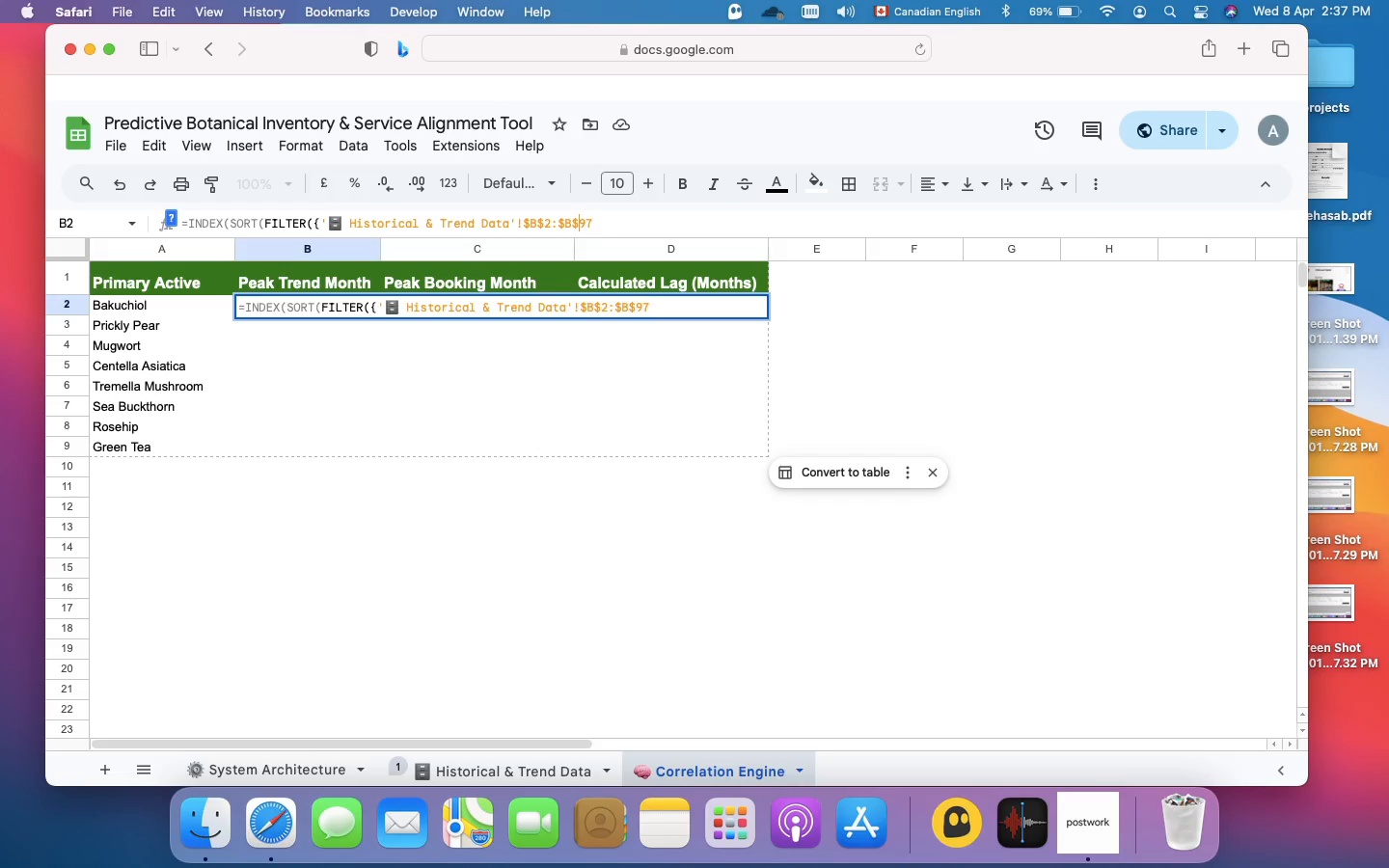 
key(ArrowRight)
 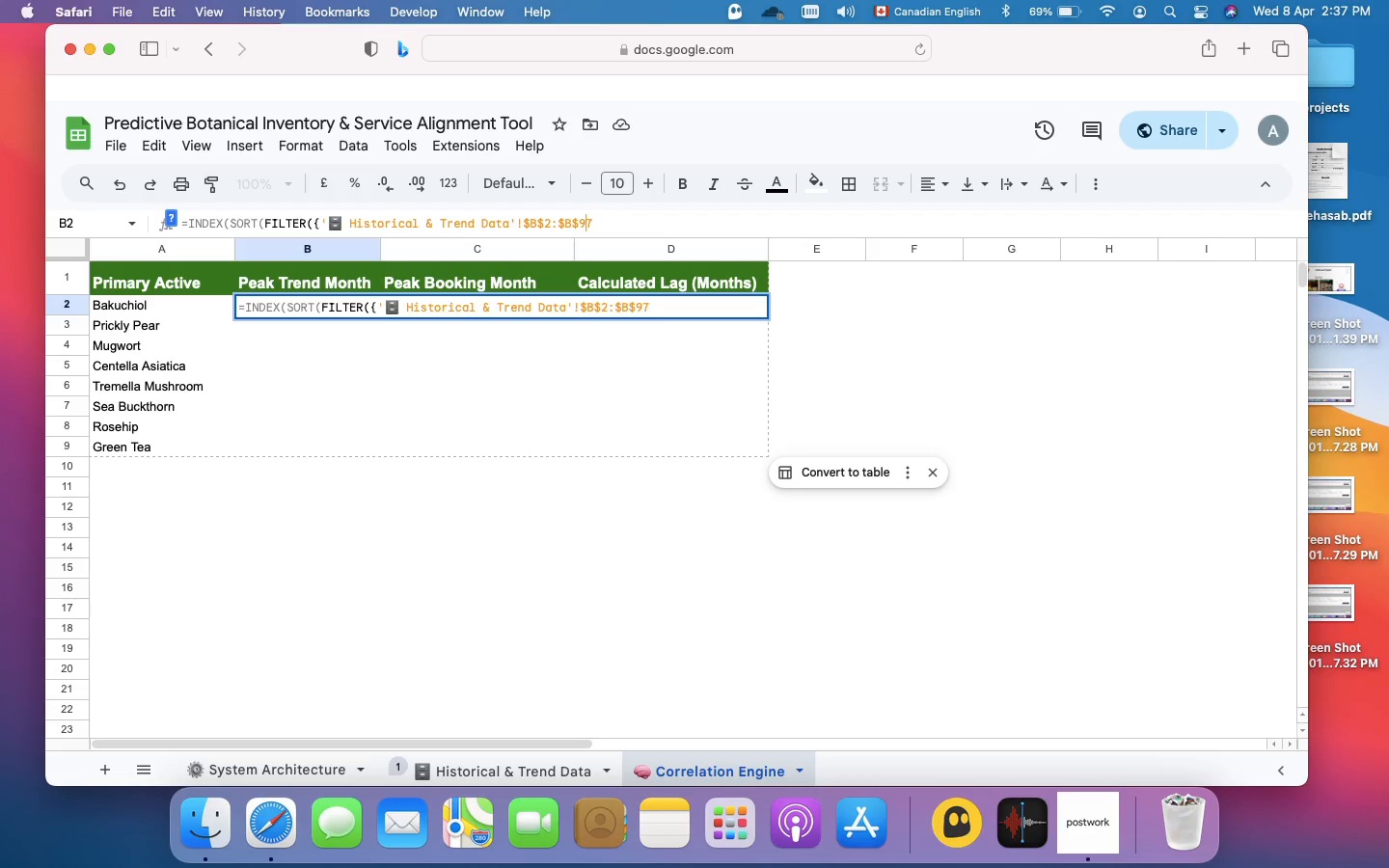 
key(ArrowRight)
 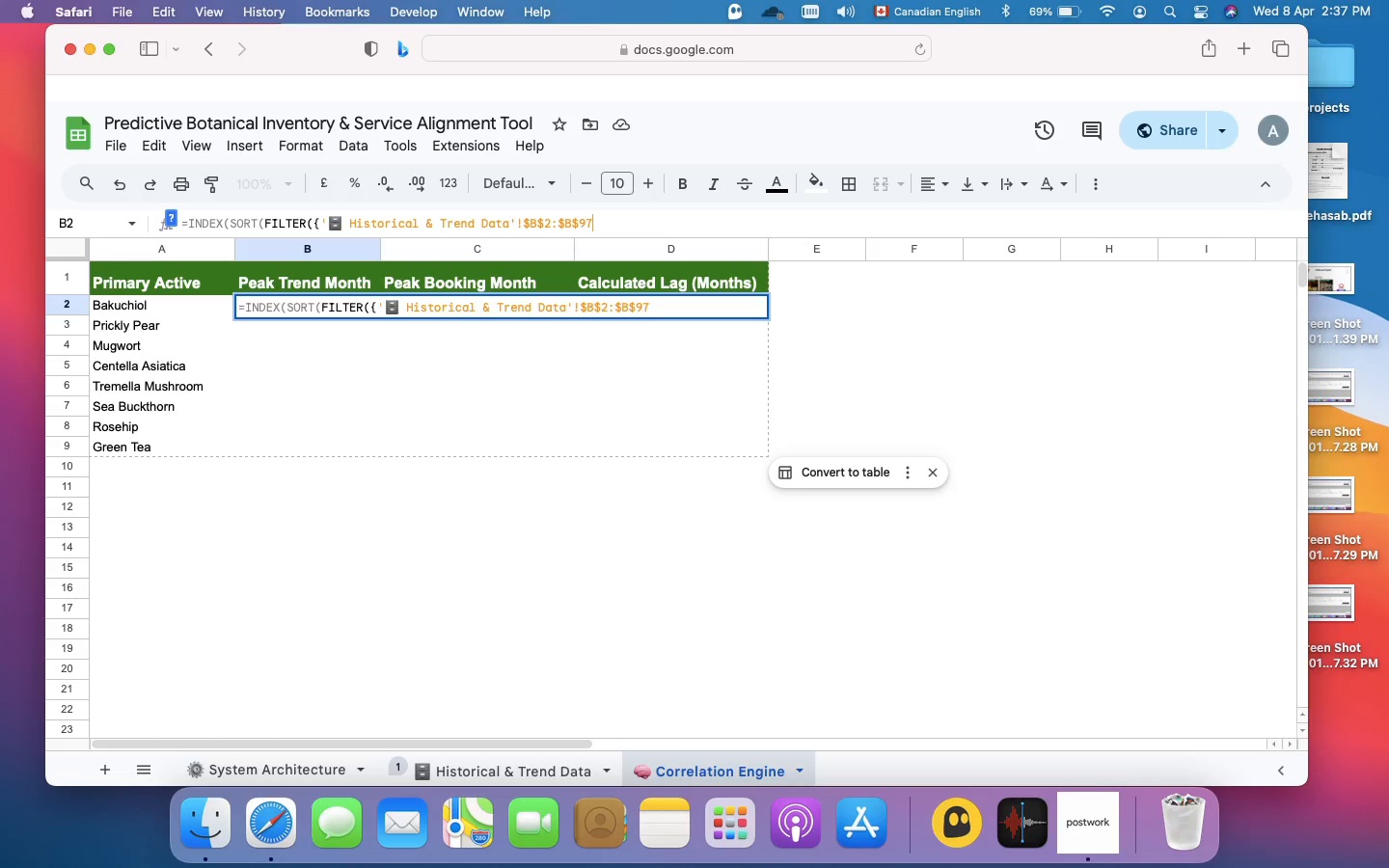 
key(ArrowRight)
 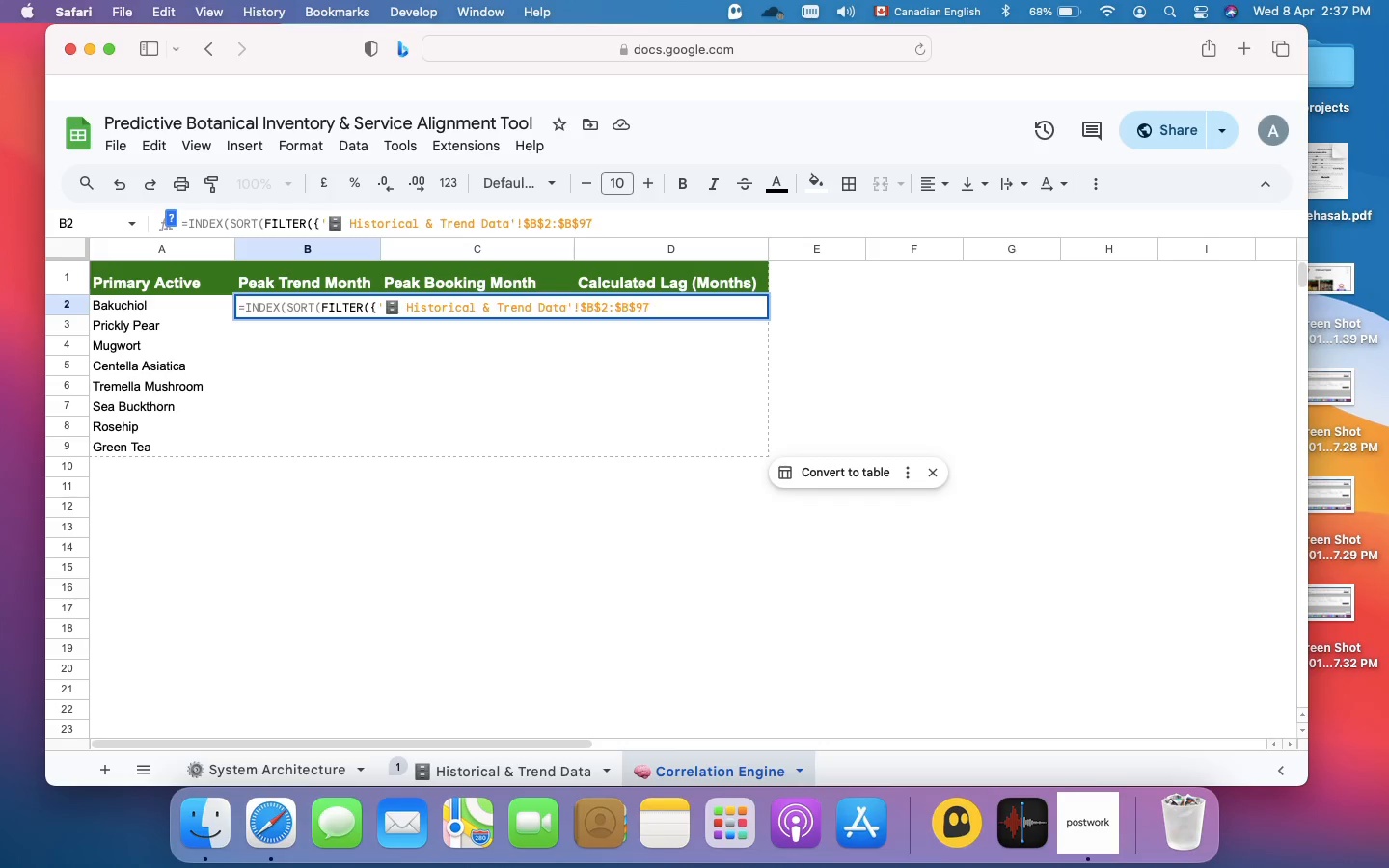 
wait(6.17)
 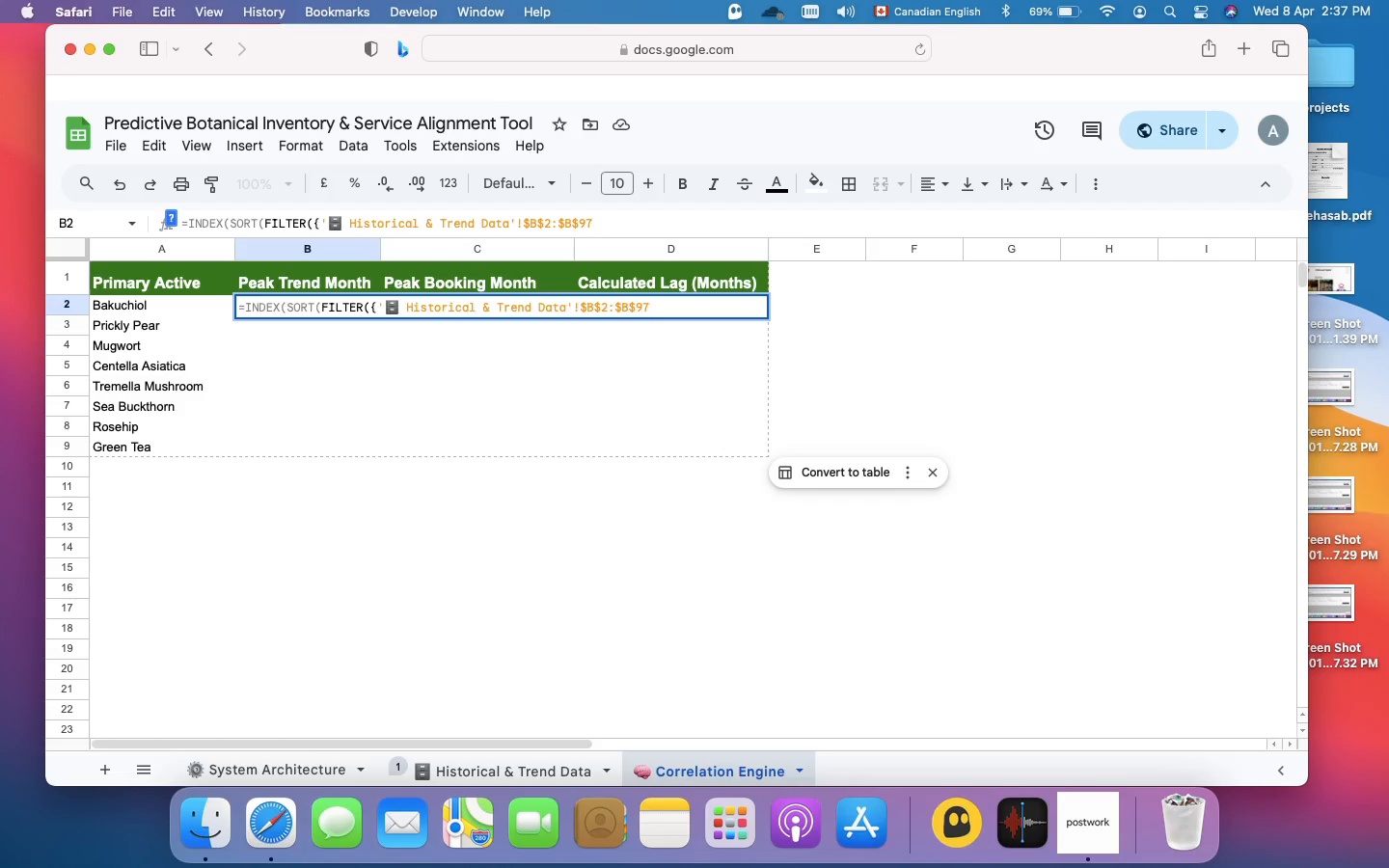 
key(Comma)
 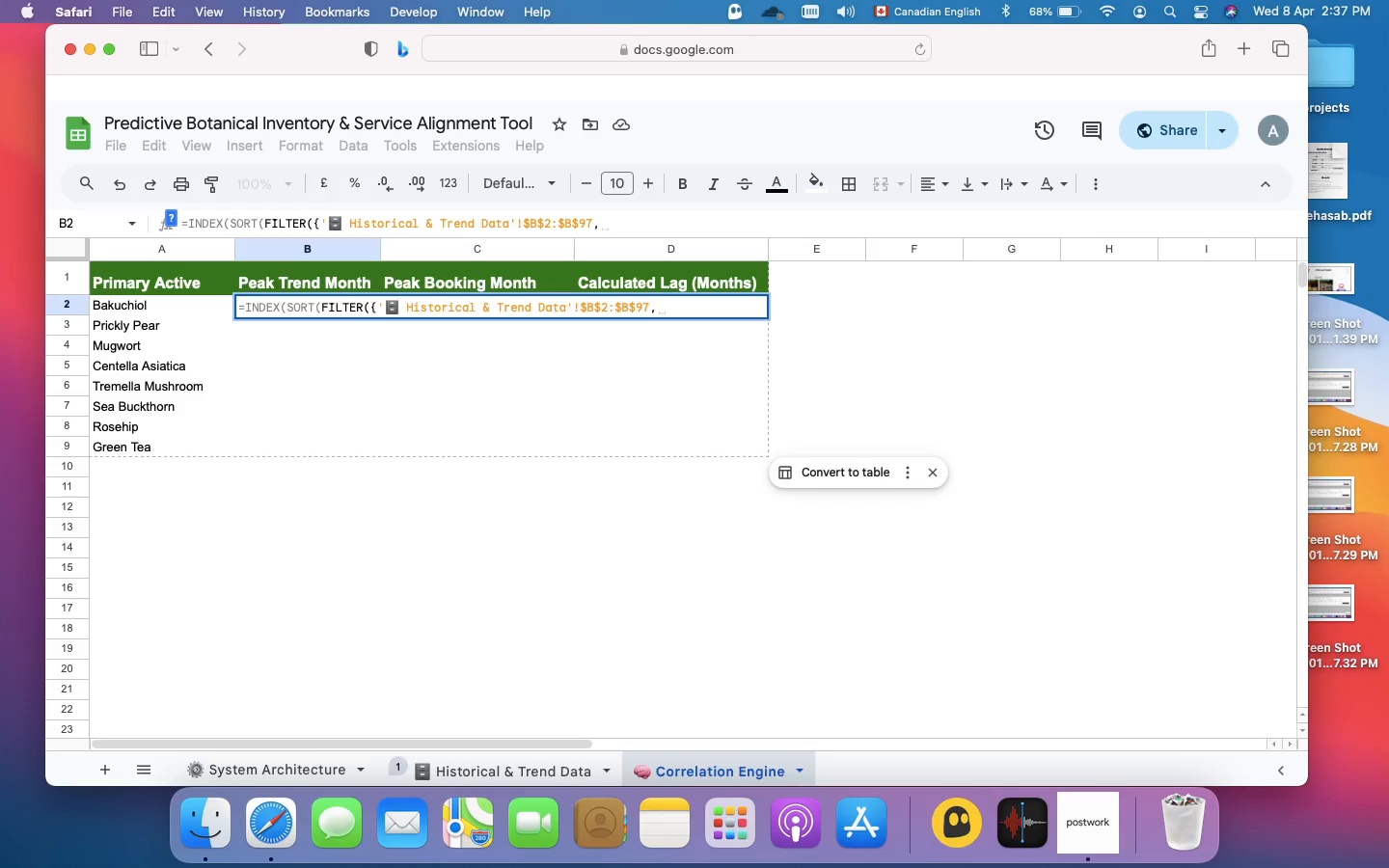 
key(Space)
 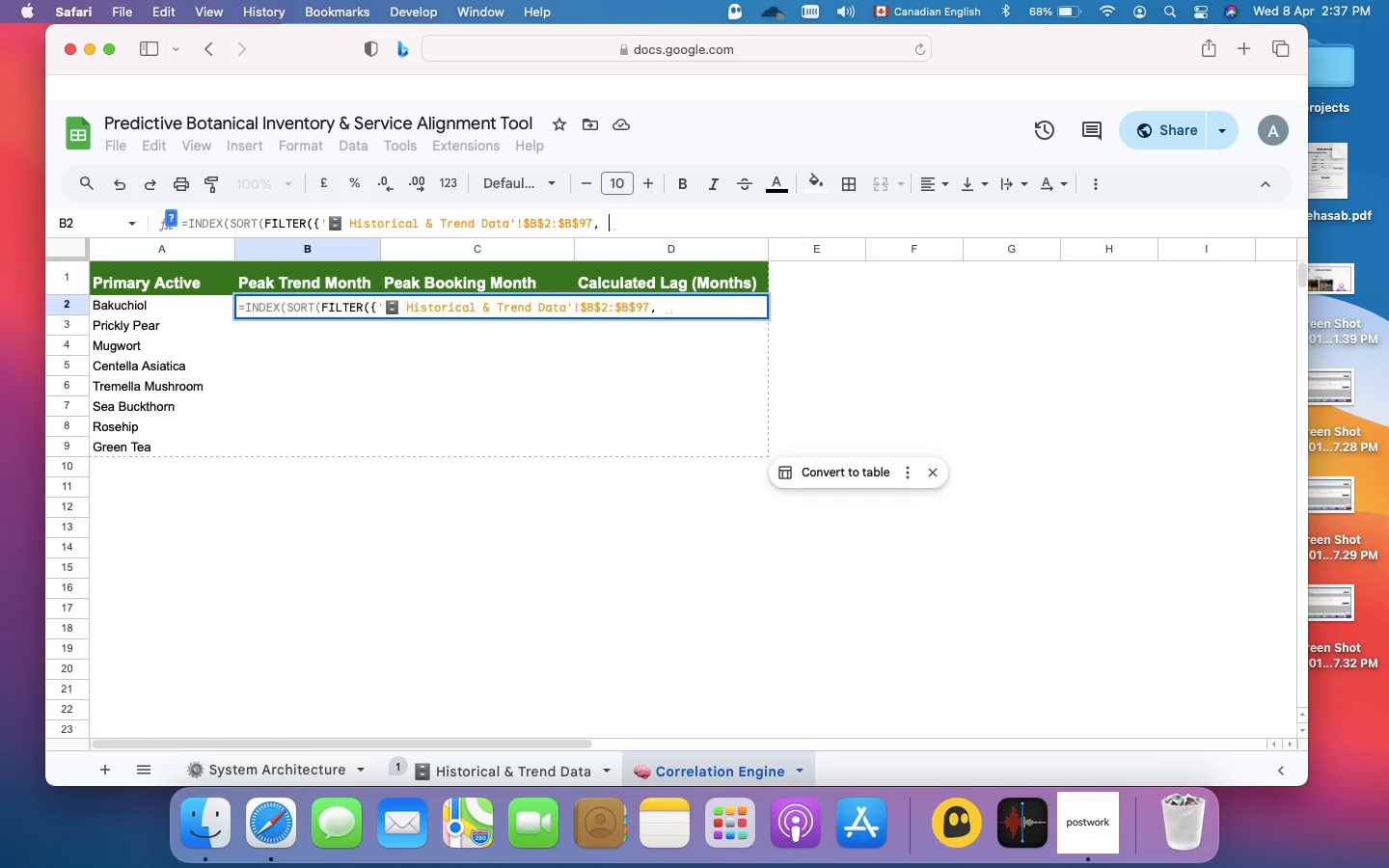 
key(Quote)
 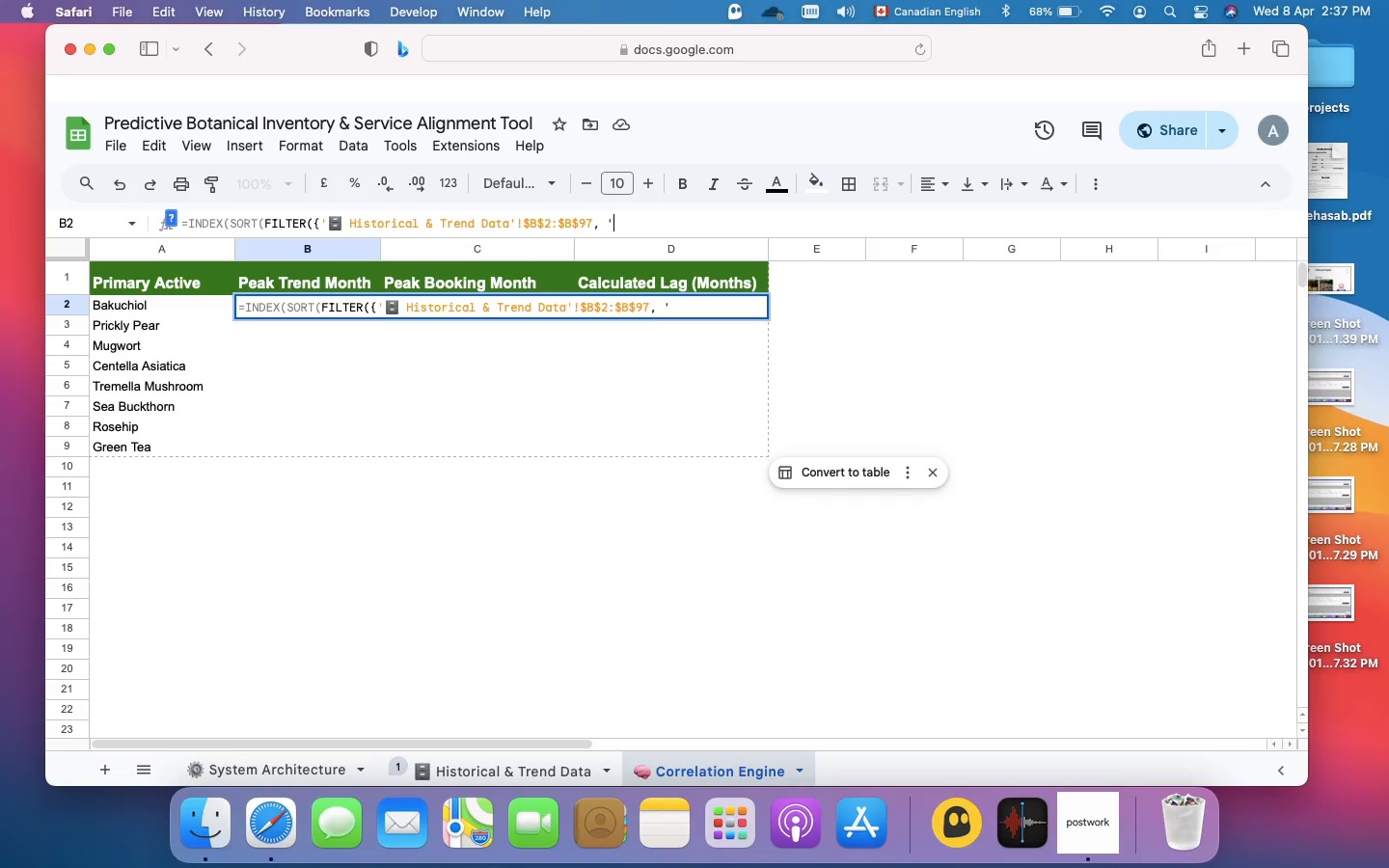 
key(Meta+V)
 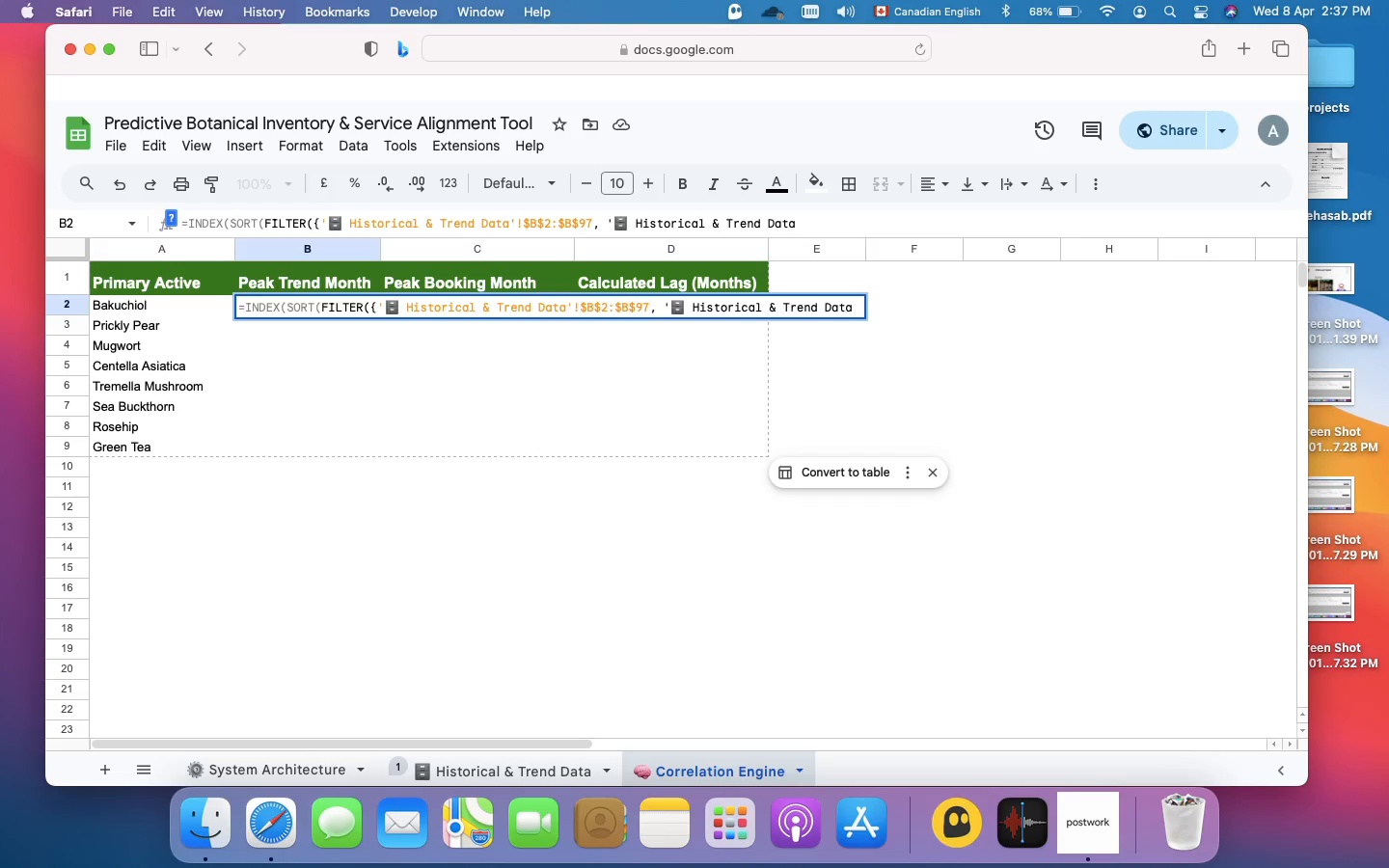 
key(Quote)
 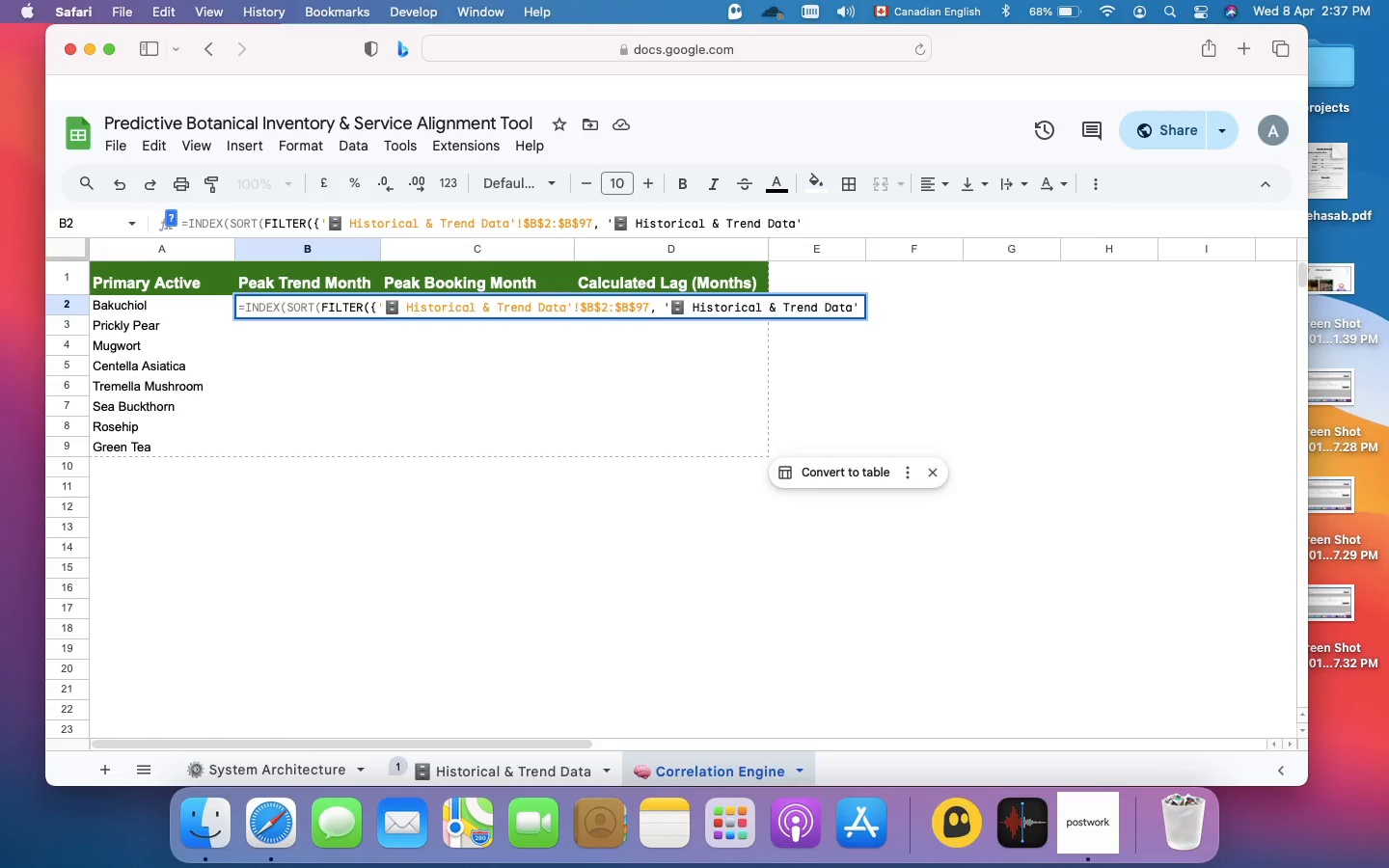 
key(Shift+1)
 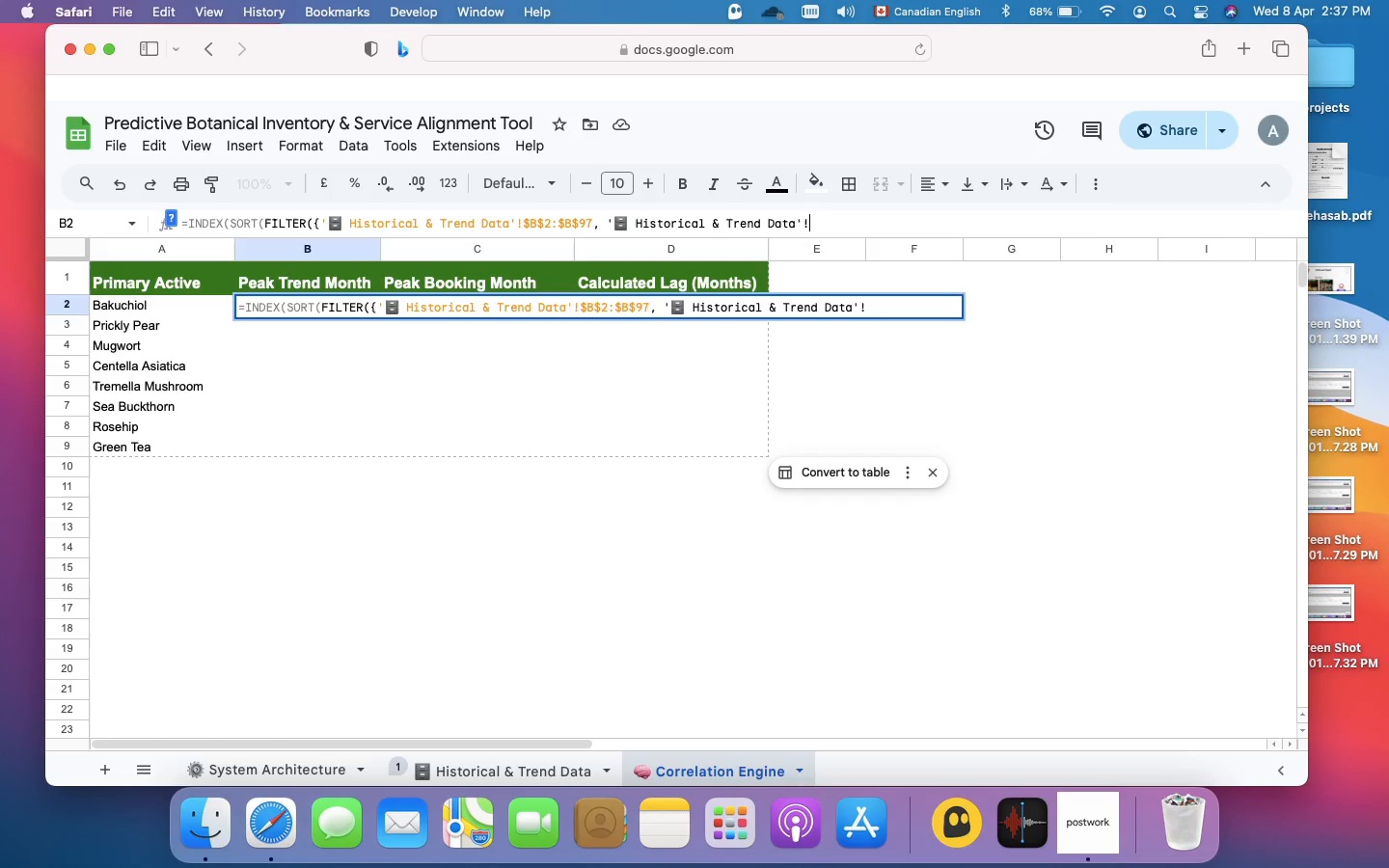 
key(Shift+4)
 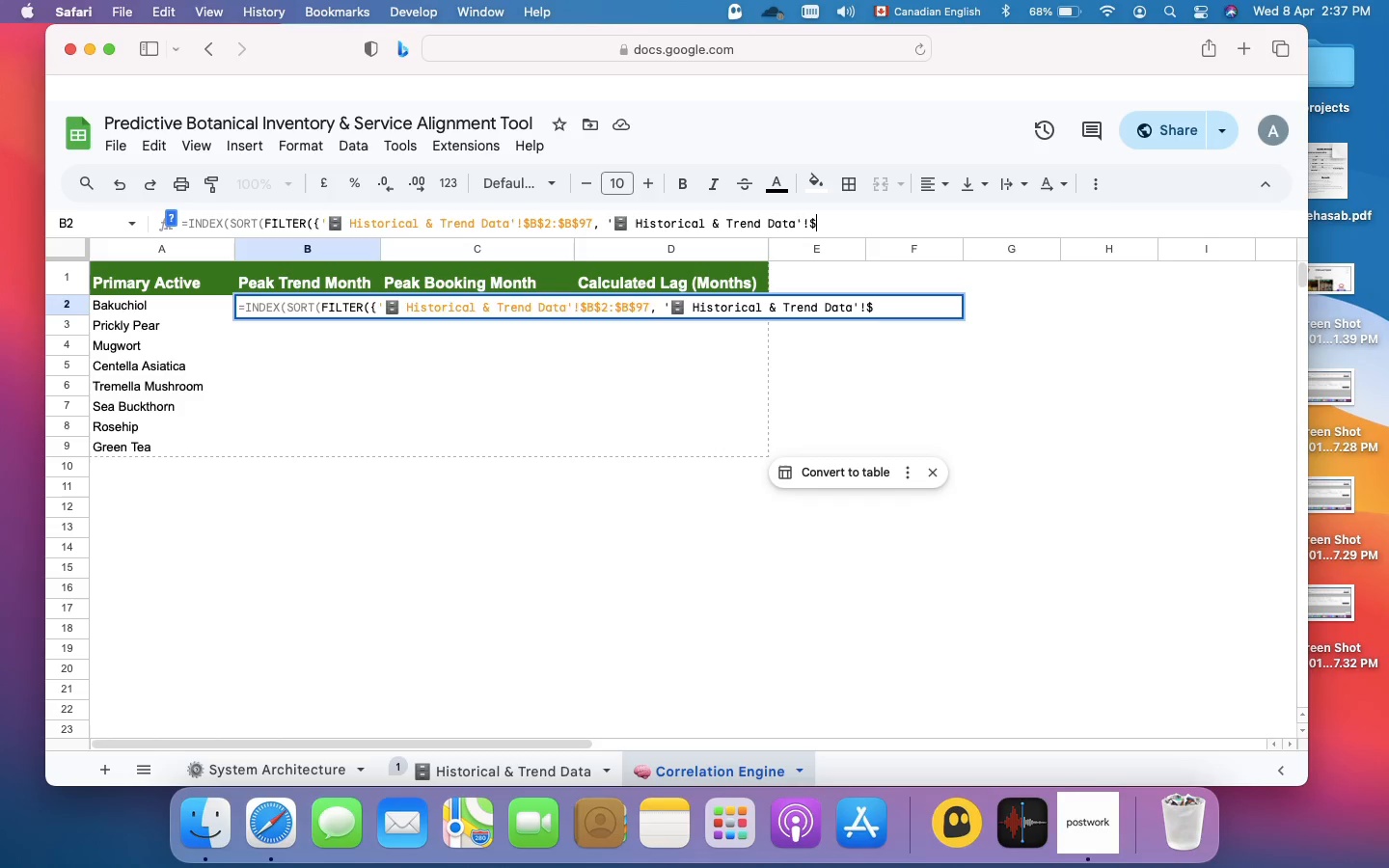 
type(F$2)
 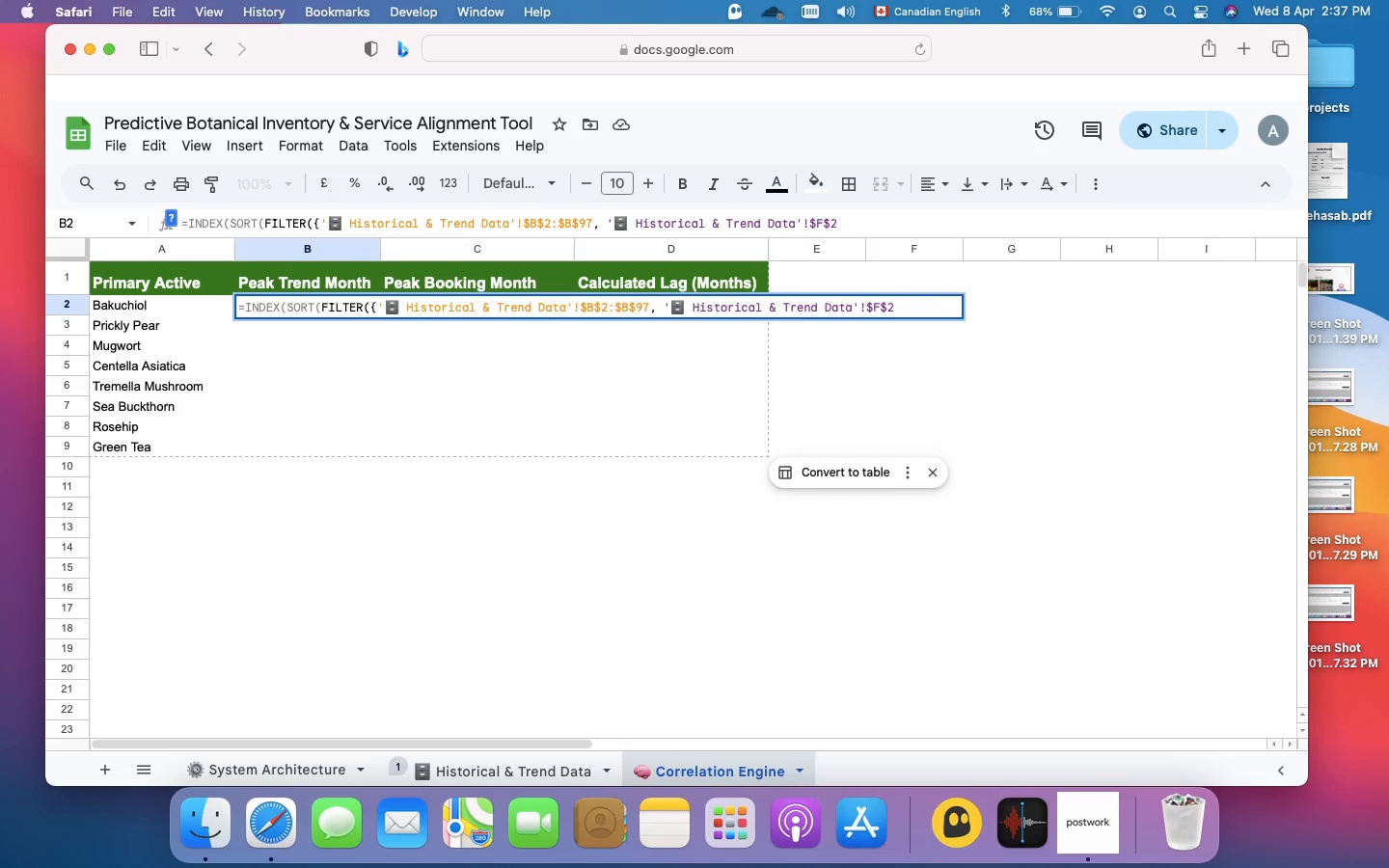 
key(Shift+Semicolon)
 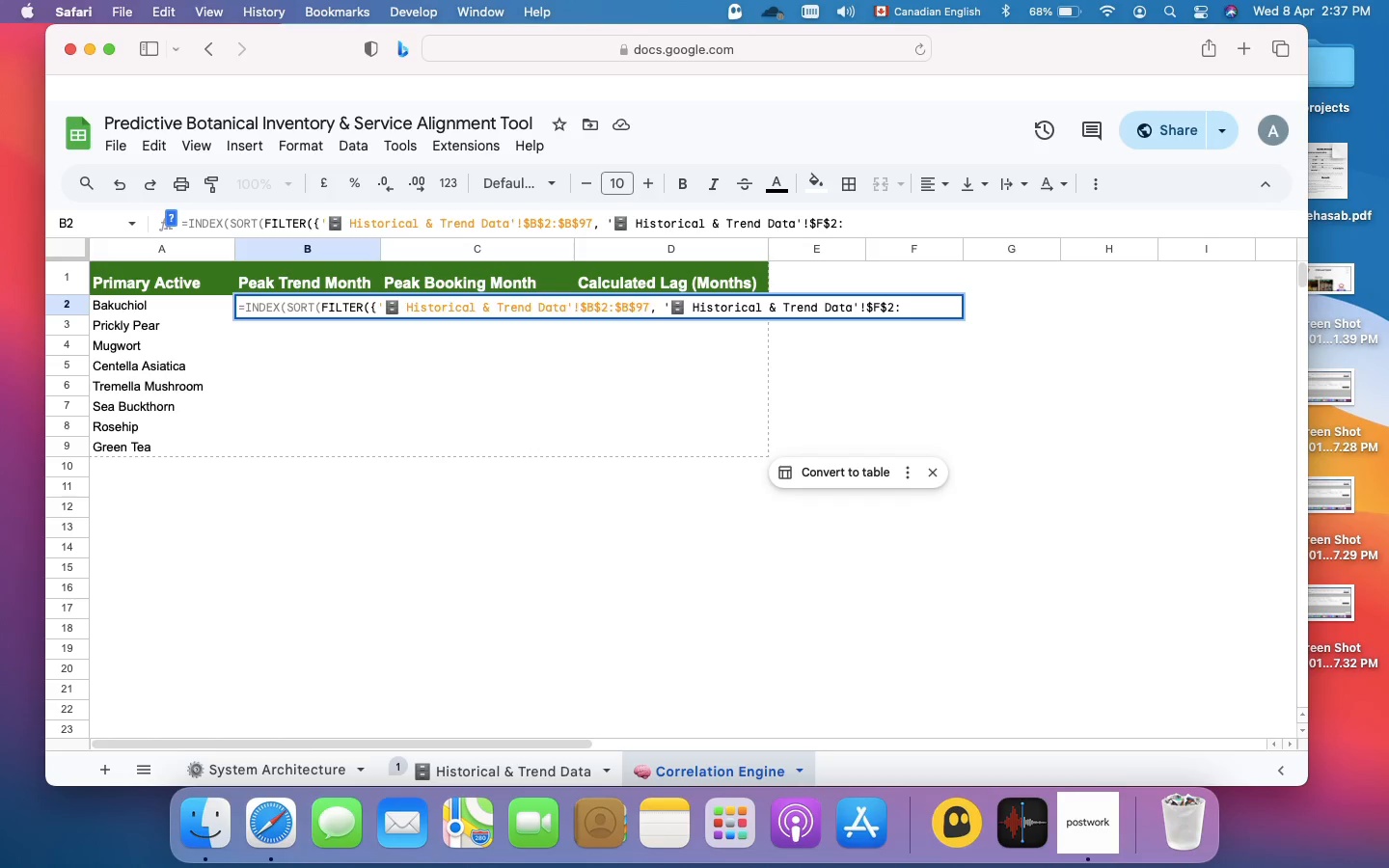 
key(Shift+4)
 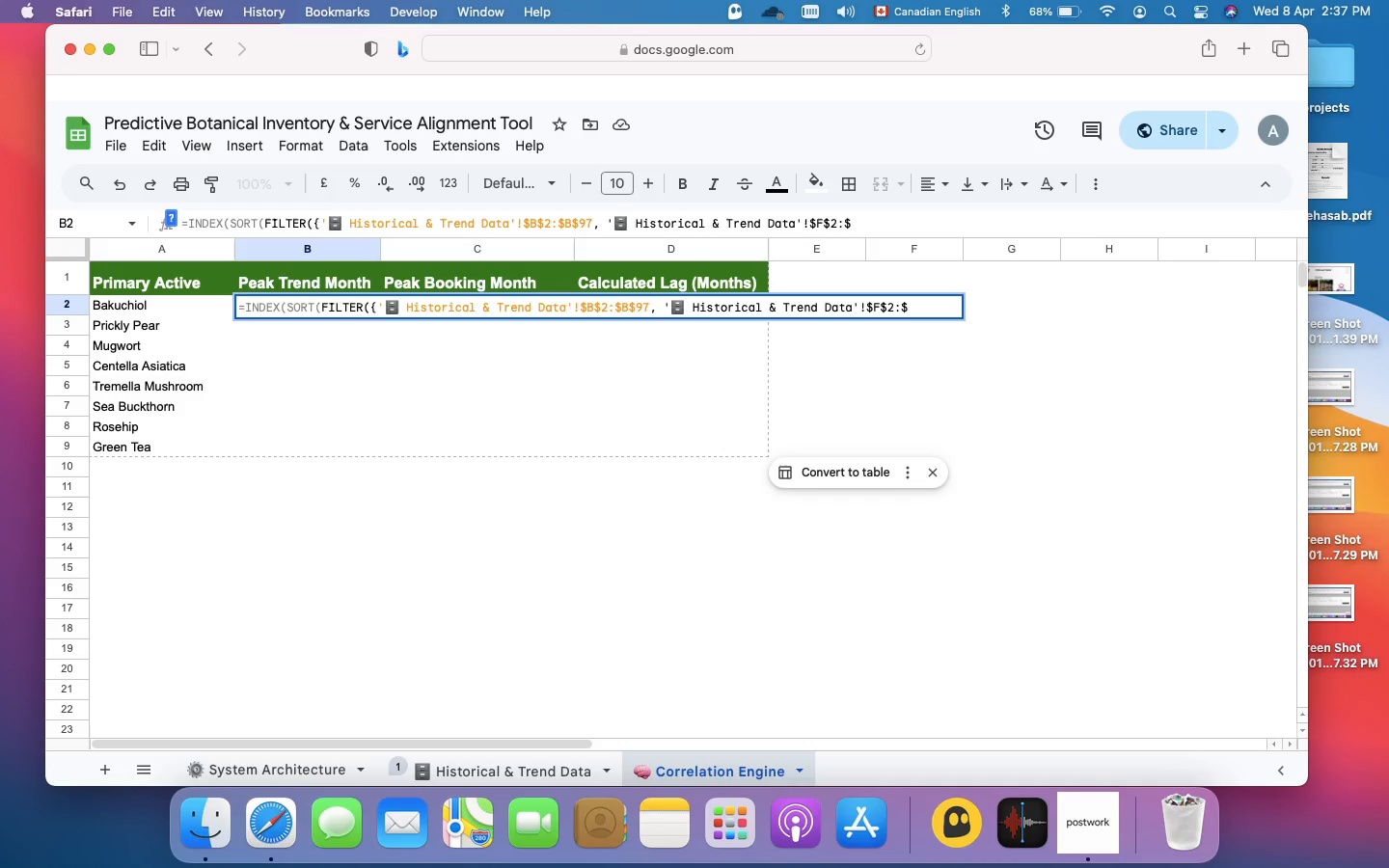 
hold_key(key=ShiftRight, duration=1.5)
 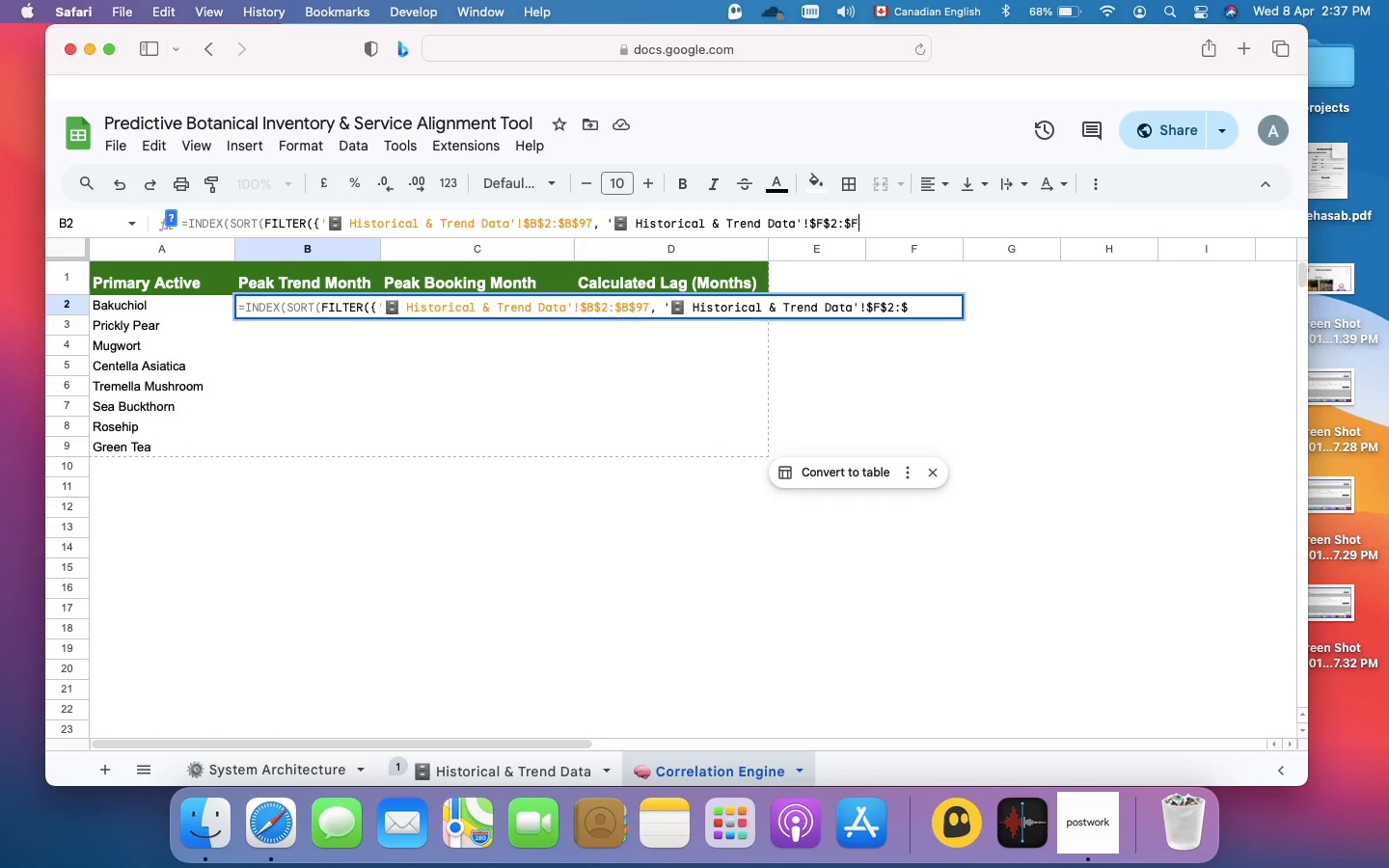 
key(F)
 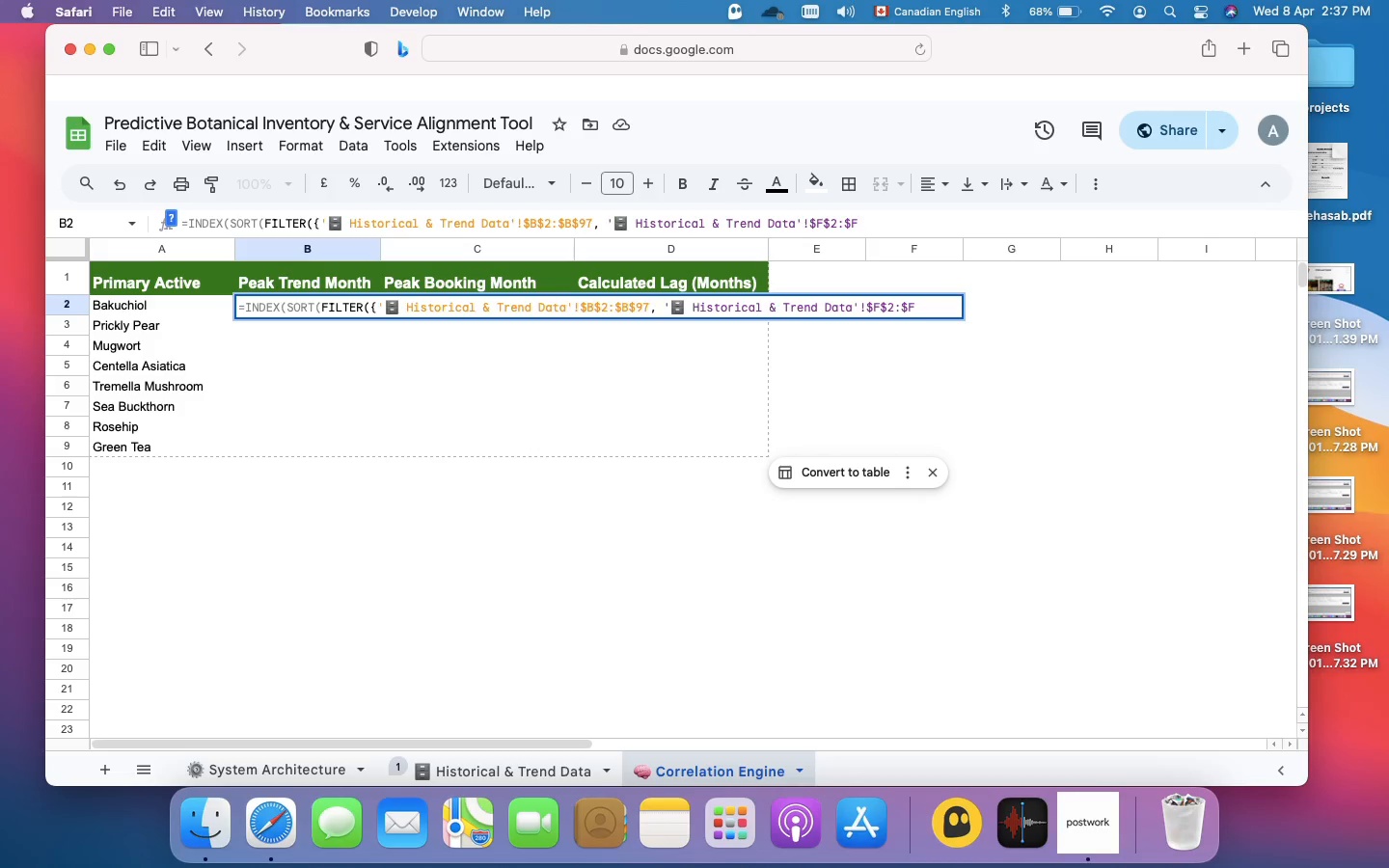 
type($97)
 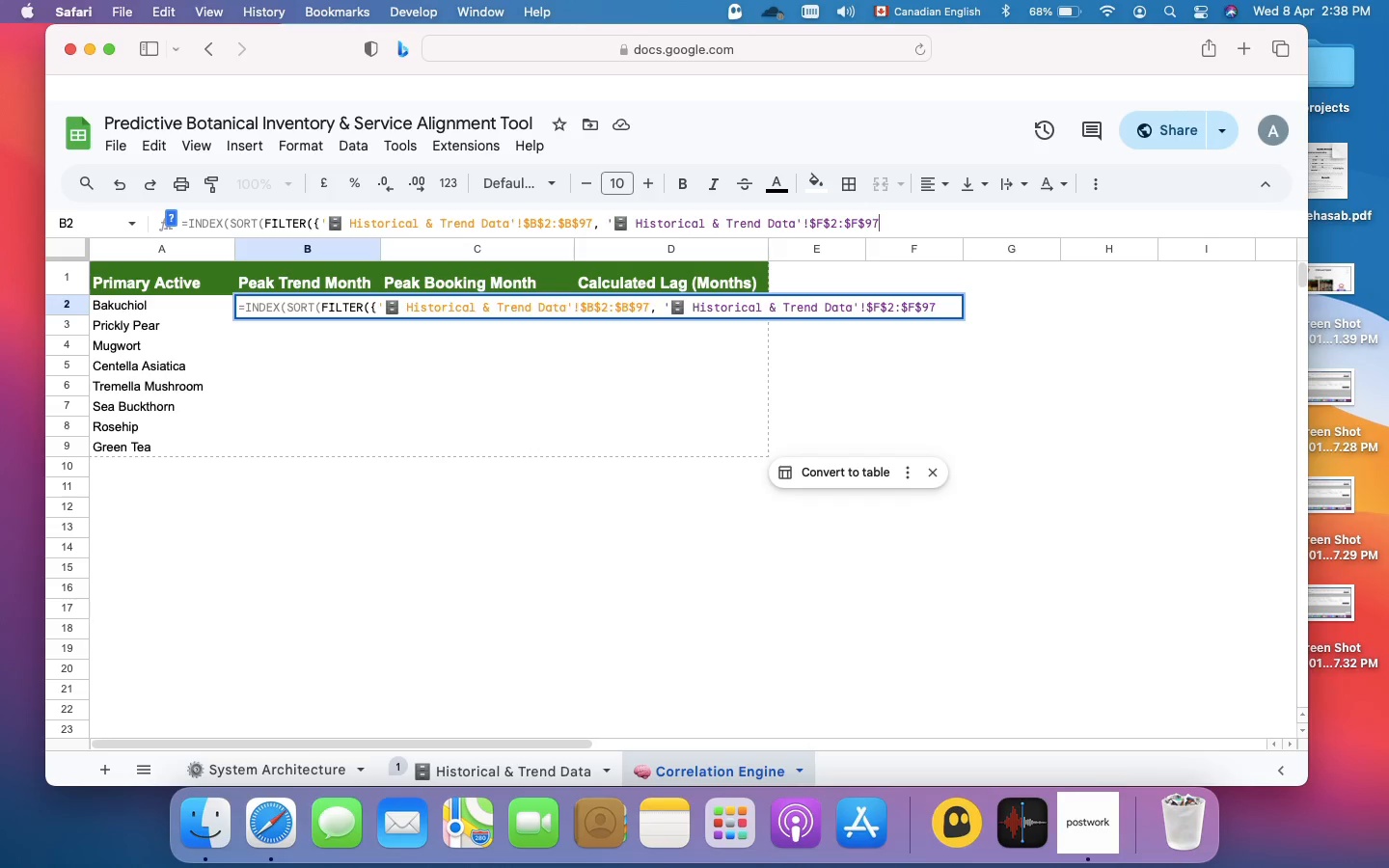 
wait(9.67)
 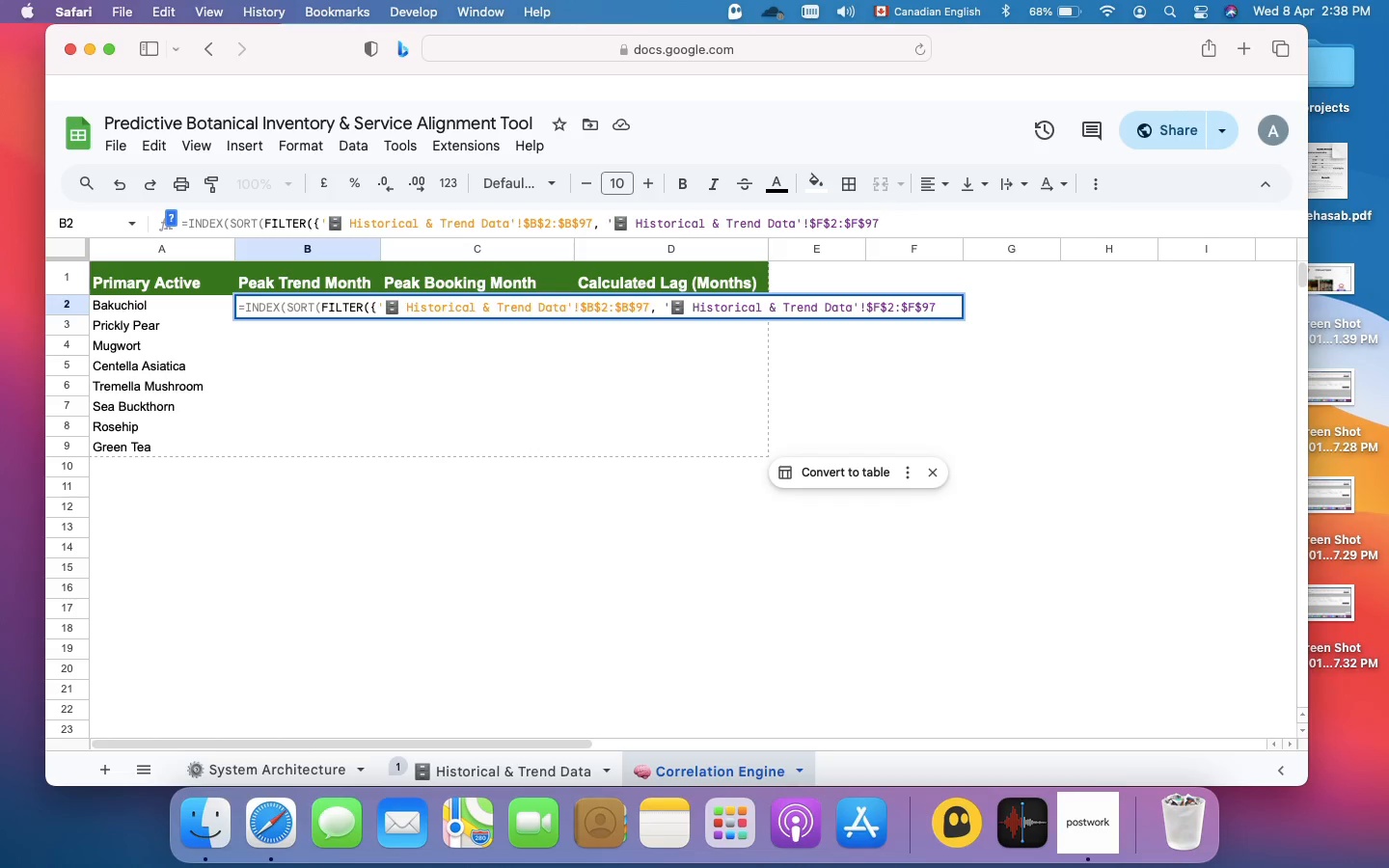 
key(Shift+BracketRight)
 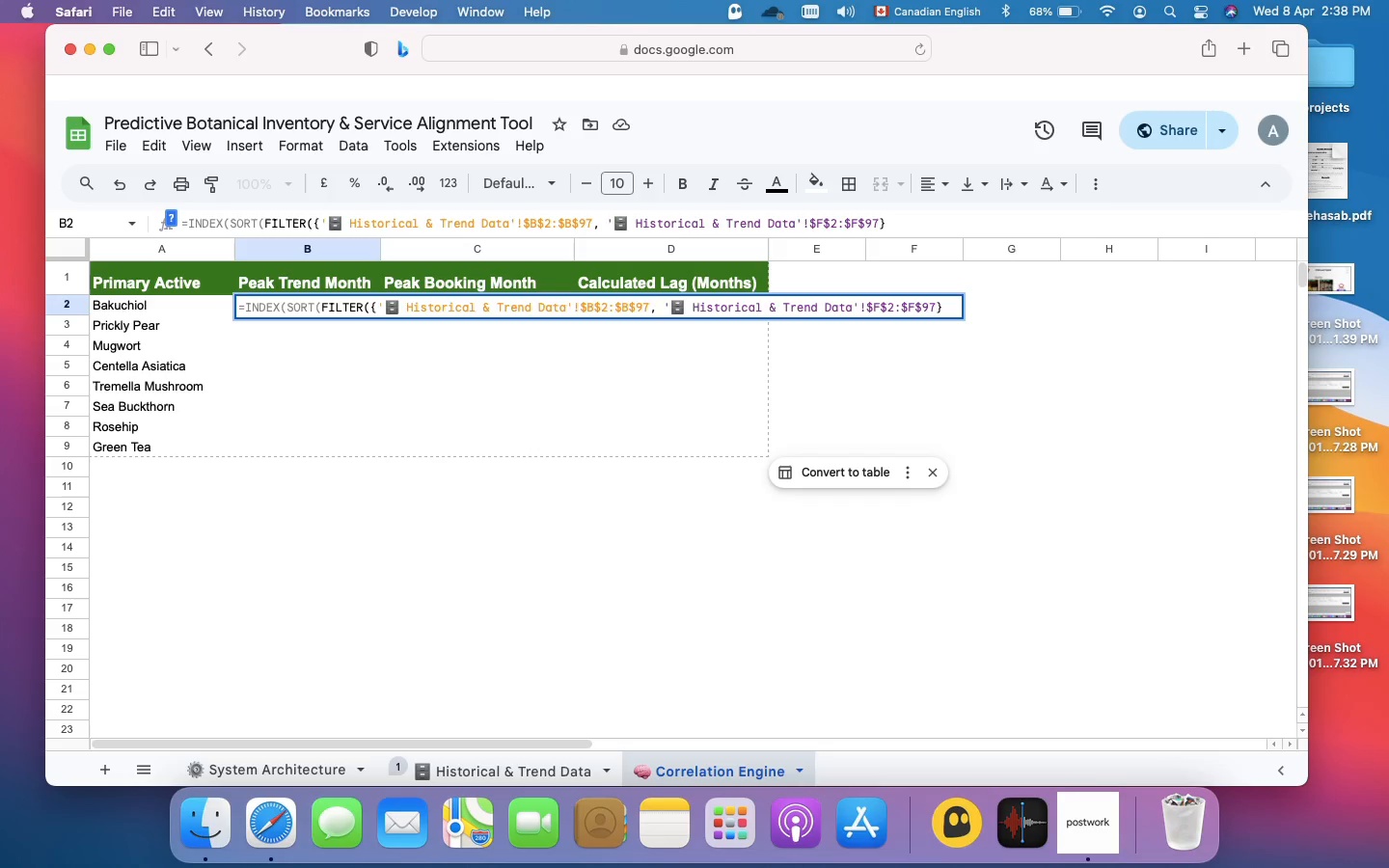 
key(Comma)
 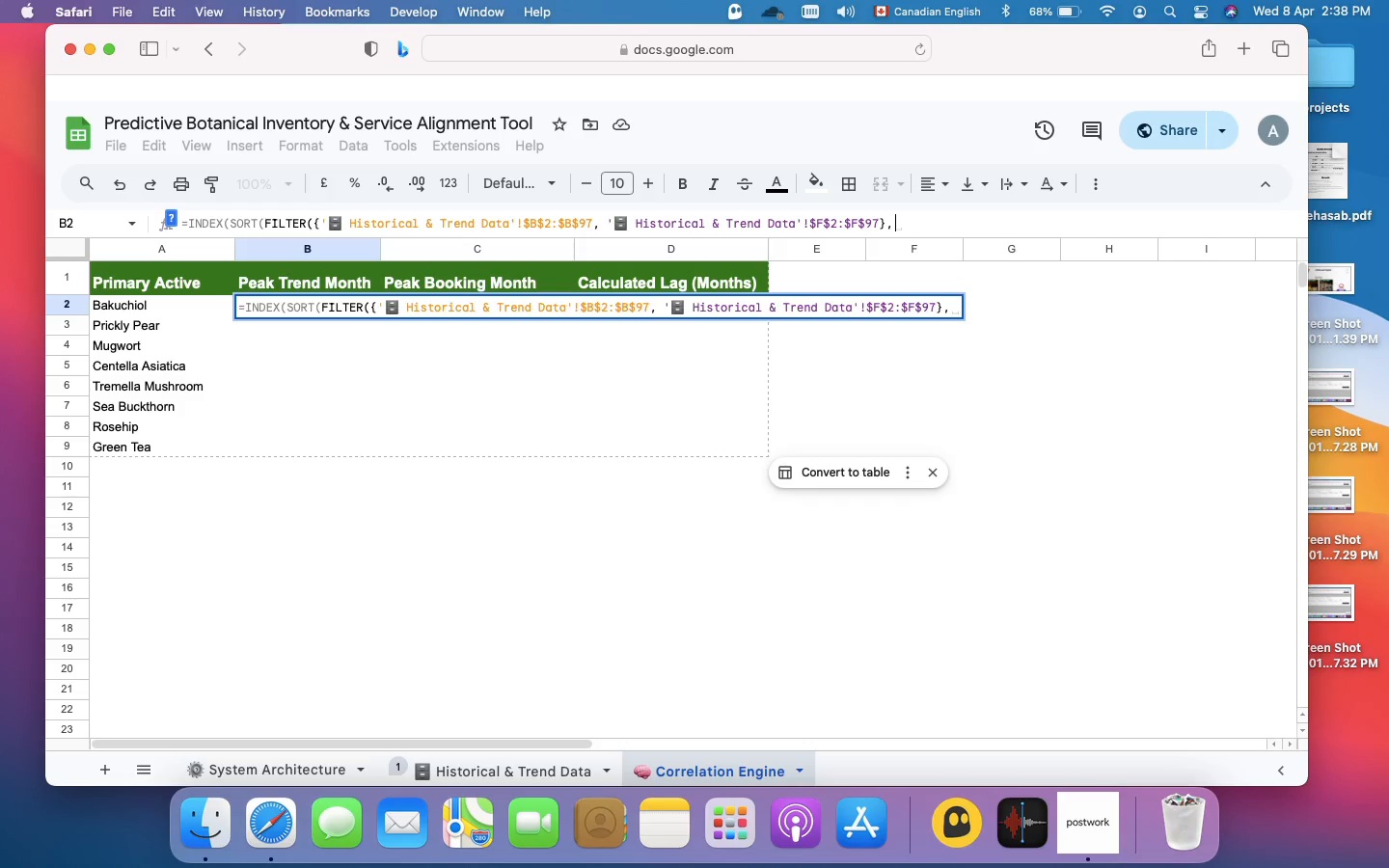 
key(Space)
 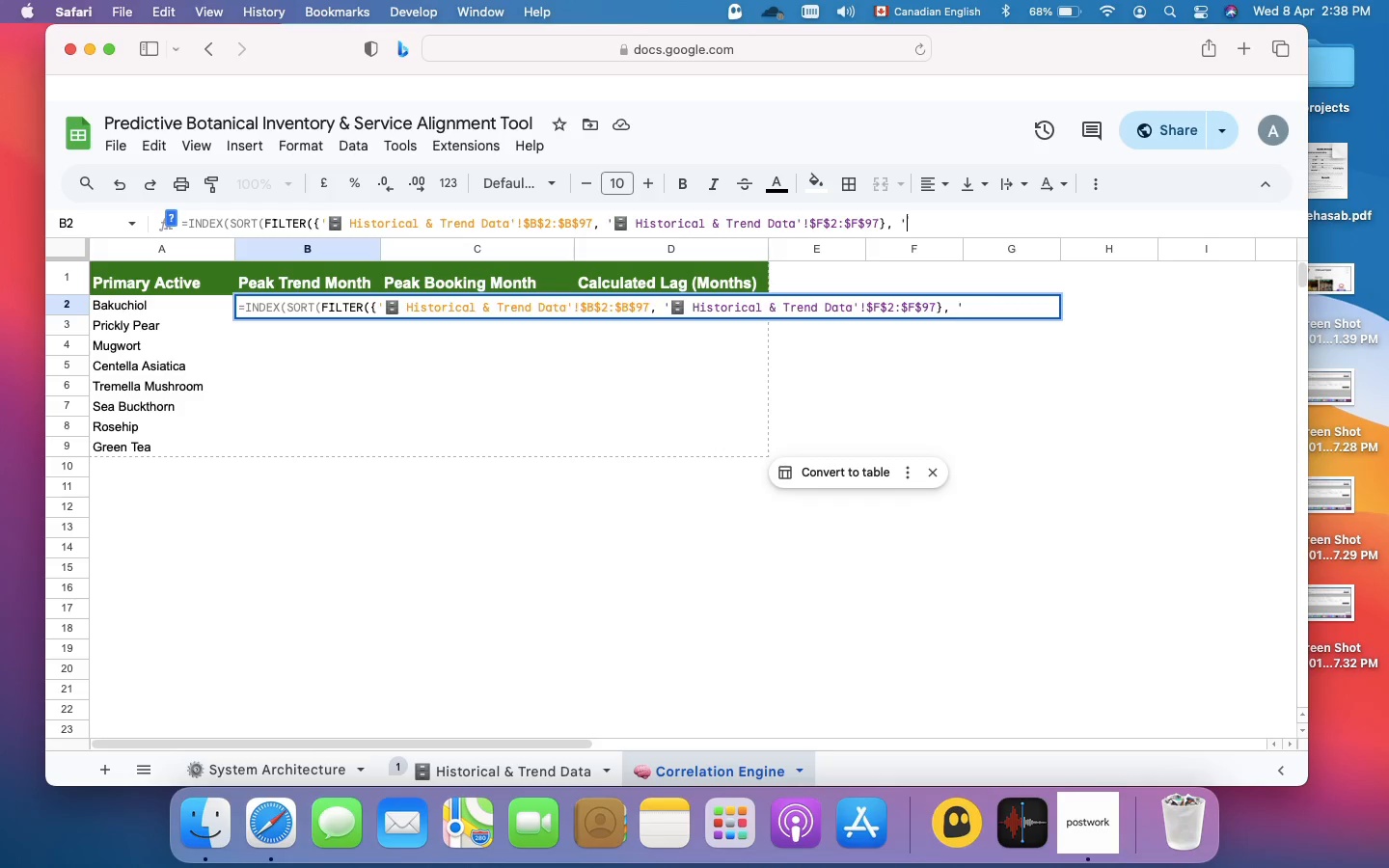 
key(Quote)
 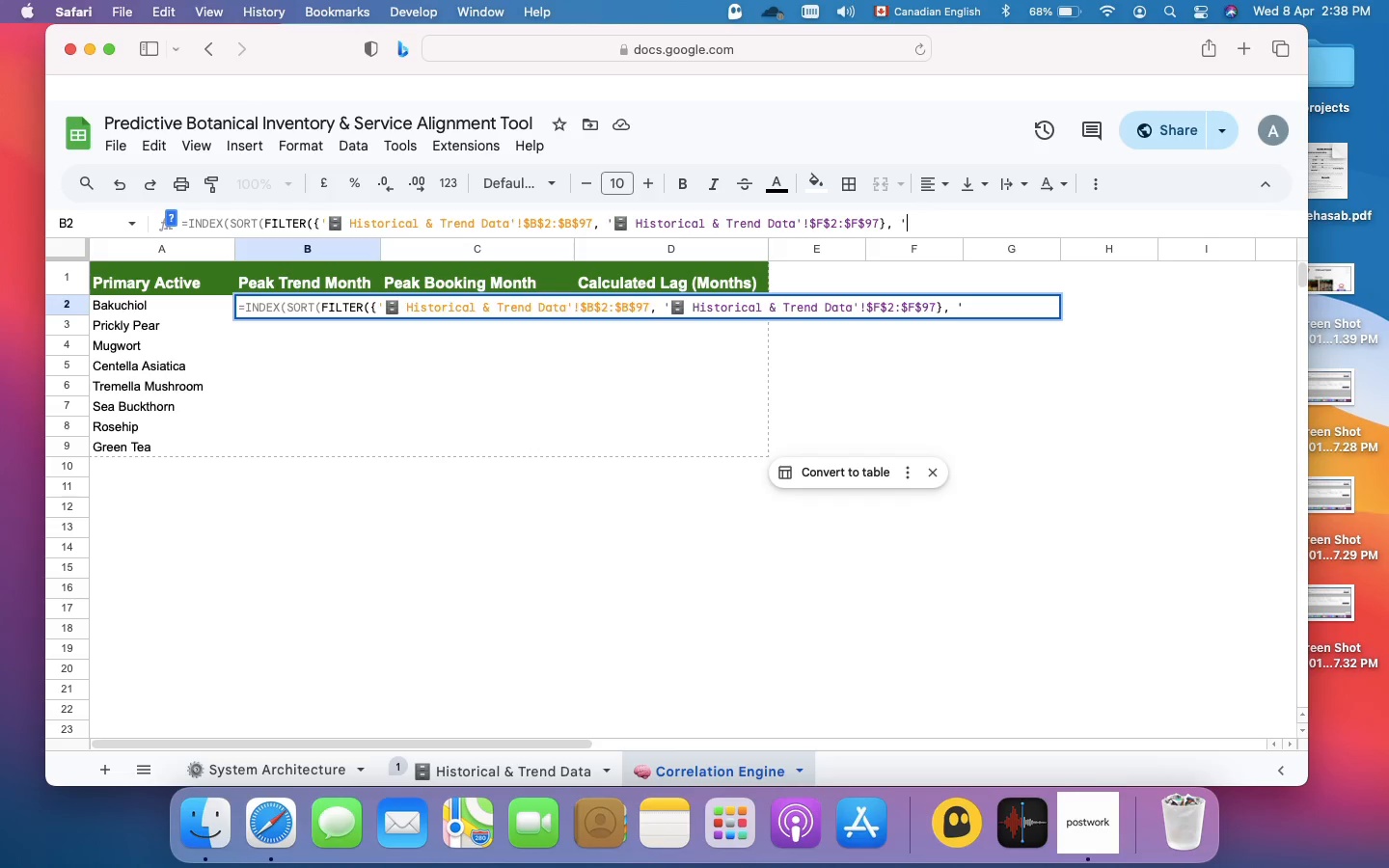 
wait(8.29)
 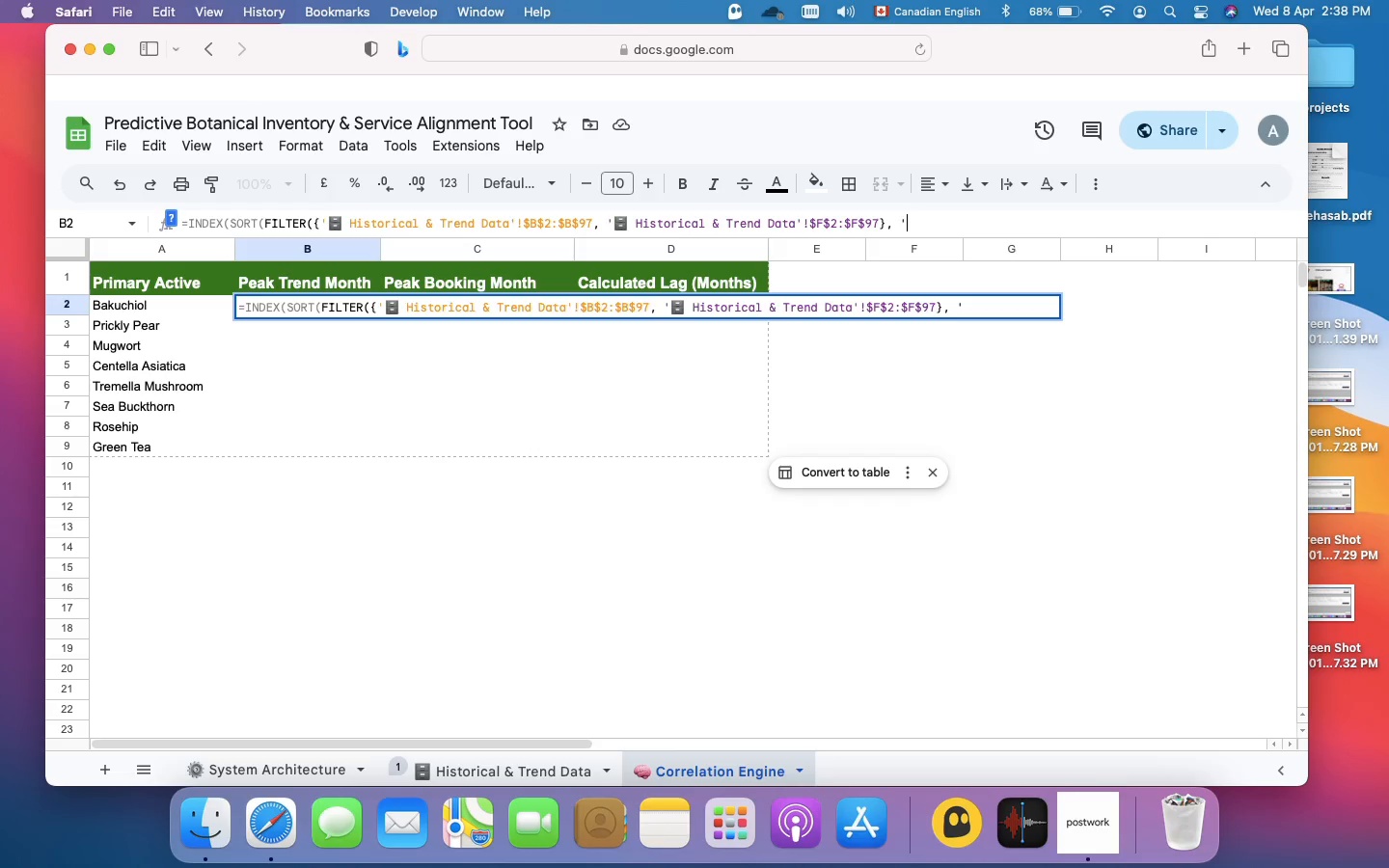 
key(Meta+V)
 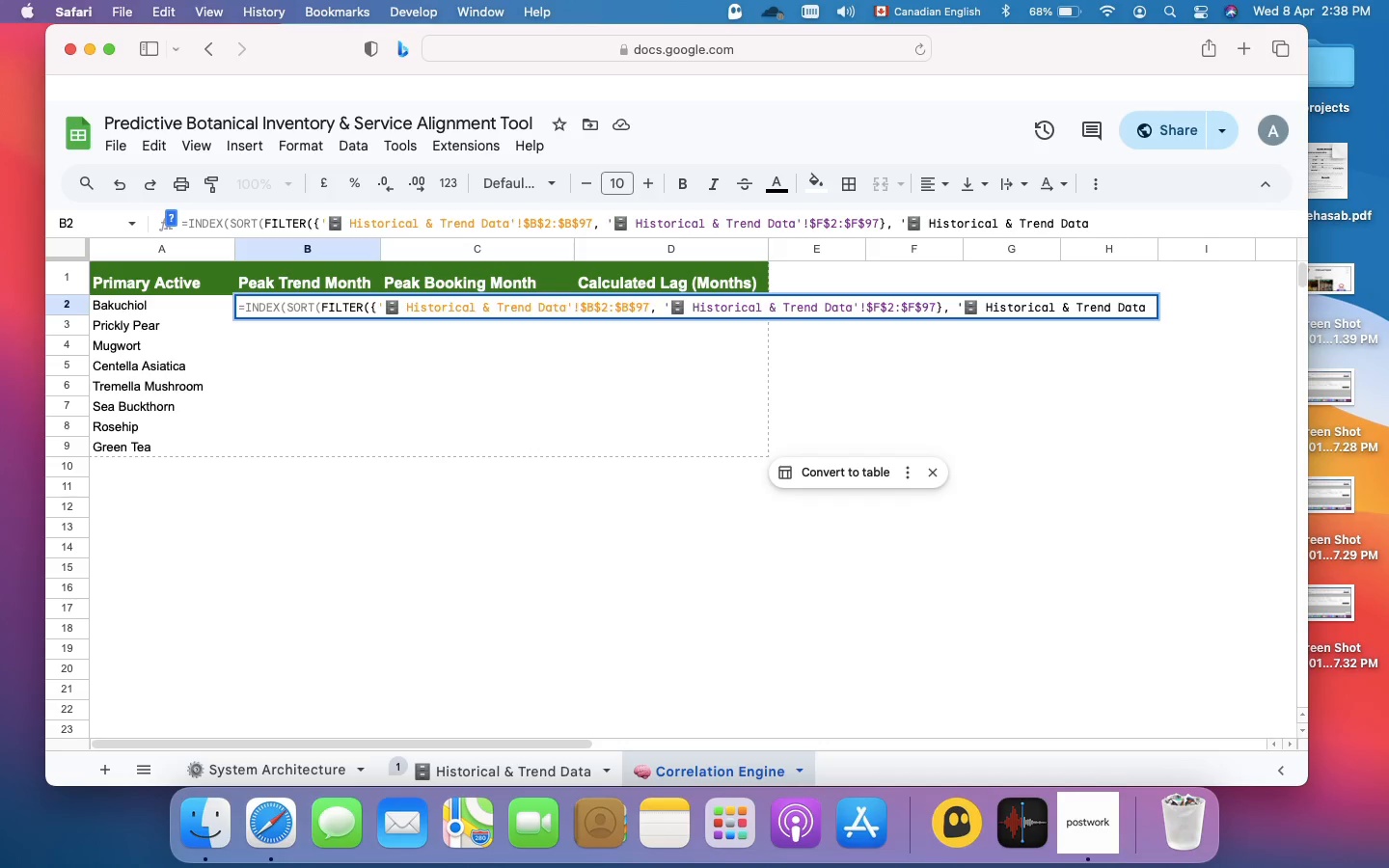 
key(Quote)
 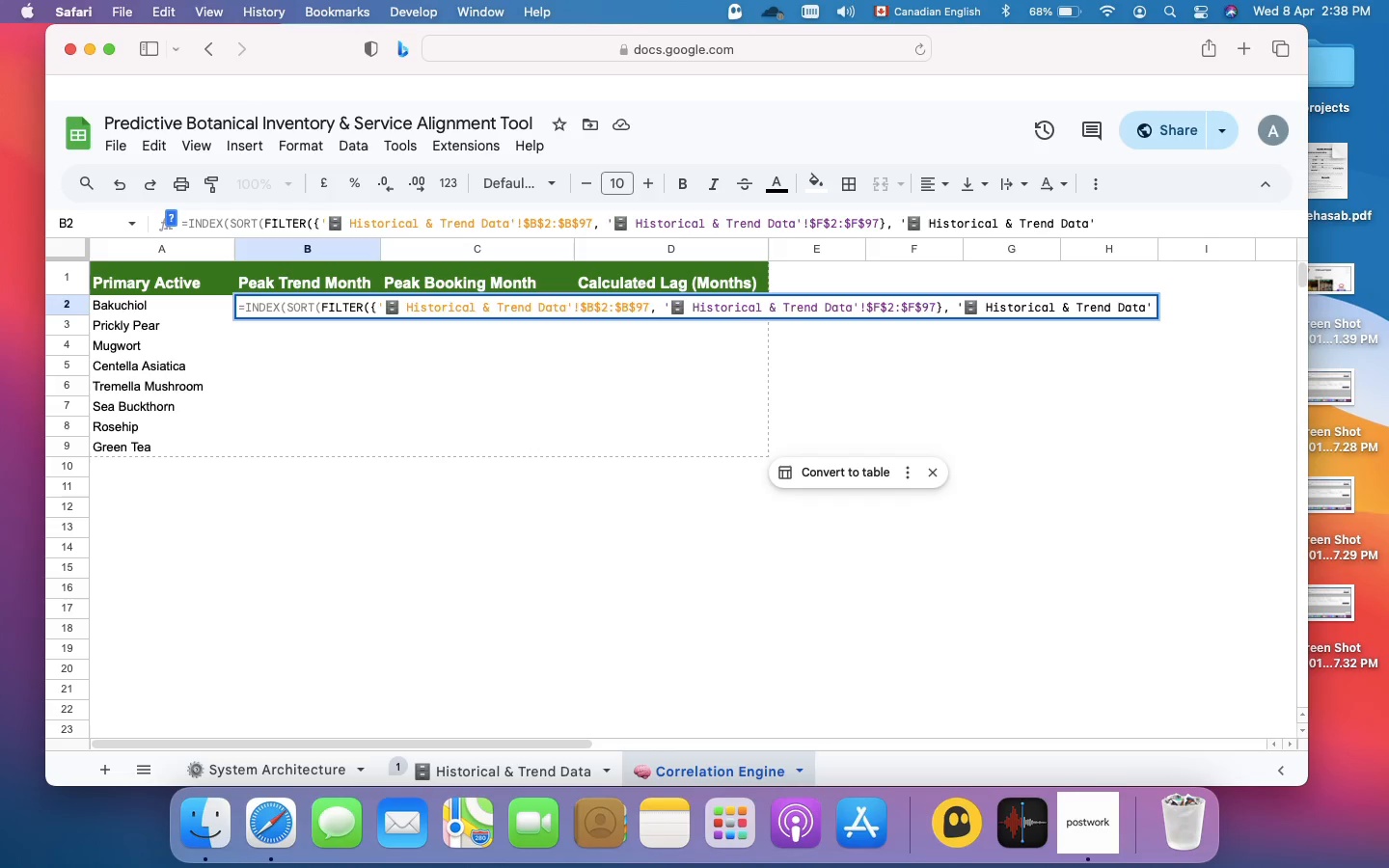 
key(Shift+1)
 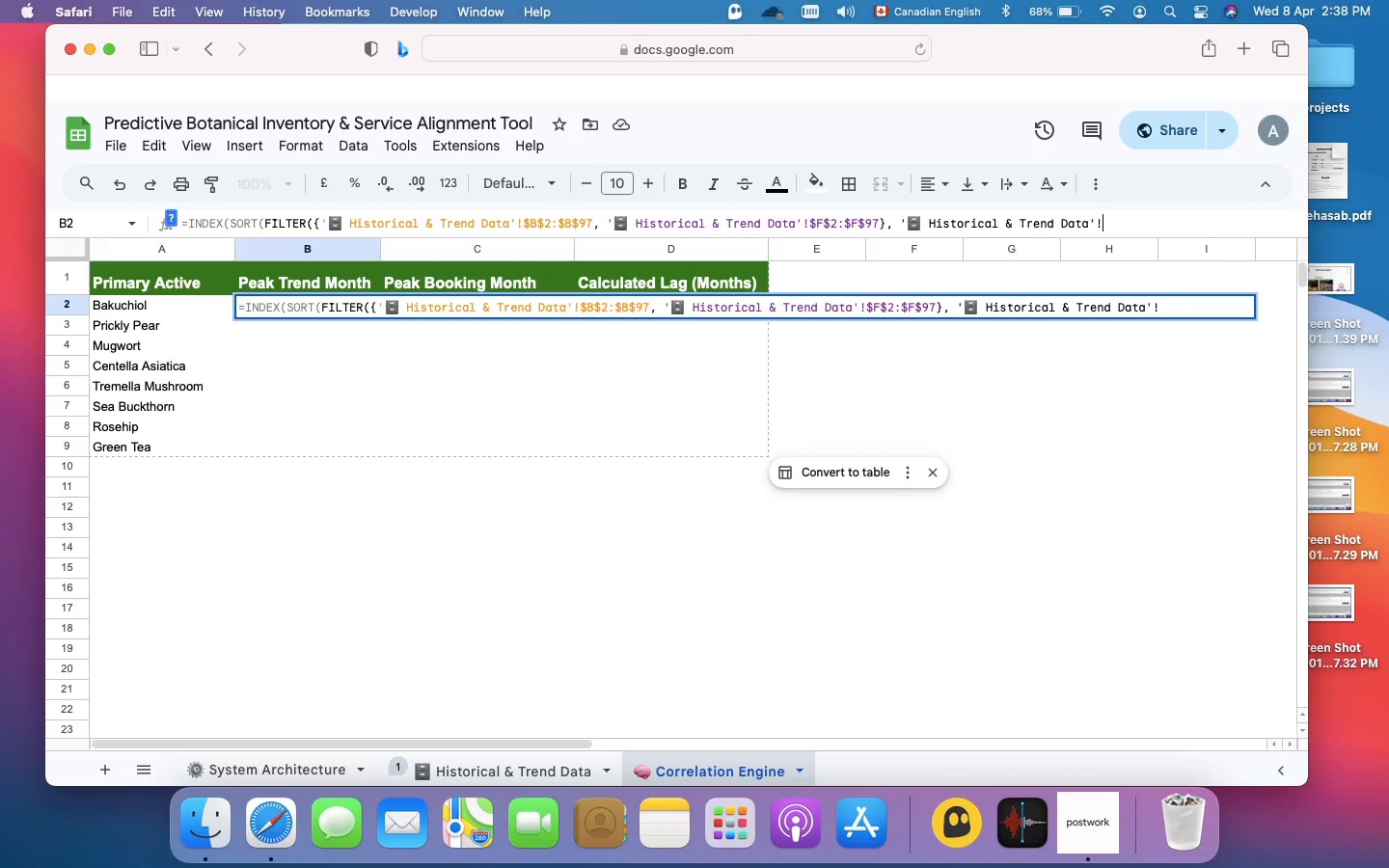 
type($E4)
key(Backspace)
type($2:)
 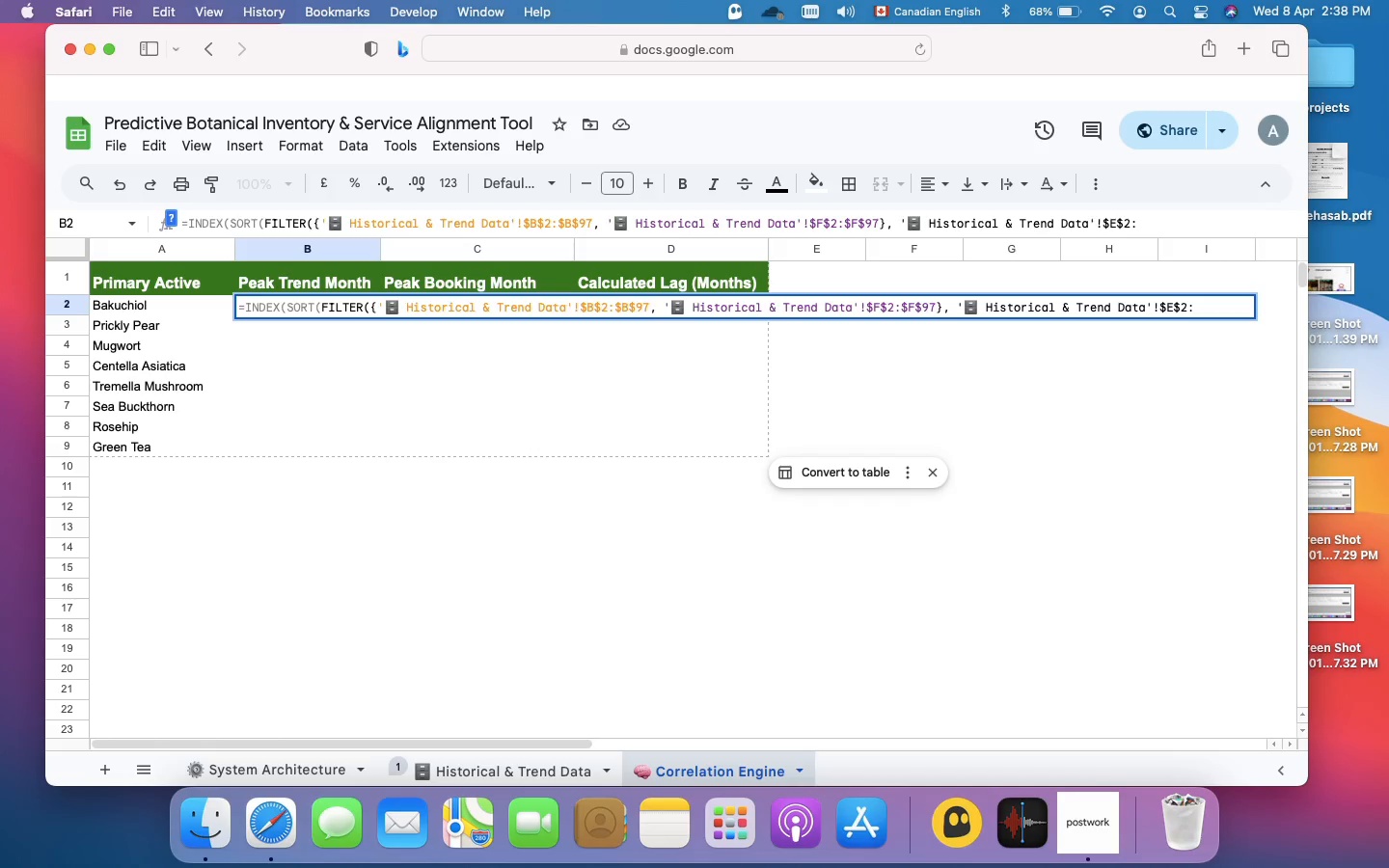 
type($E$97)
 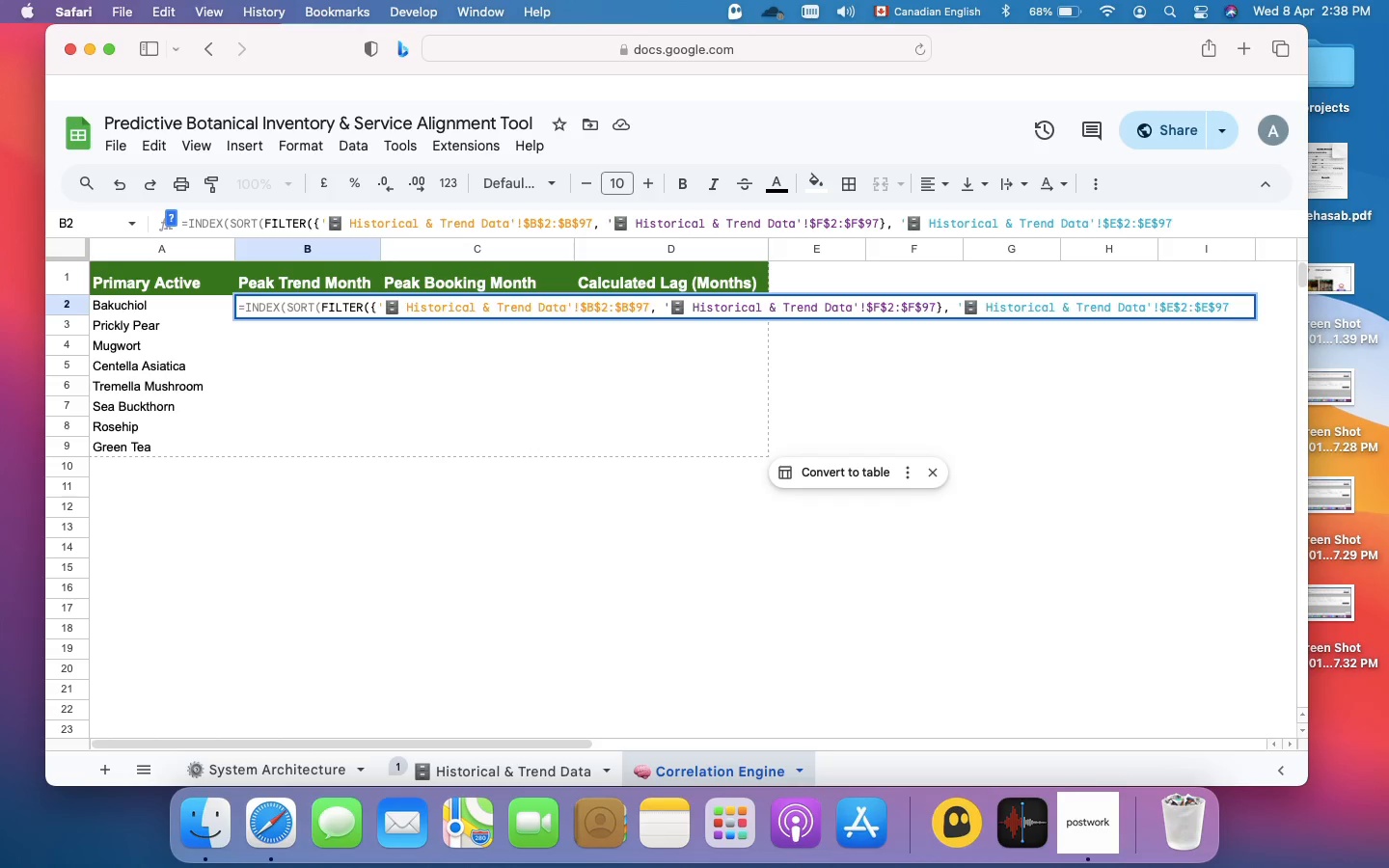 
type(=A2)
 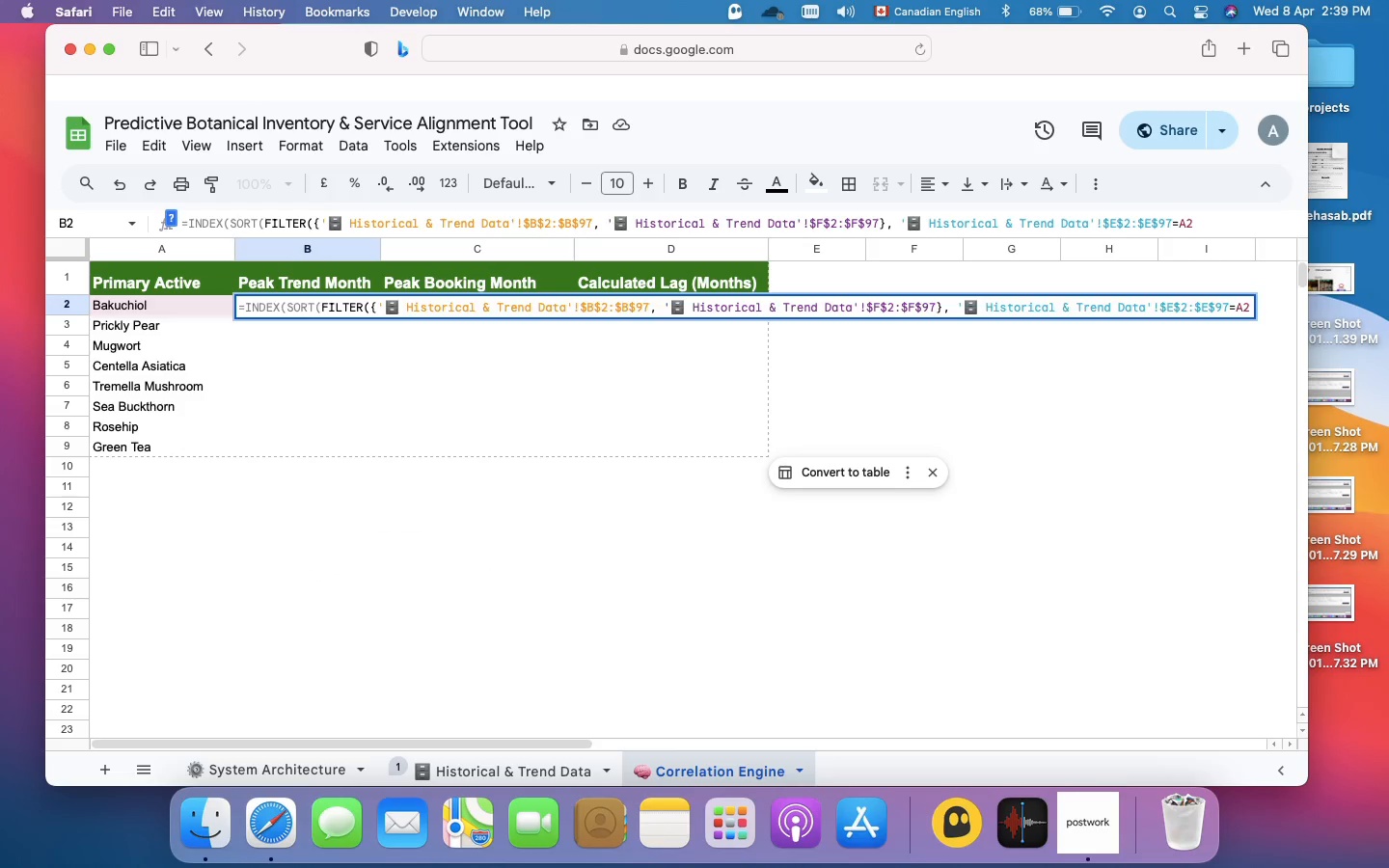 
type(), 2, FA;S)
key(Backspace)
key(Backspace)
type(LSE)
 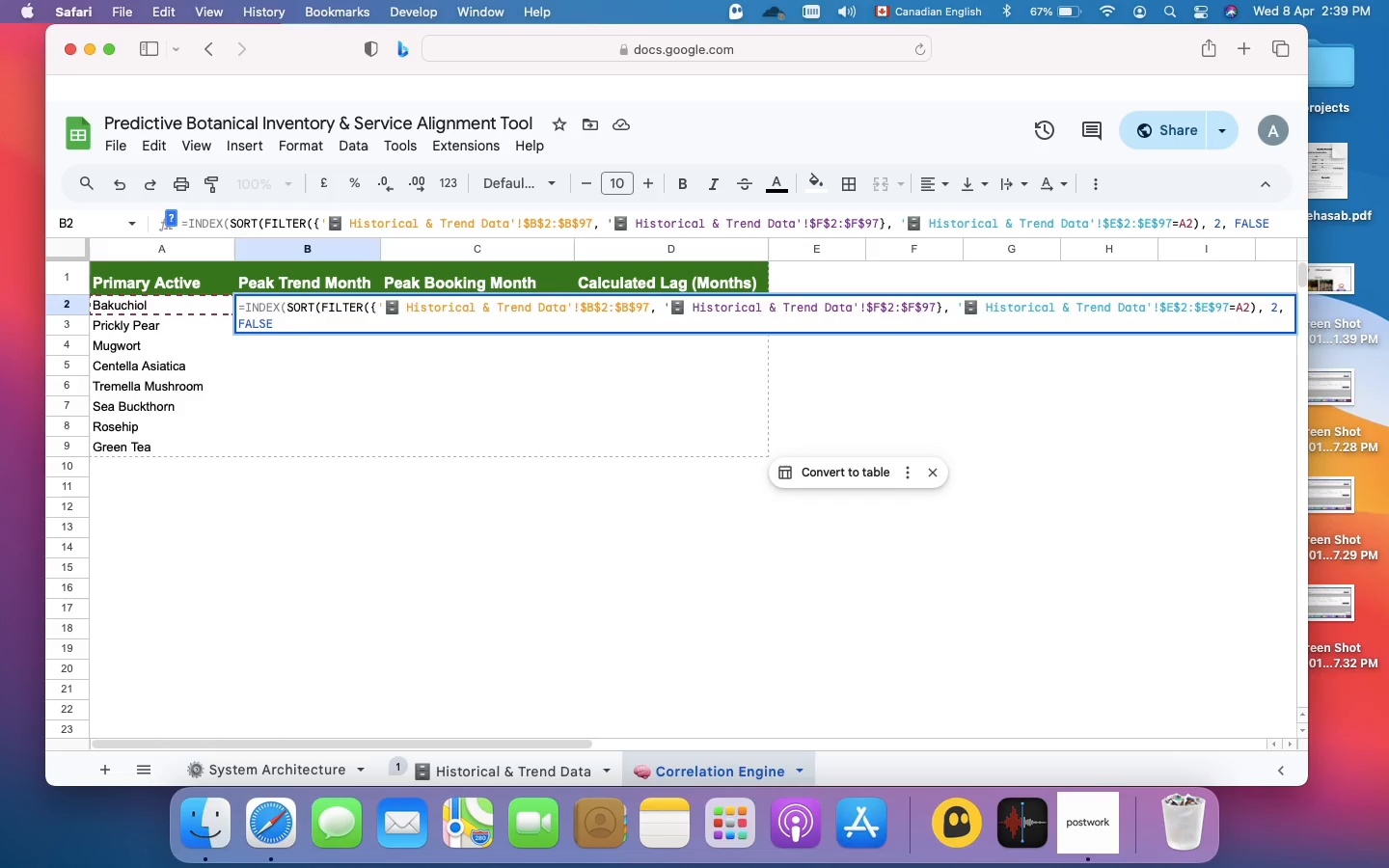 
wait(8.23)
 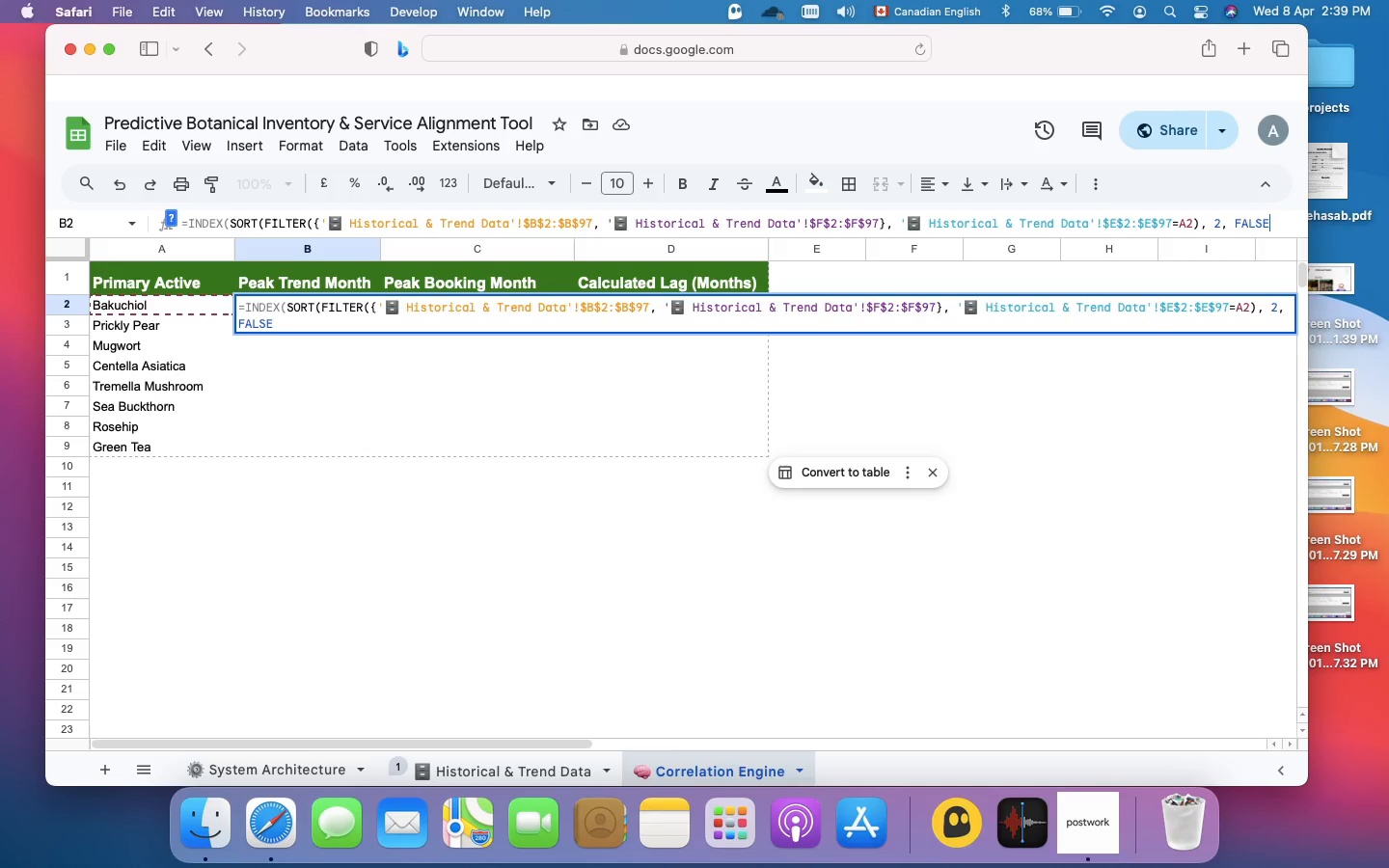 
type(), 1, 1))
 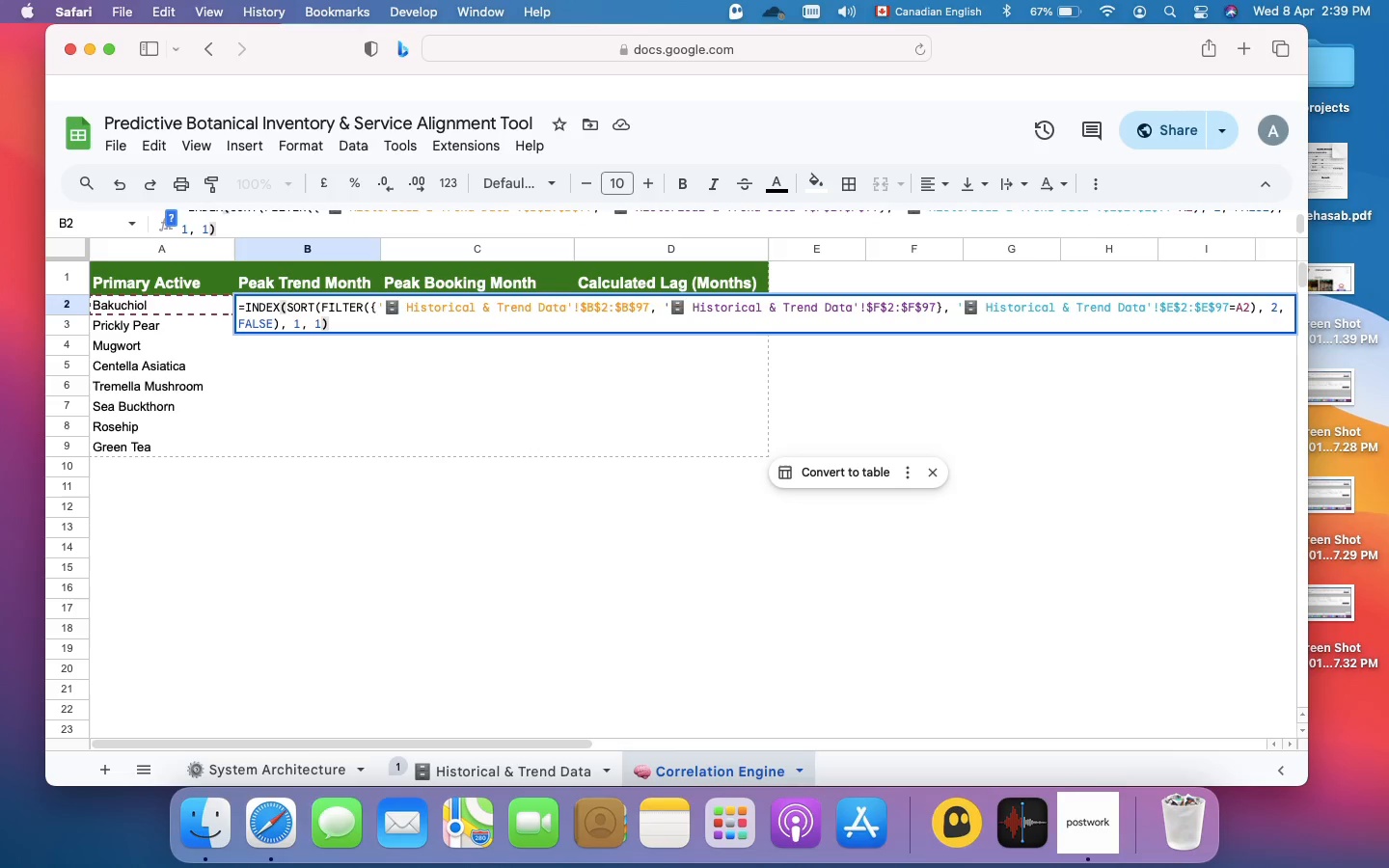 
wait(5.68)
 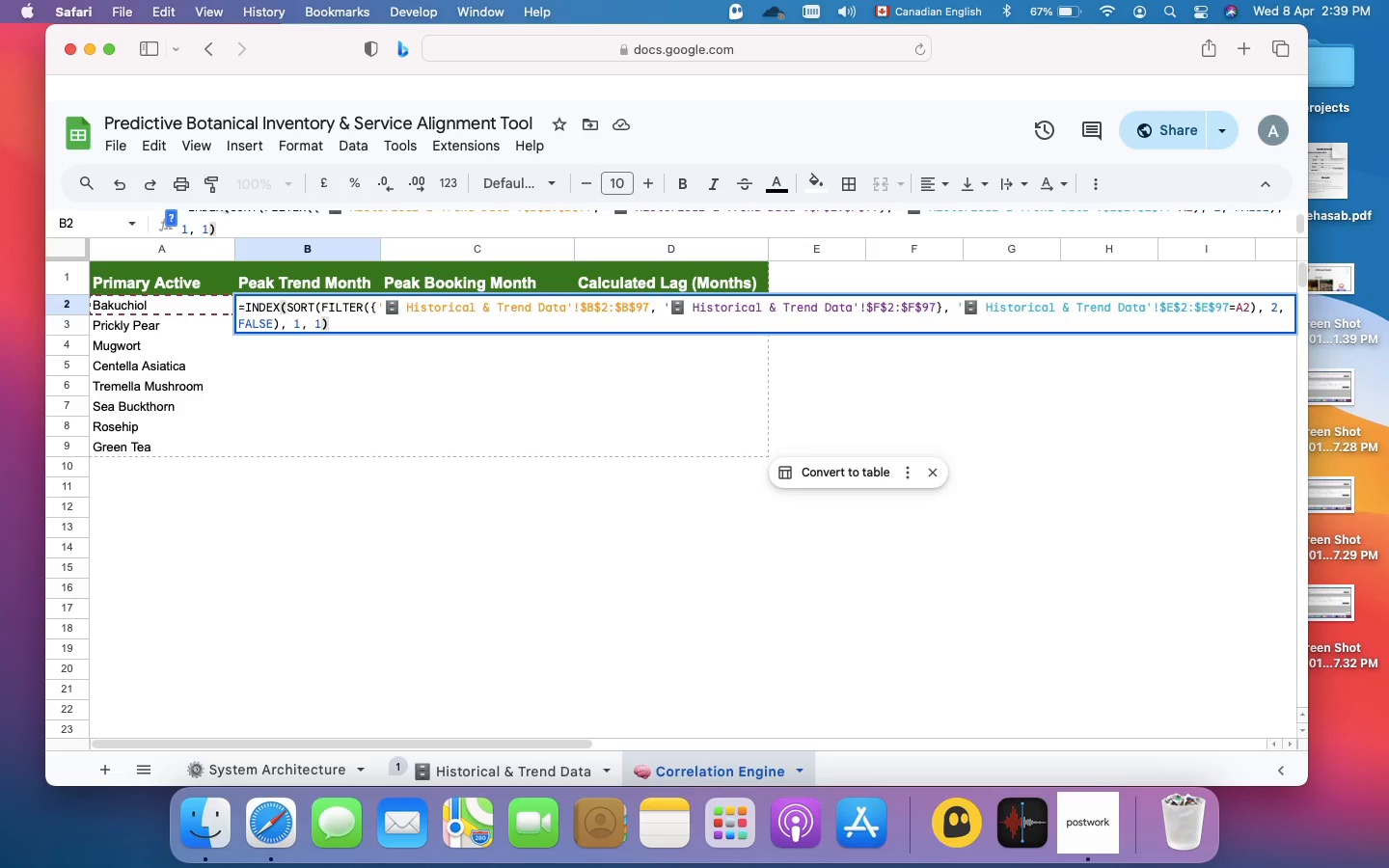 
key(Enter)
 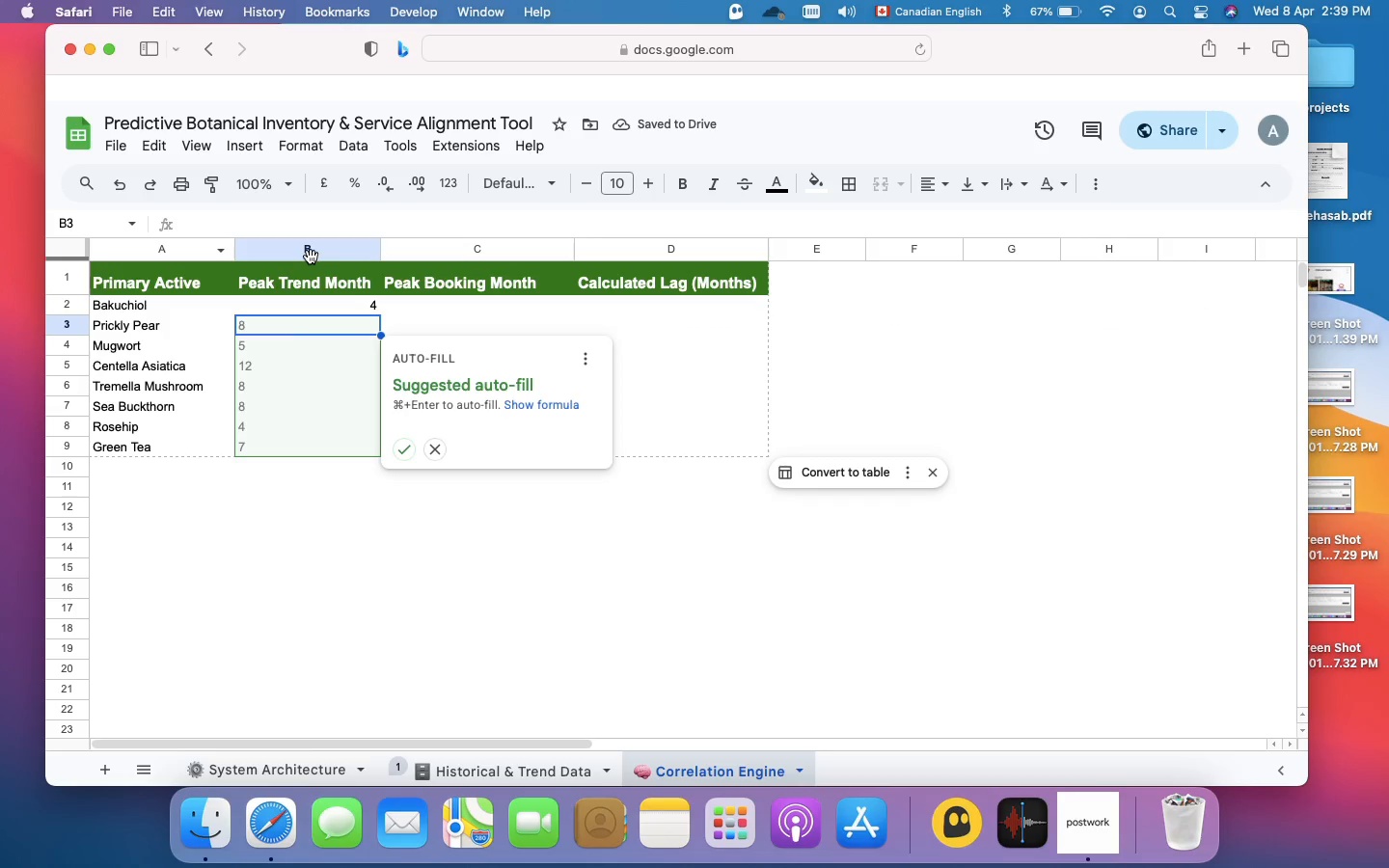 
left_click([311, 257])
 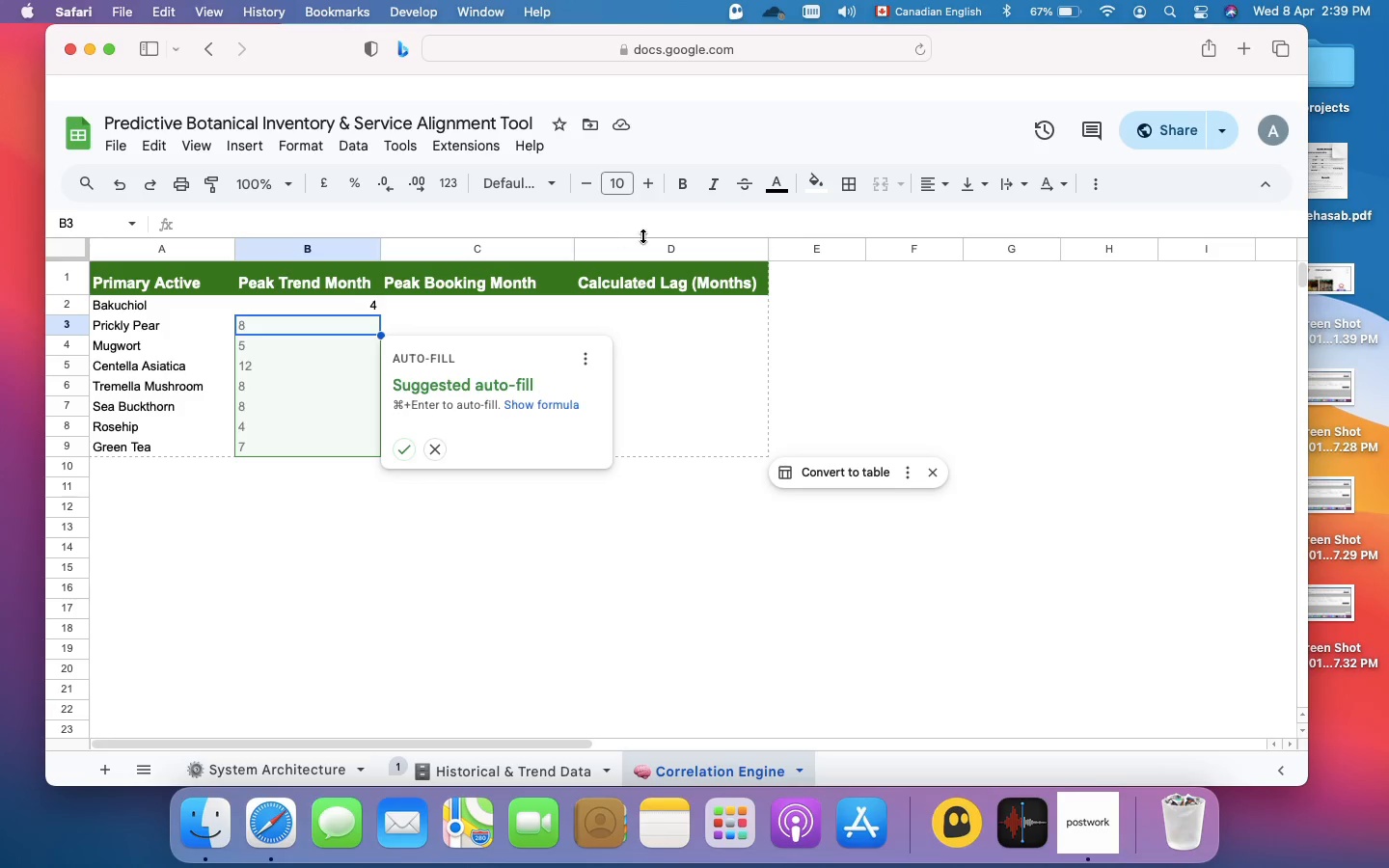 
wait(10.3)
 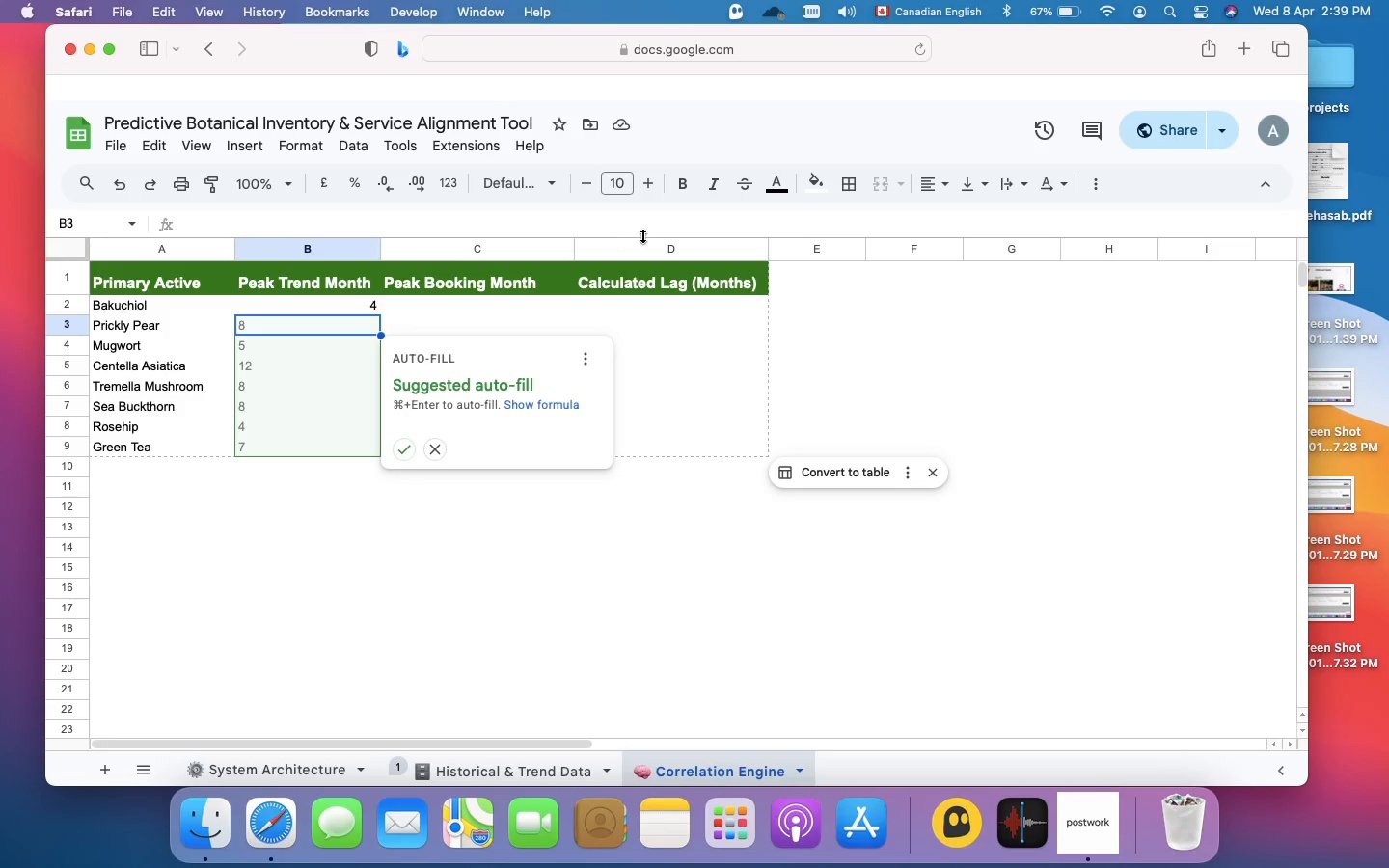 
left_click([301, 253])
 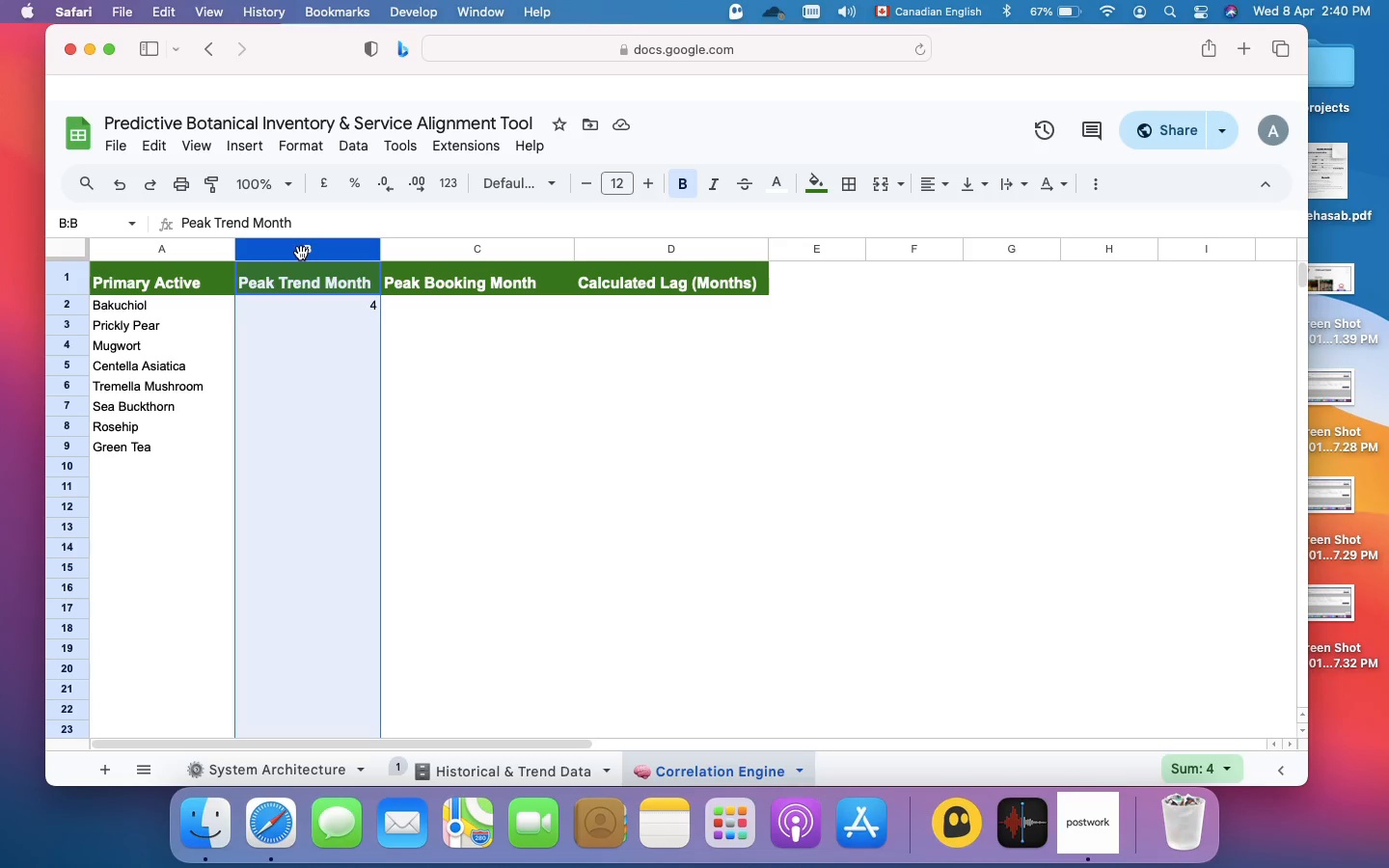 
wait(19.15)
 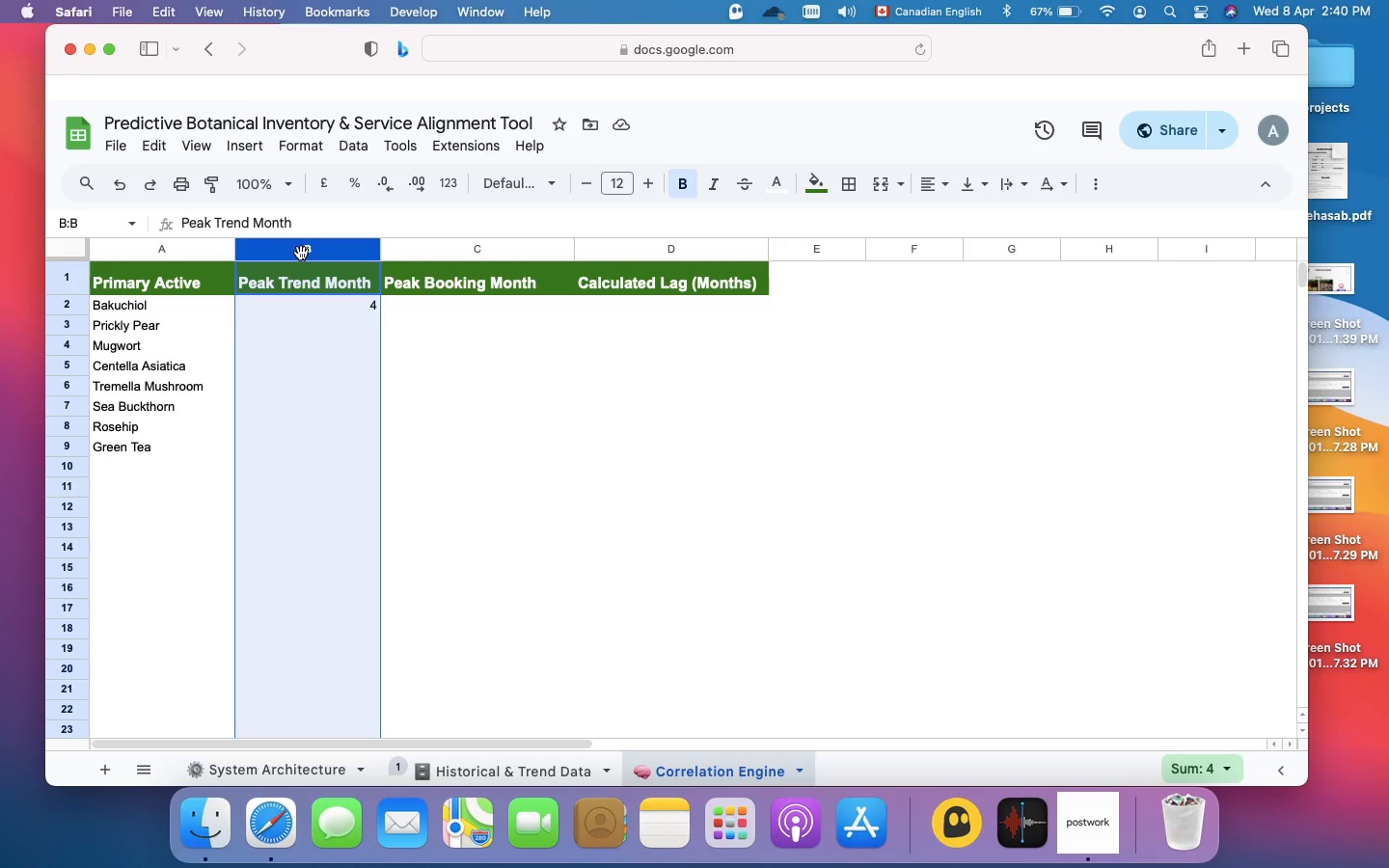 
left_click([327, 307])
 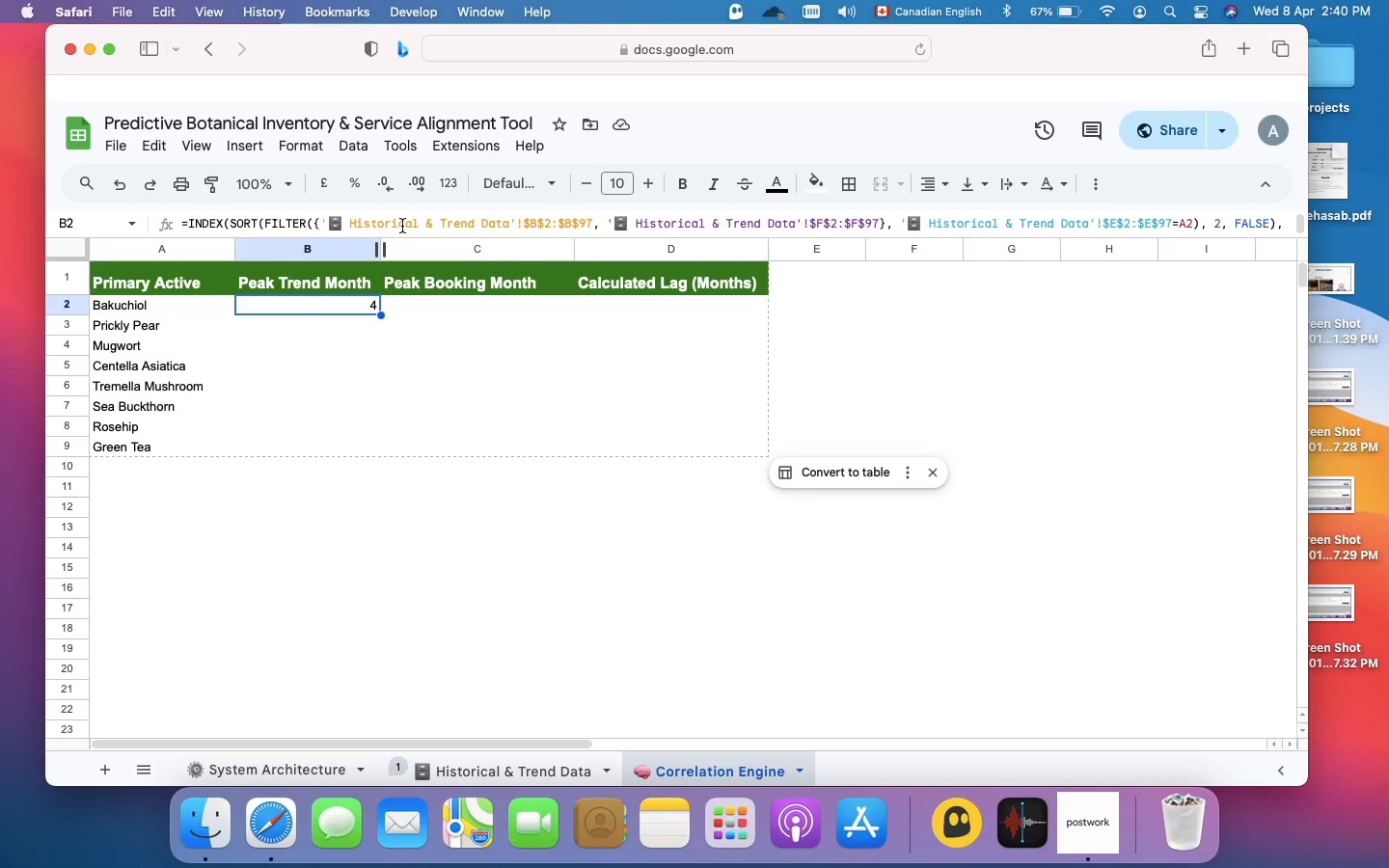 
left_click([402, 225])
 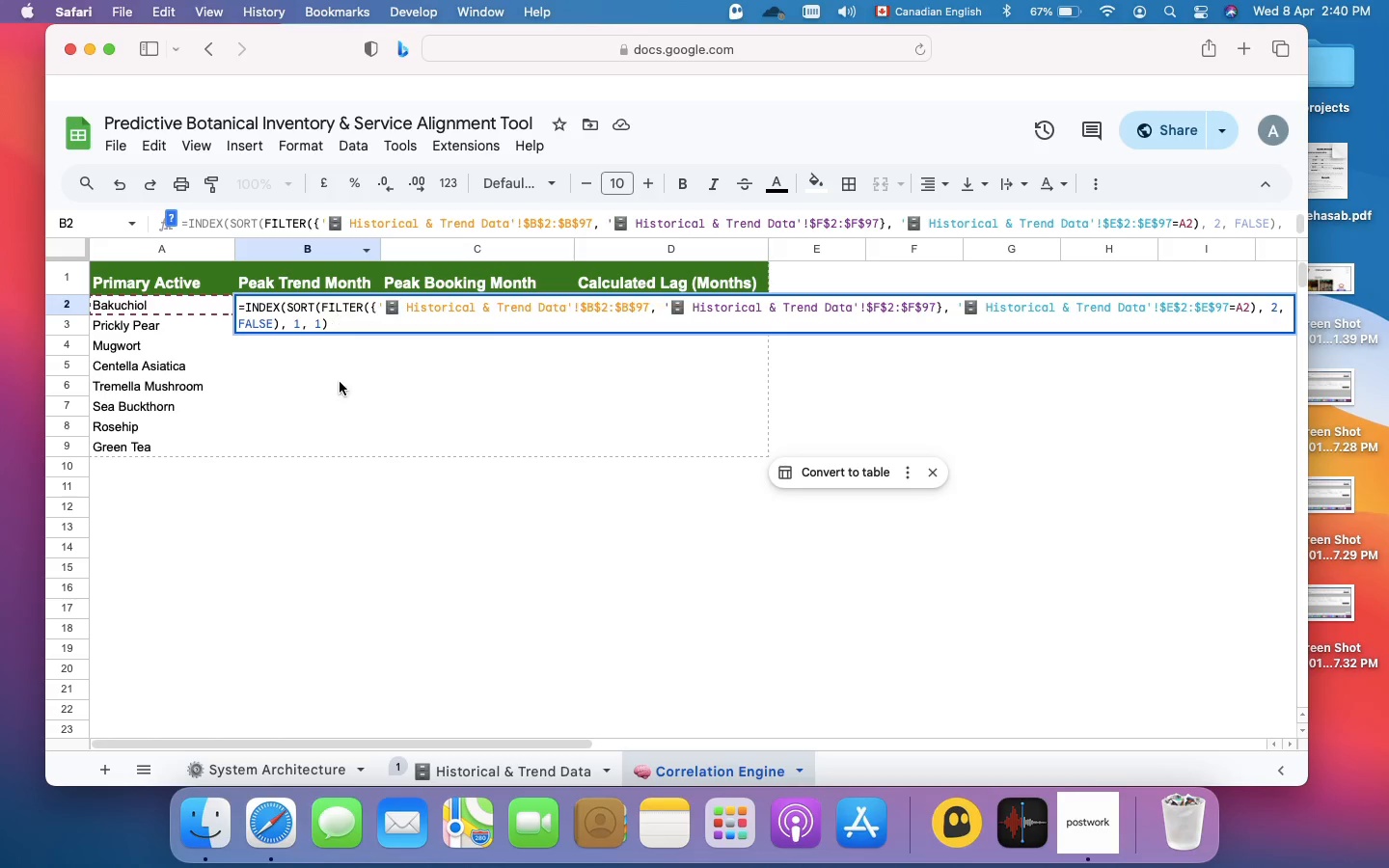 
wait(5.17)
 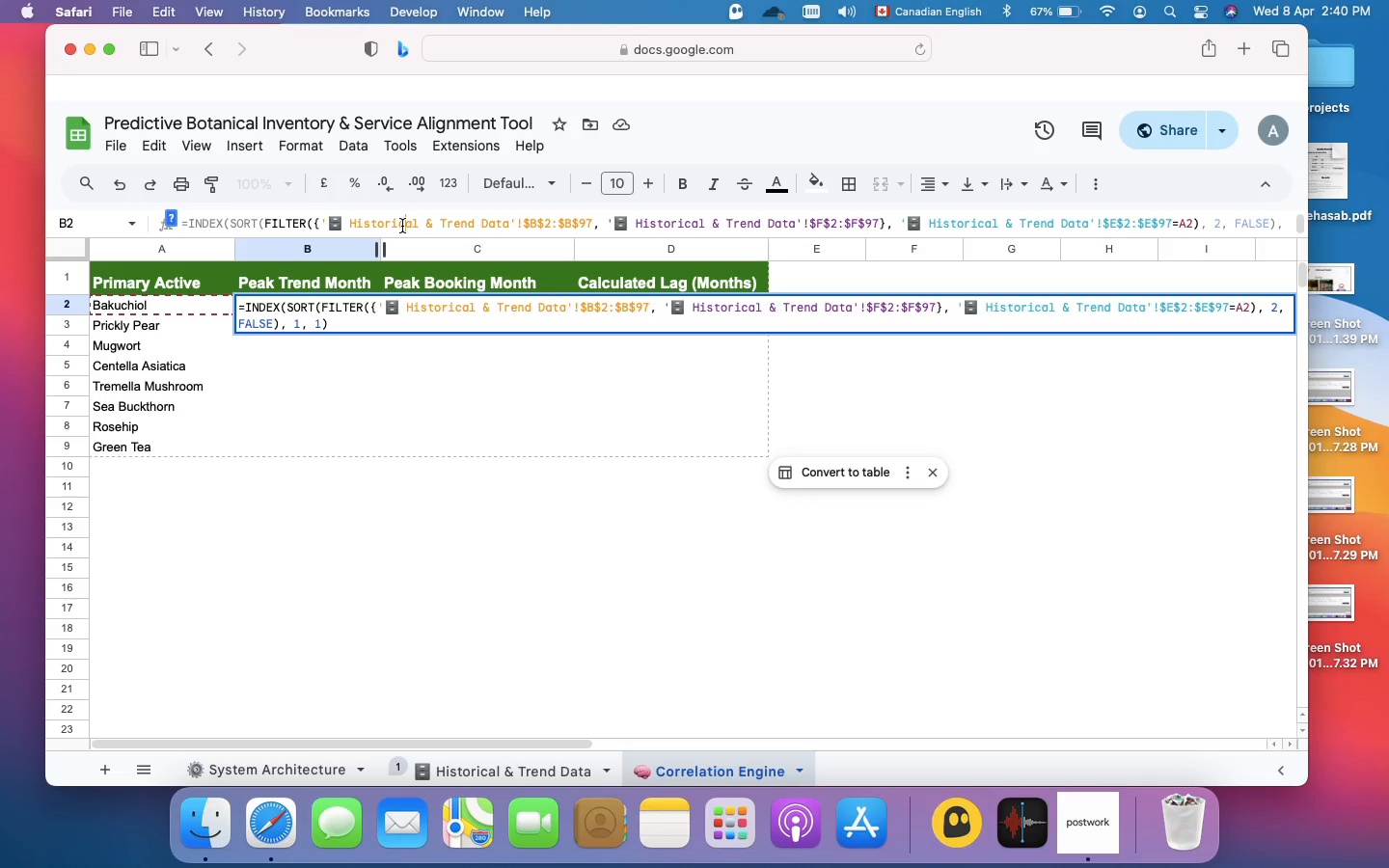 
left_click([383, 406])
 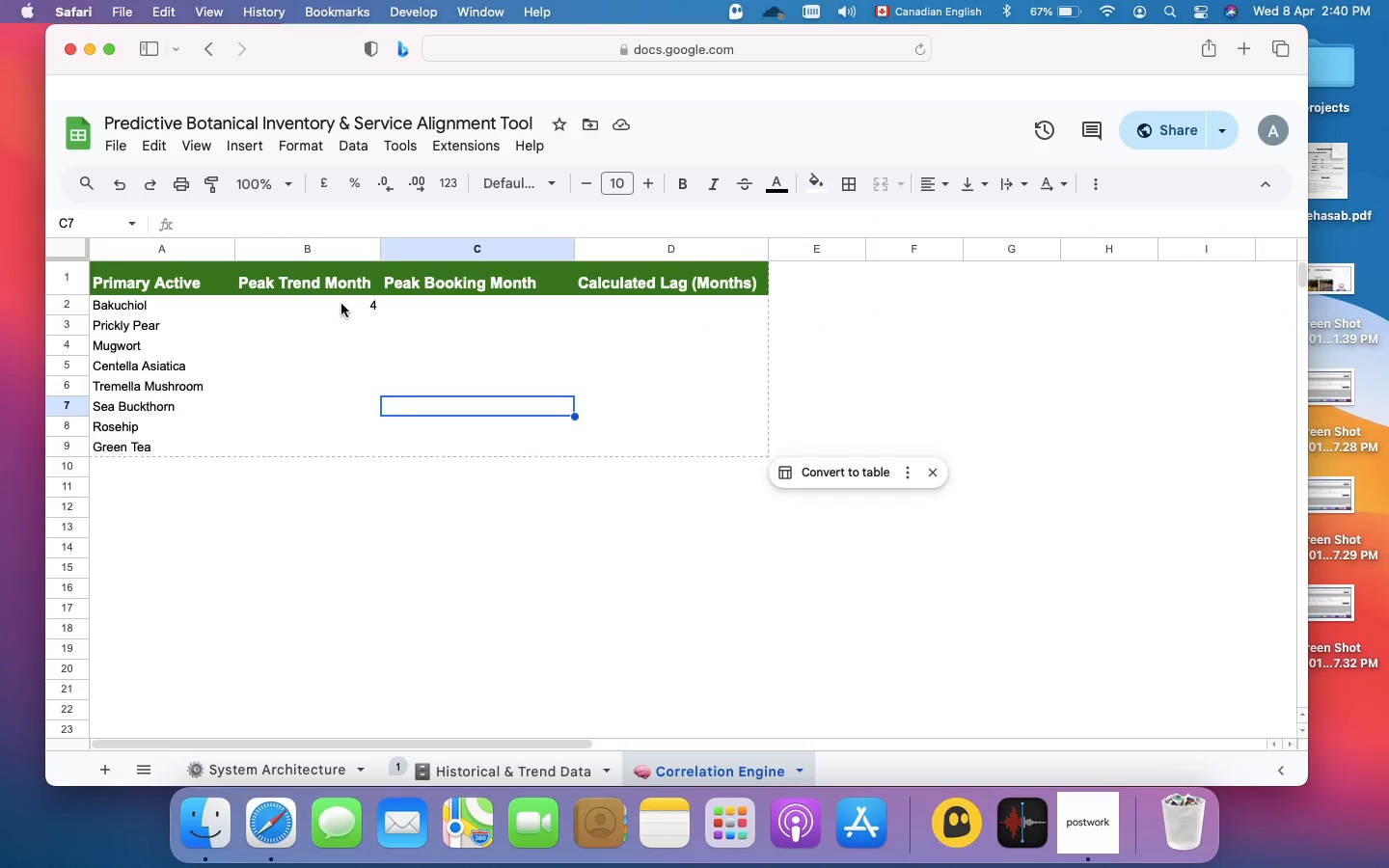 
left_click([341, 304])
 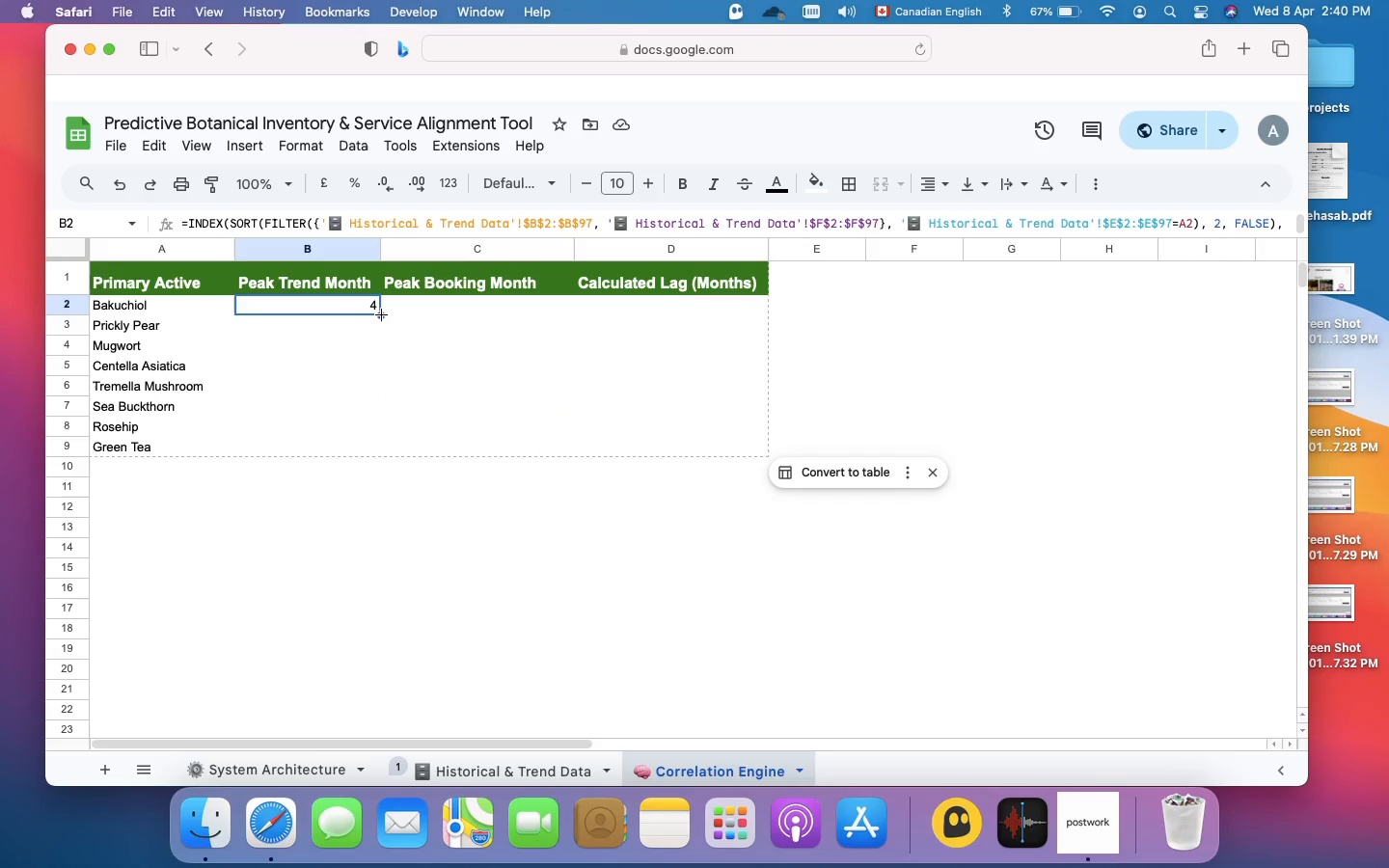 
left_click_drag(start_coordinate=[381, 314], to_coordinate=[374, 454])
 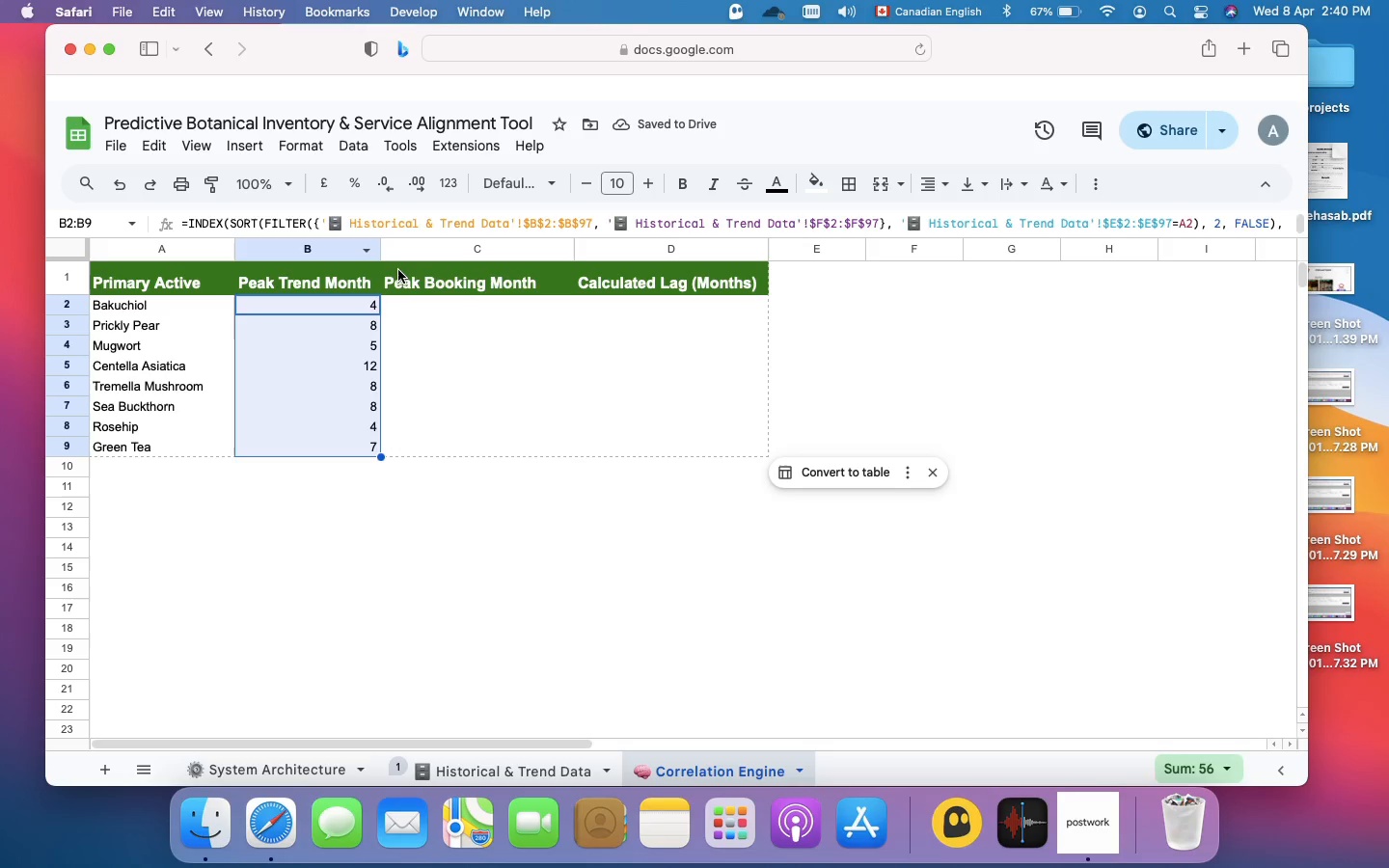 
wait(6.35)
 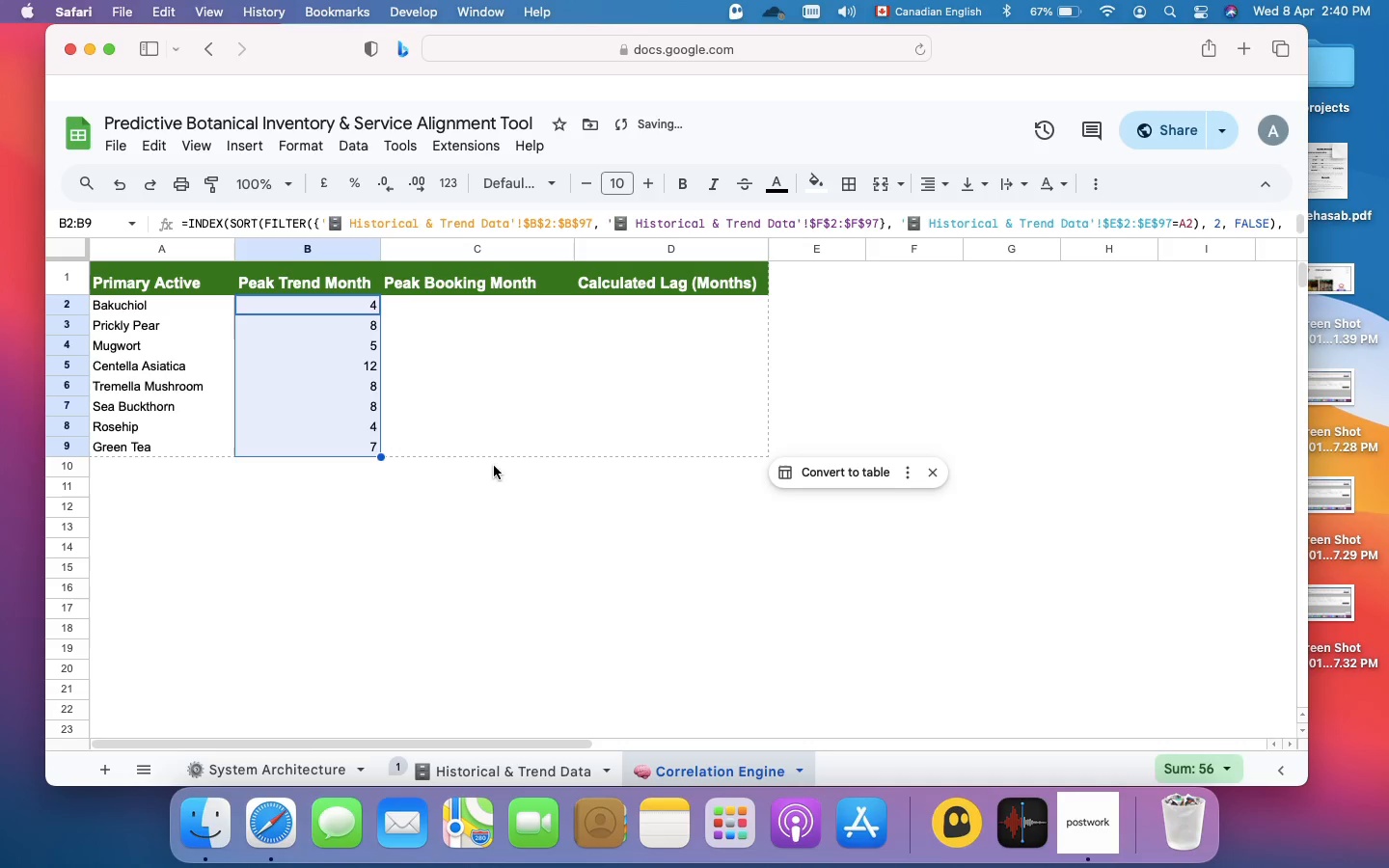 
left_click([321, 150])
 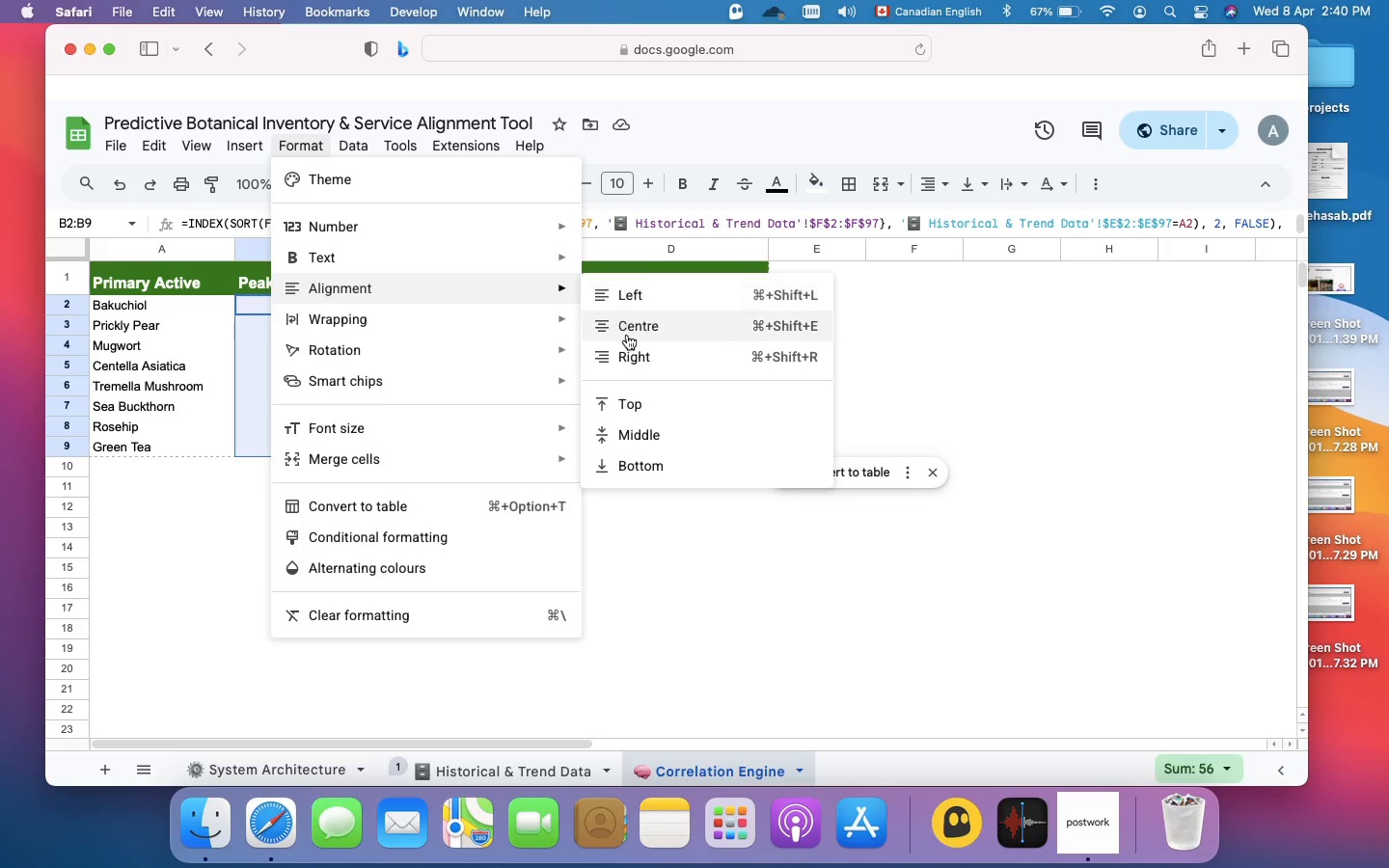 
left_click([628, 334])
 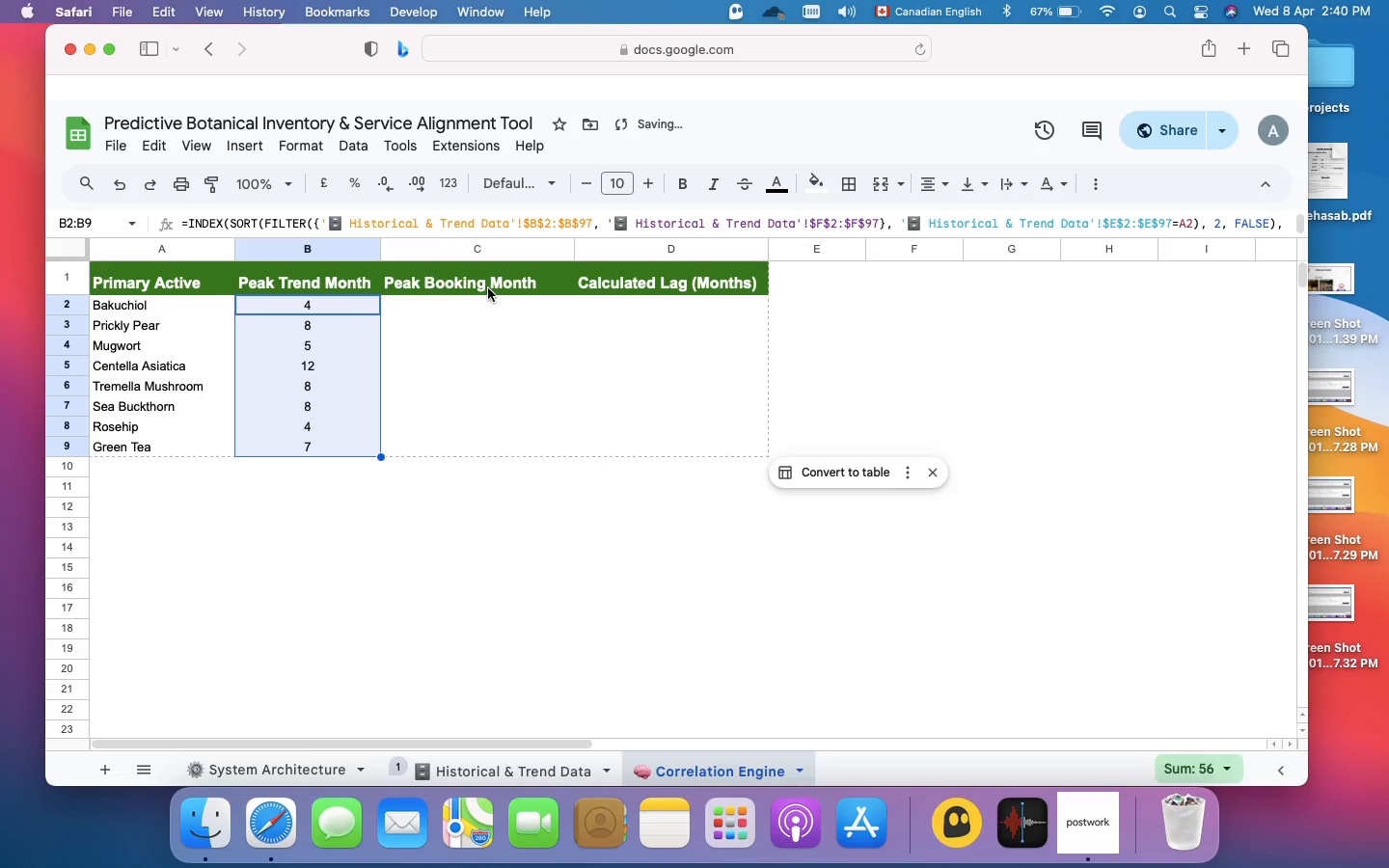 
left_click([488, 288])
 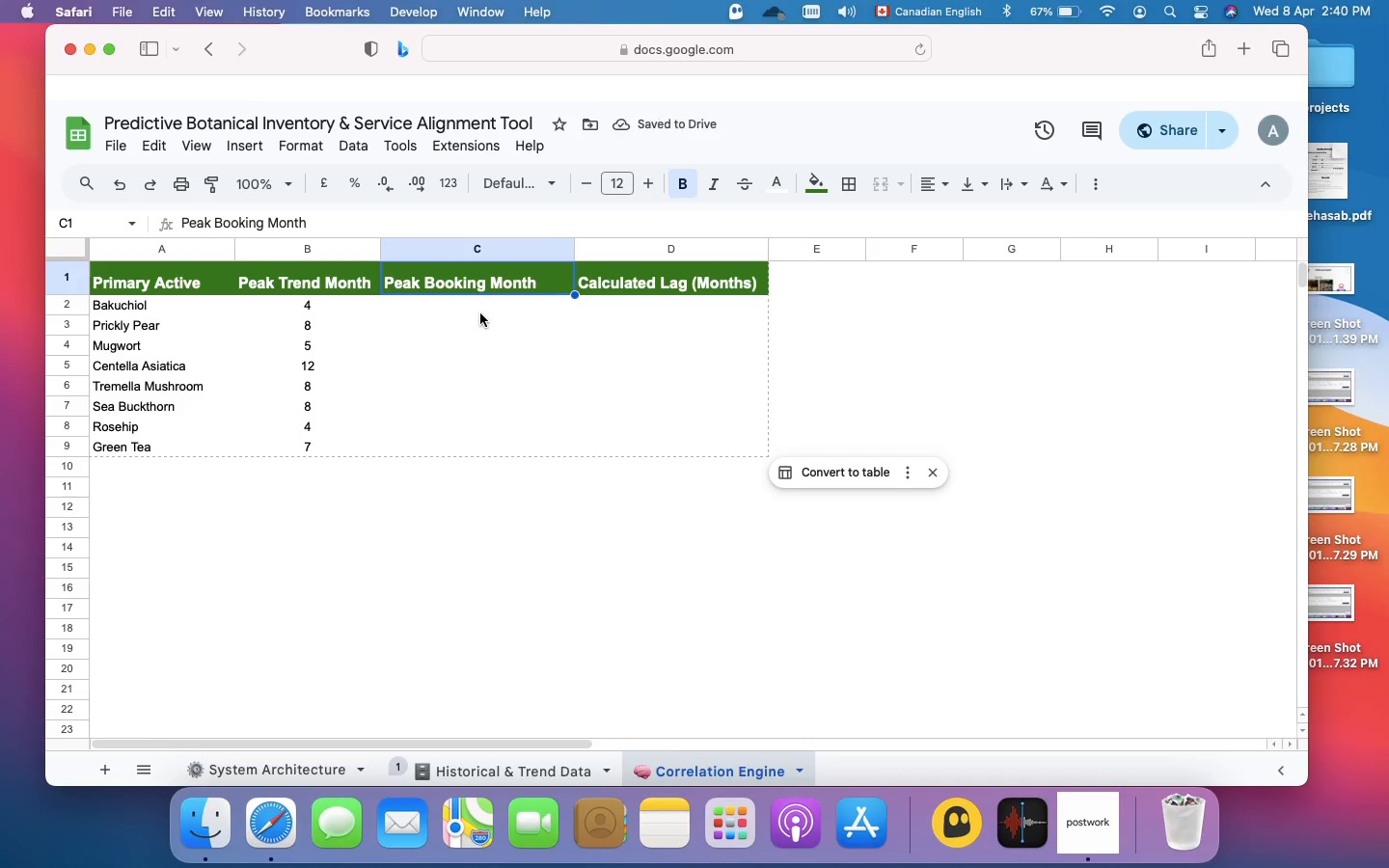 
left_click([480, 313])
 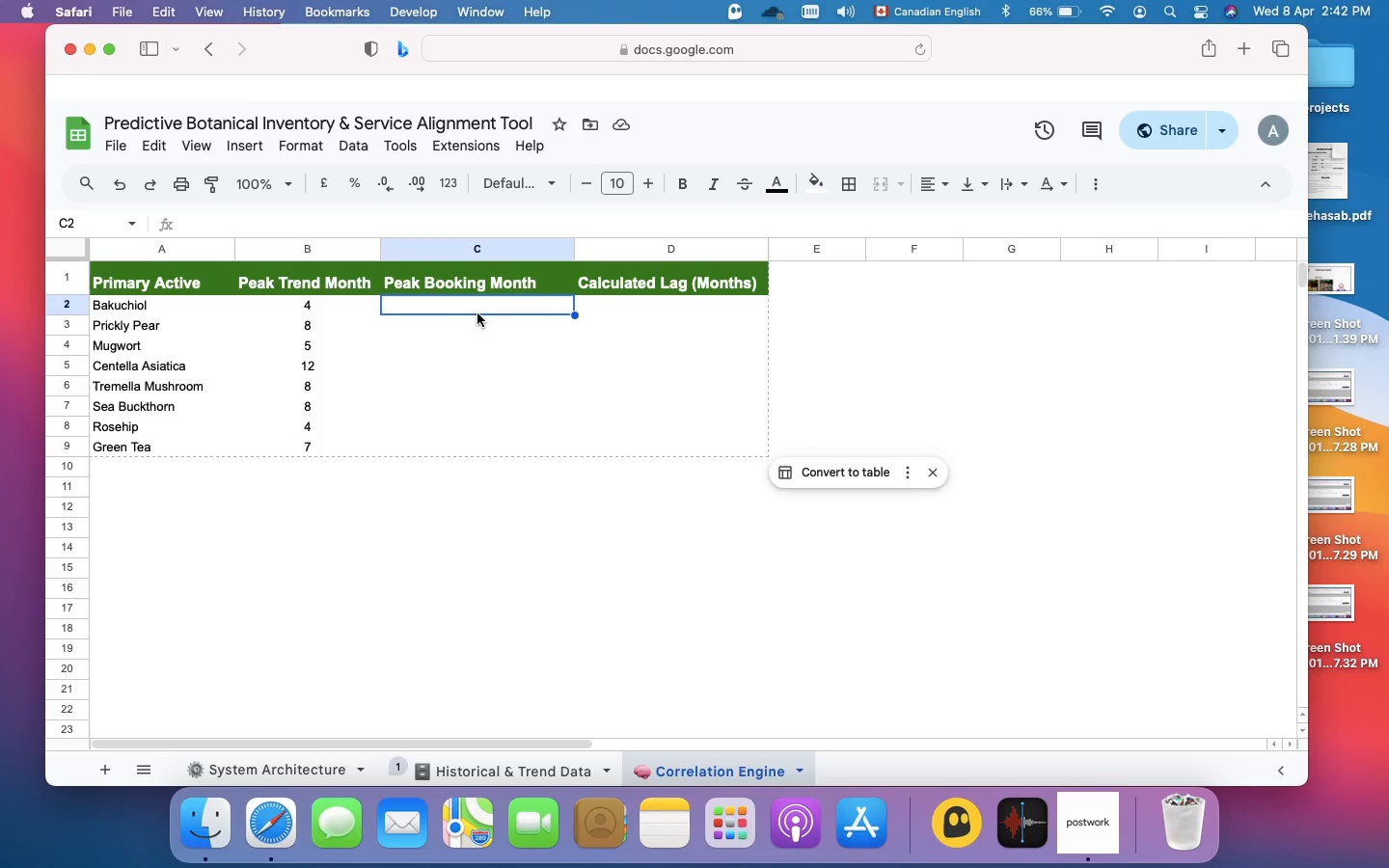 
wait(96.04)
 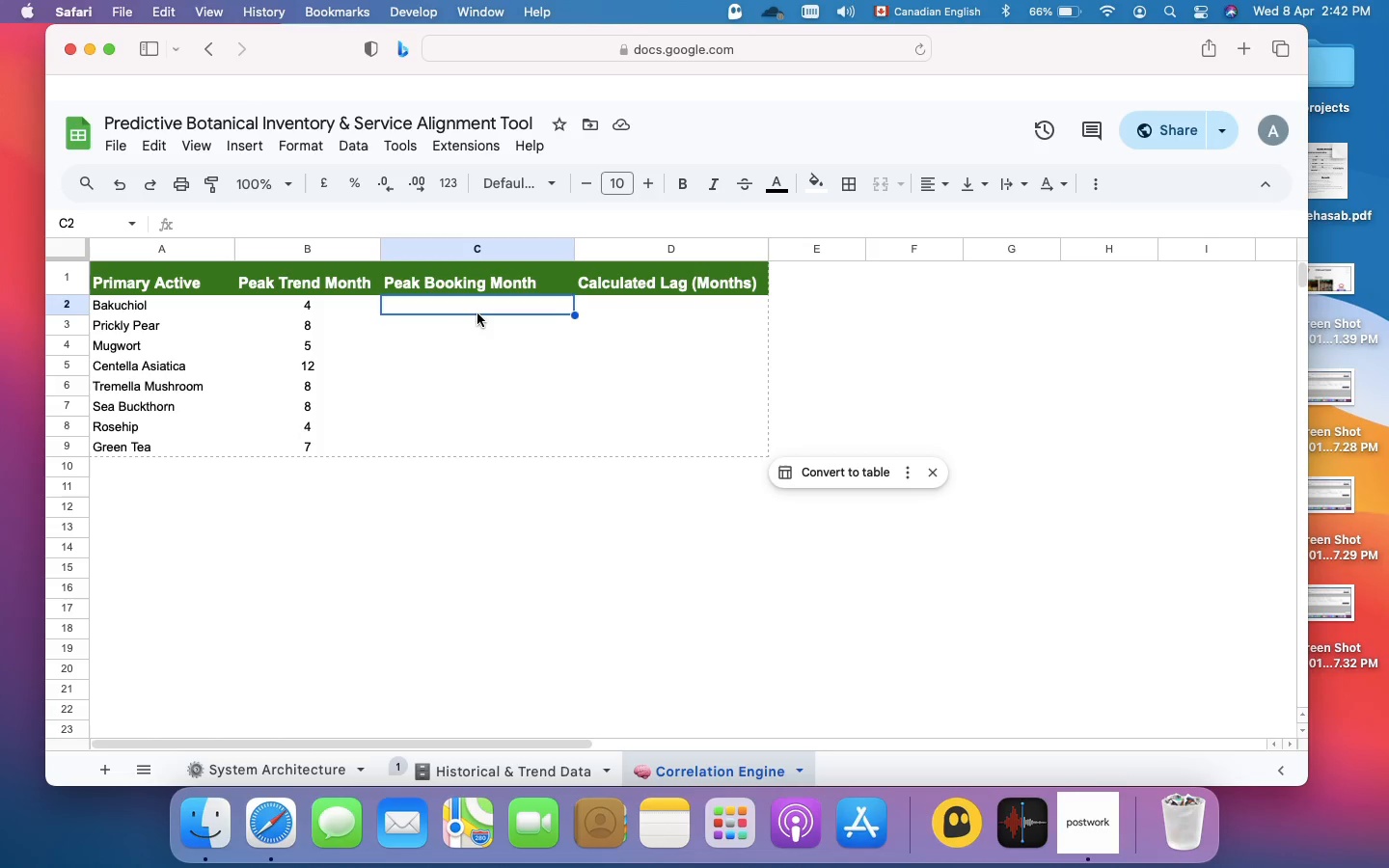 
left_click([429, 225])
 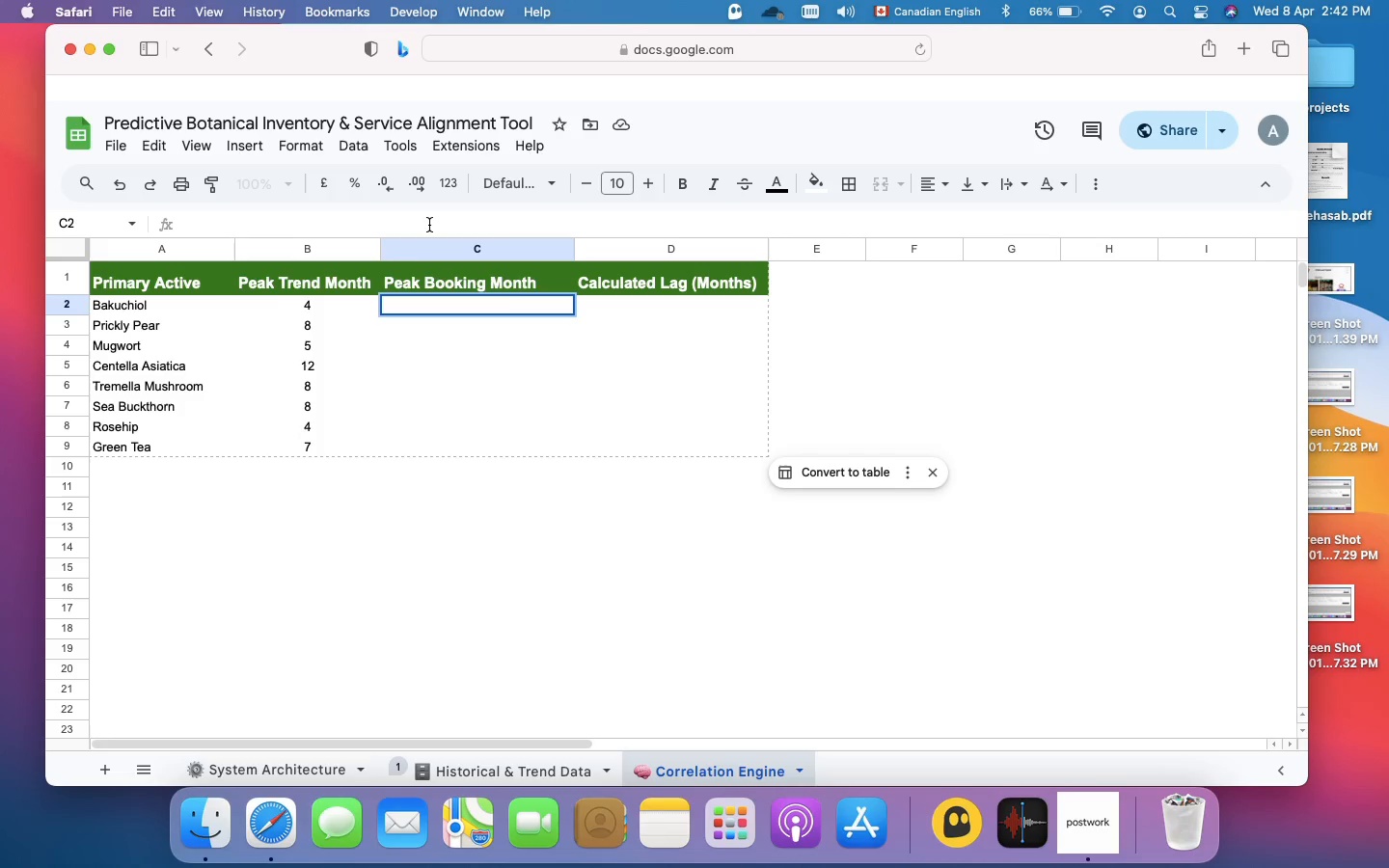 
key(Equal)
 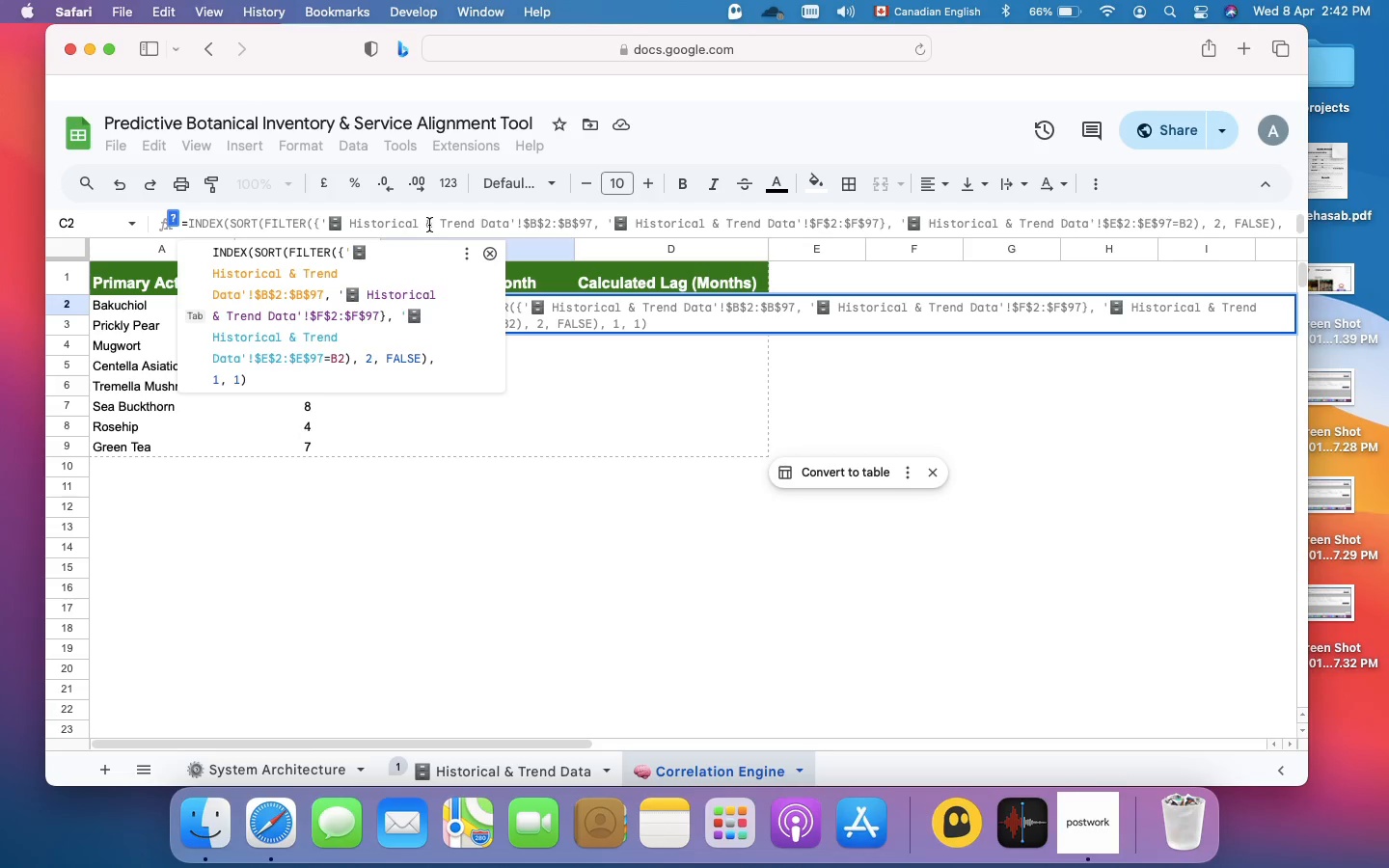 
wait(10.96)
 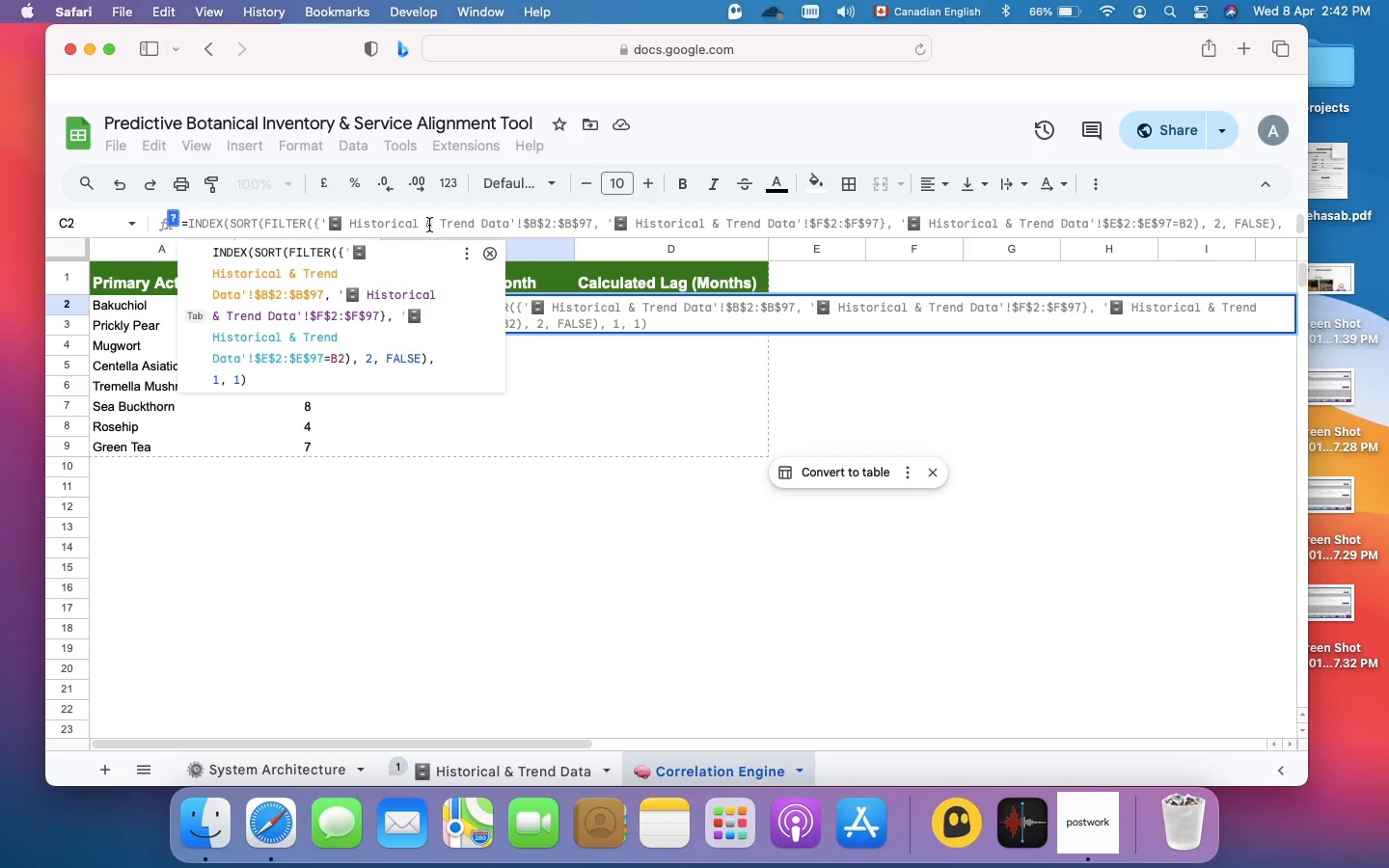 
type(INDEX)
 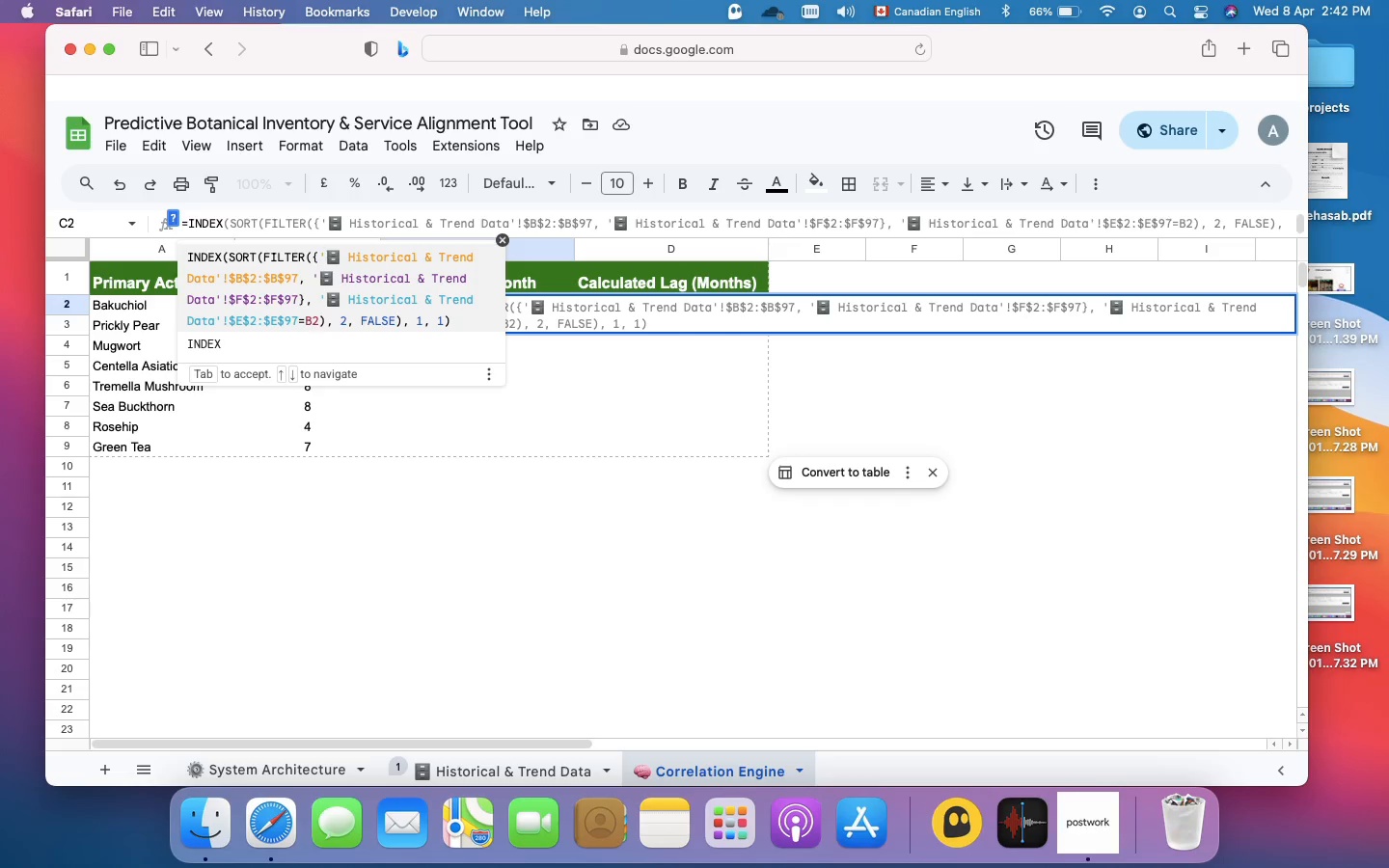 
wait(5.34)
 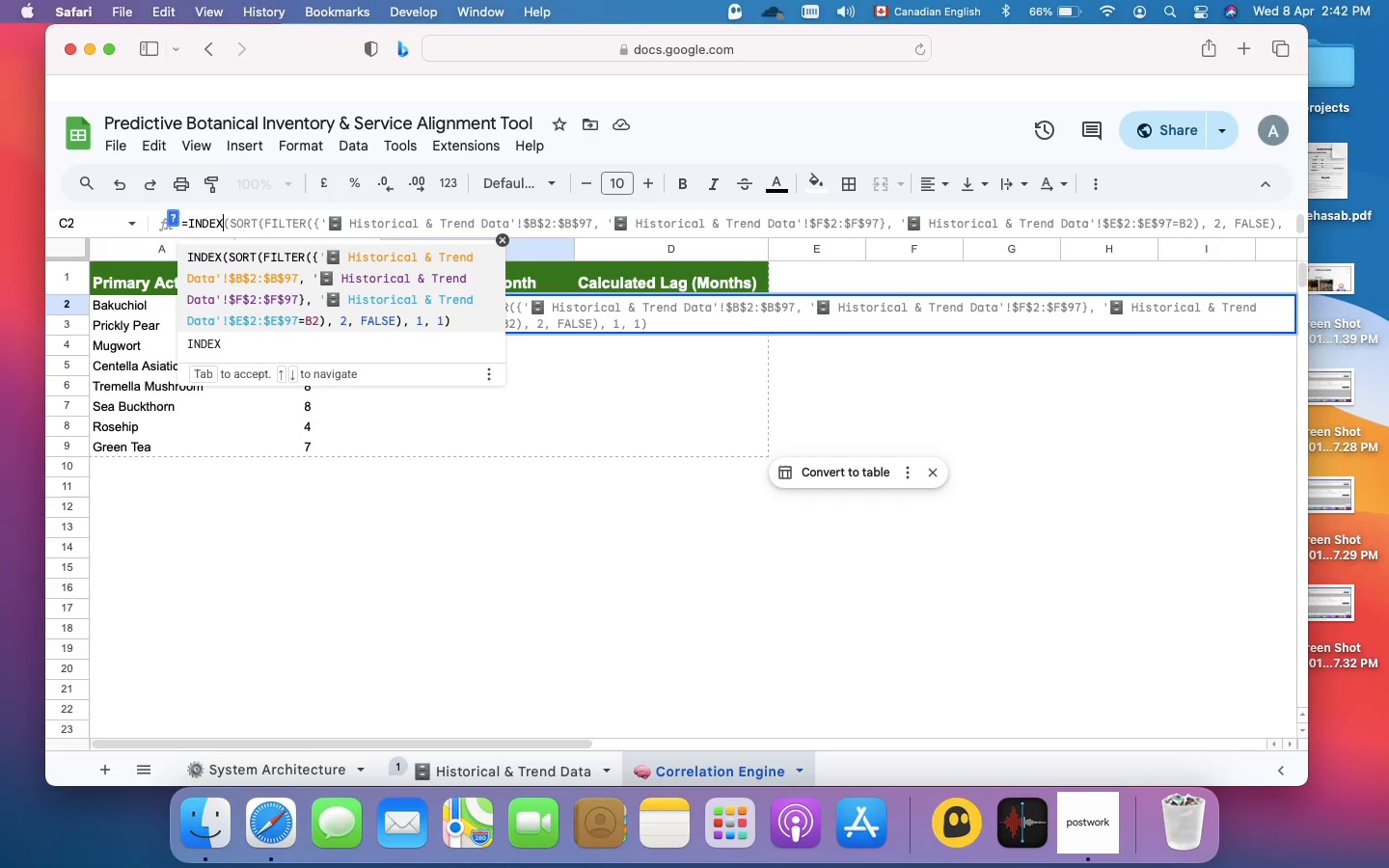 
type((SORT()
 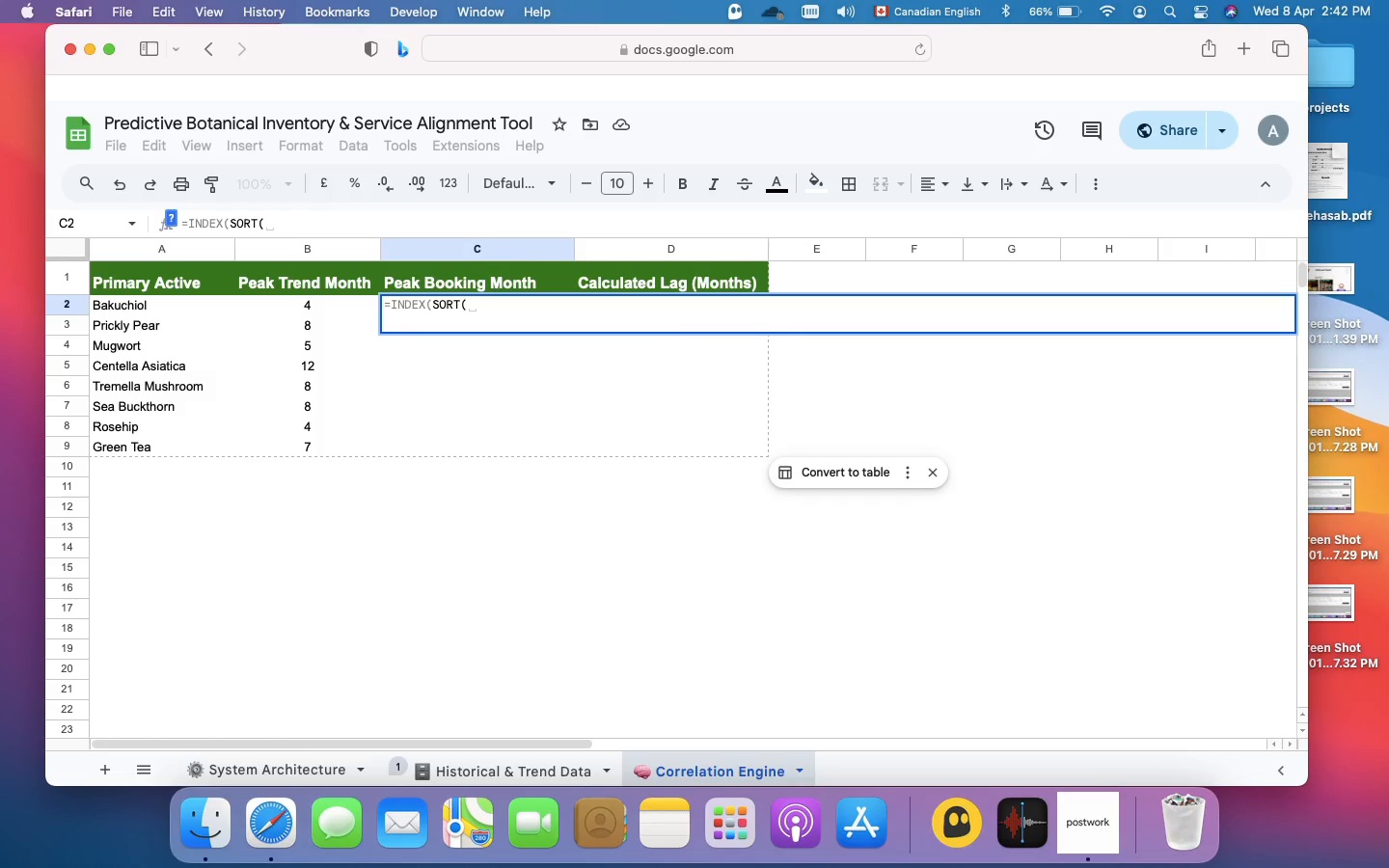 
wait(12.97)
 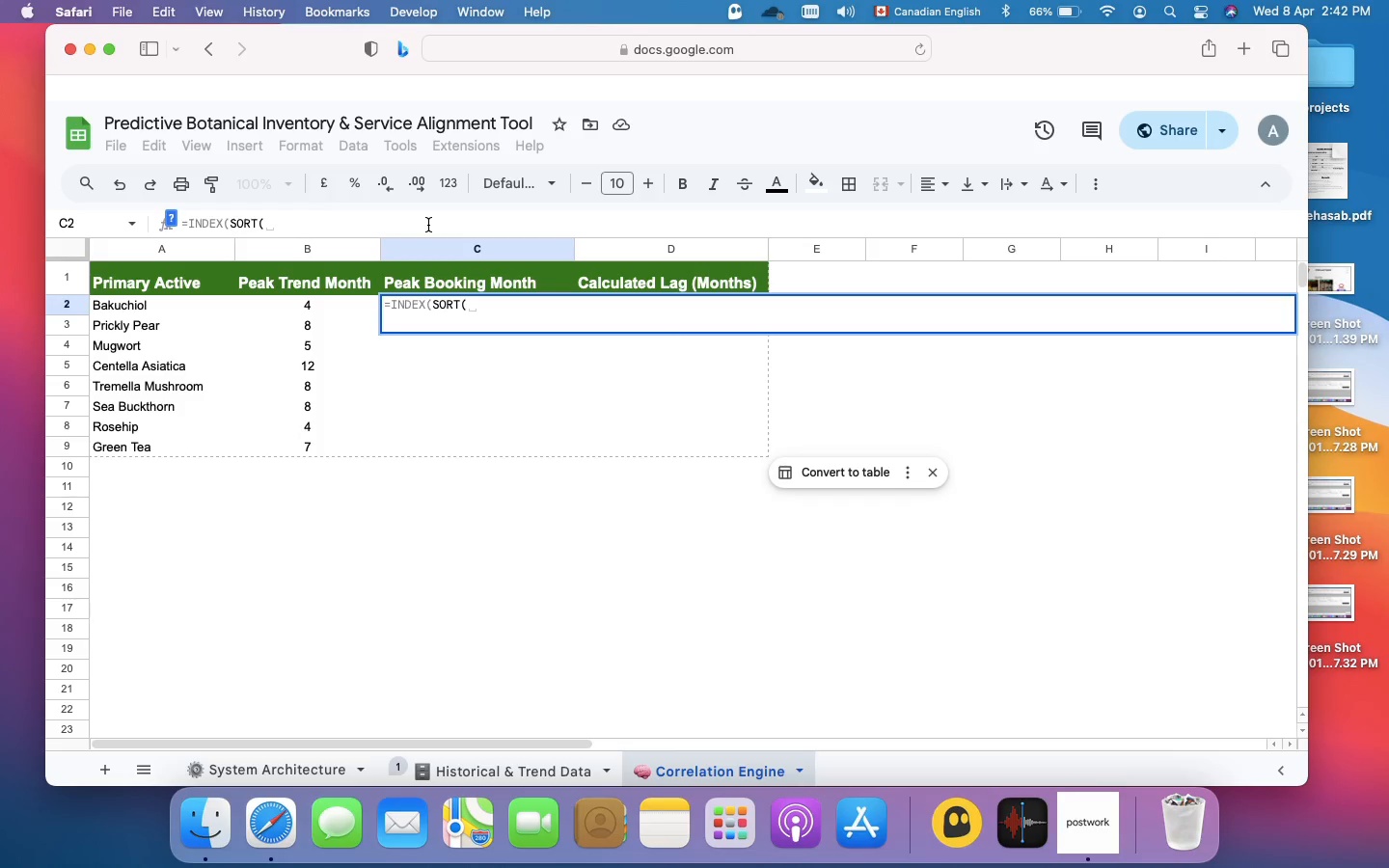 
type(FILTER((')
 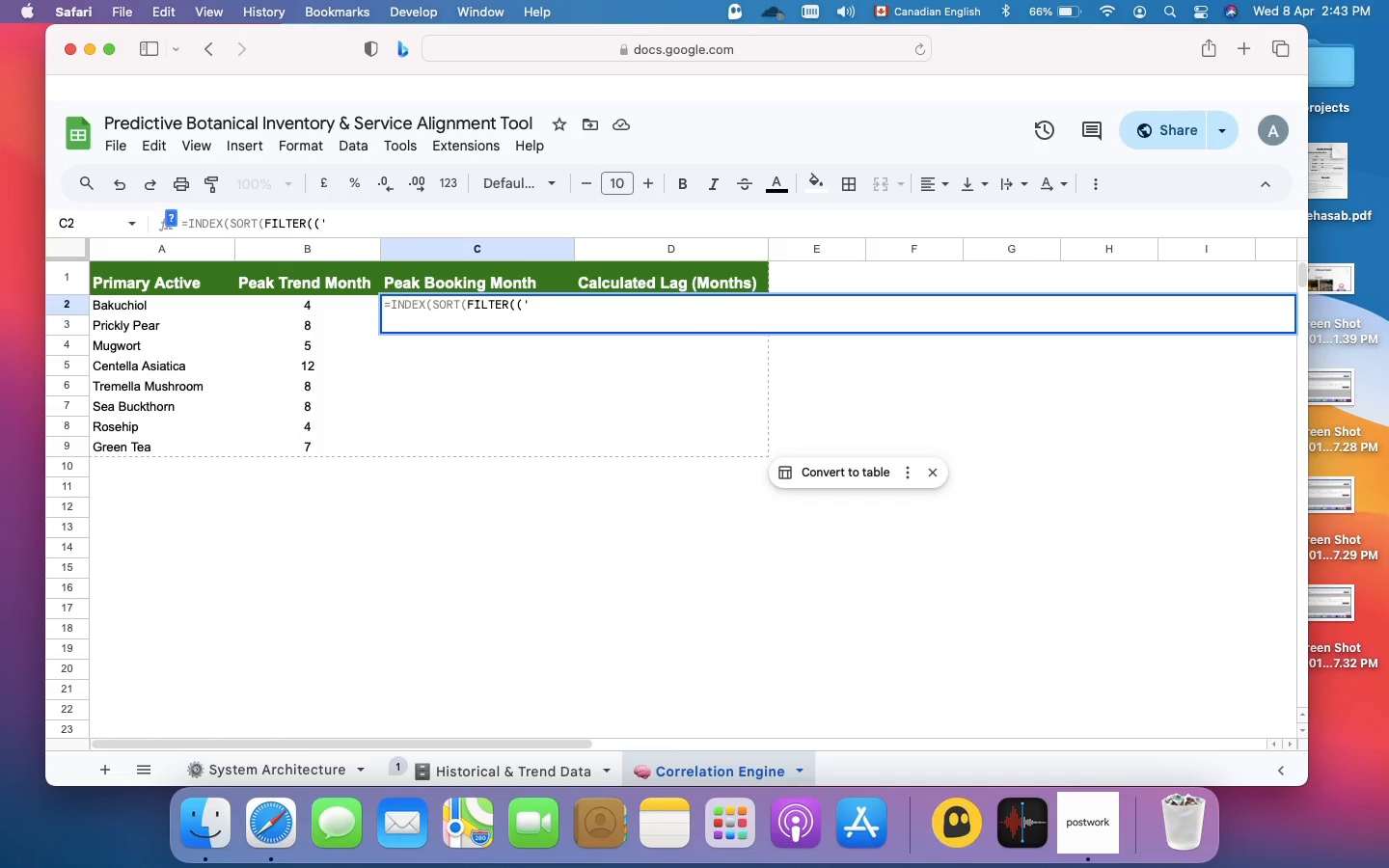 
key(Meta+V)
 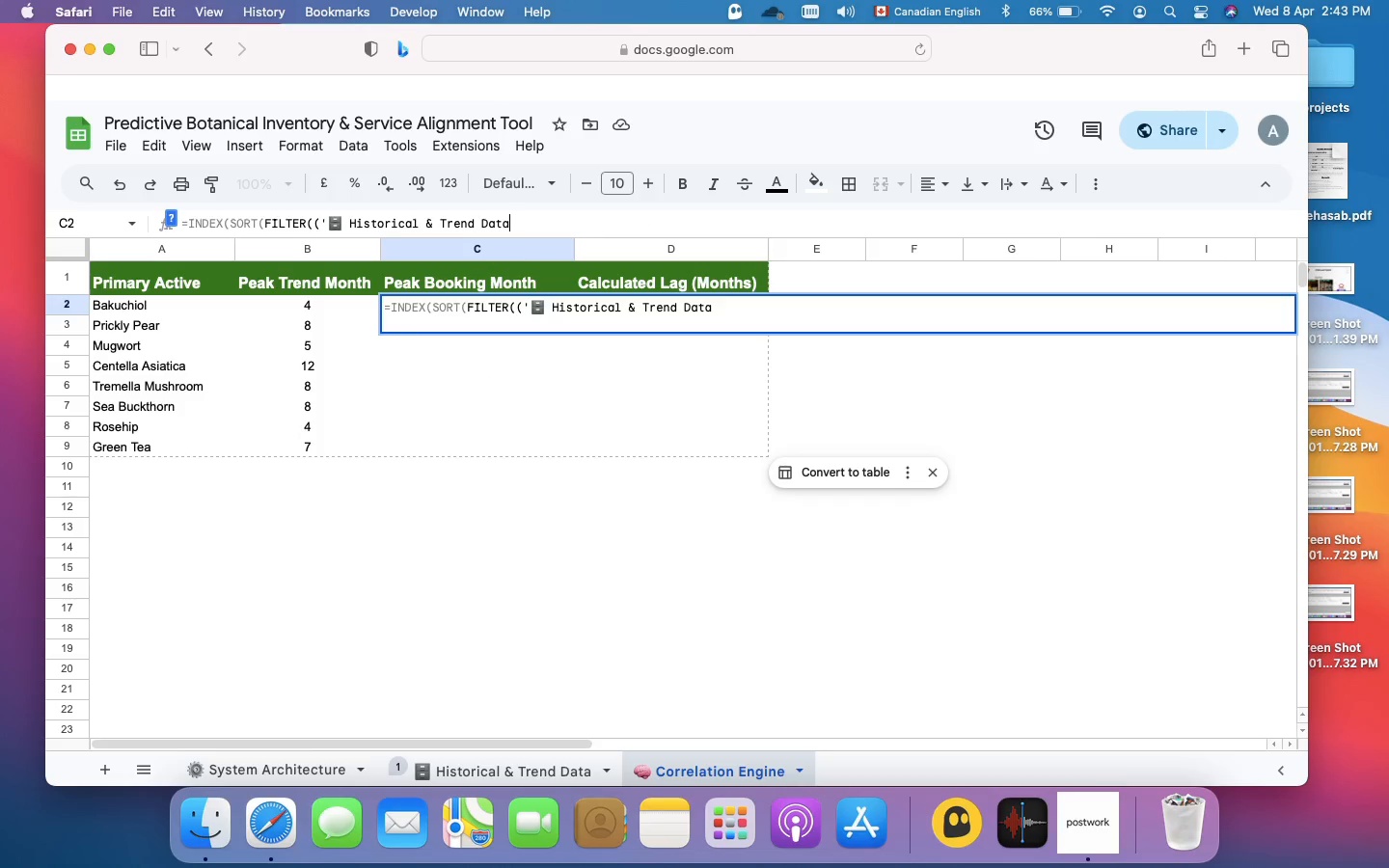 
key(Quote)
 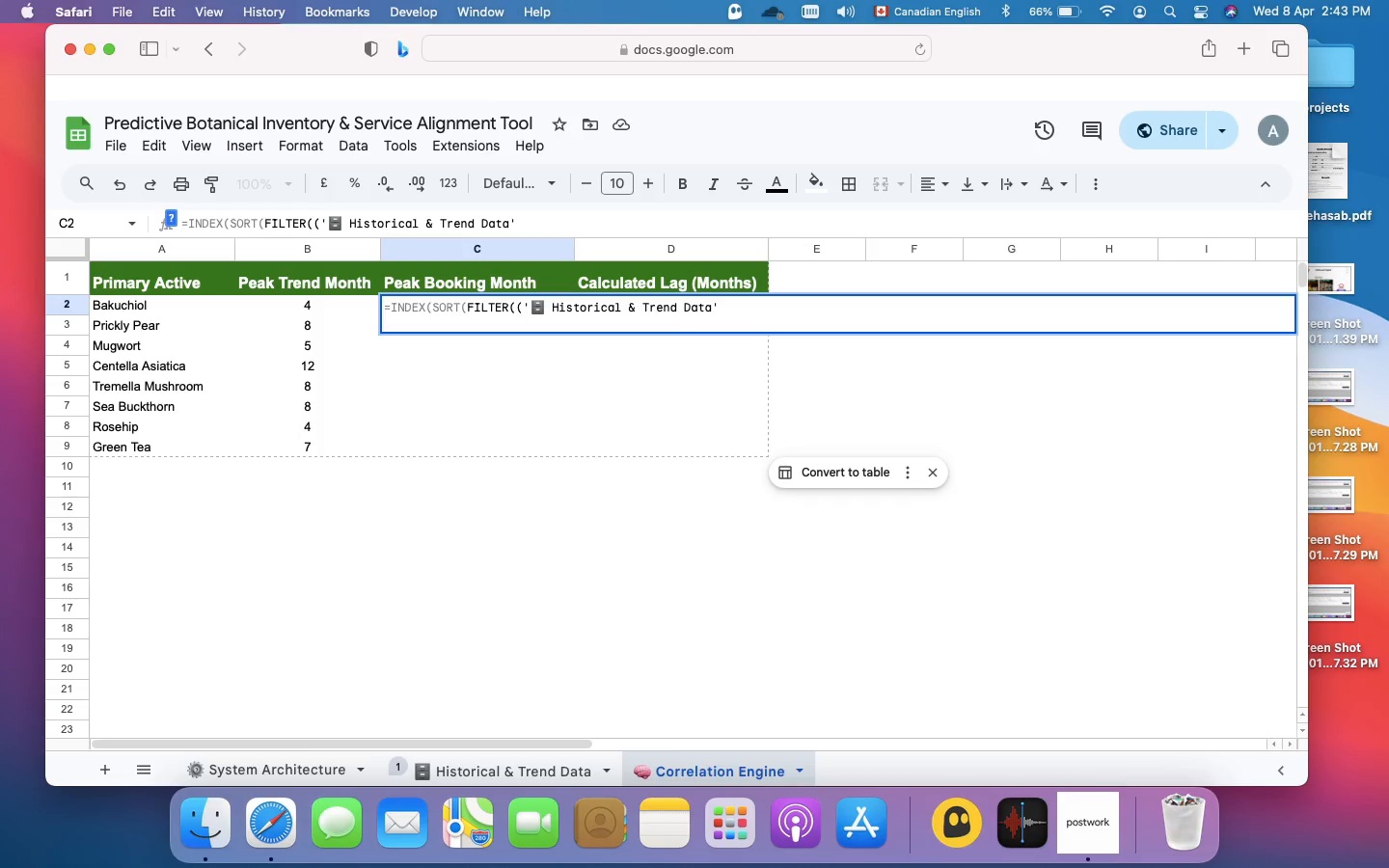 
key(Shift+1)
 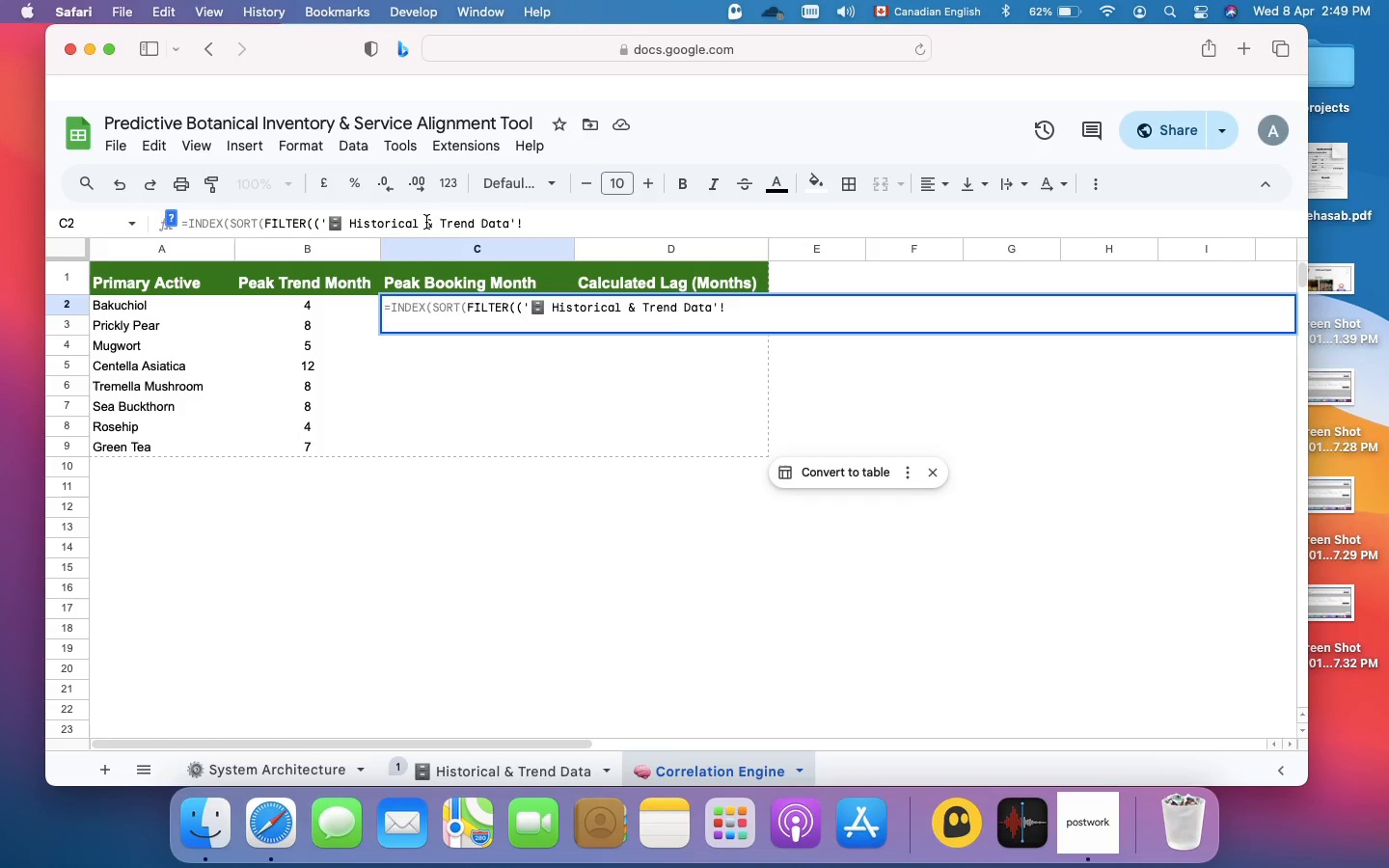 
wait(379.03)
 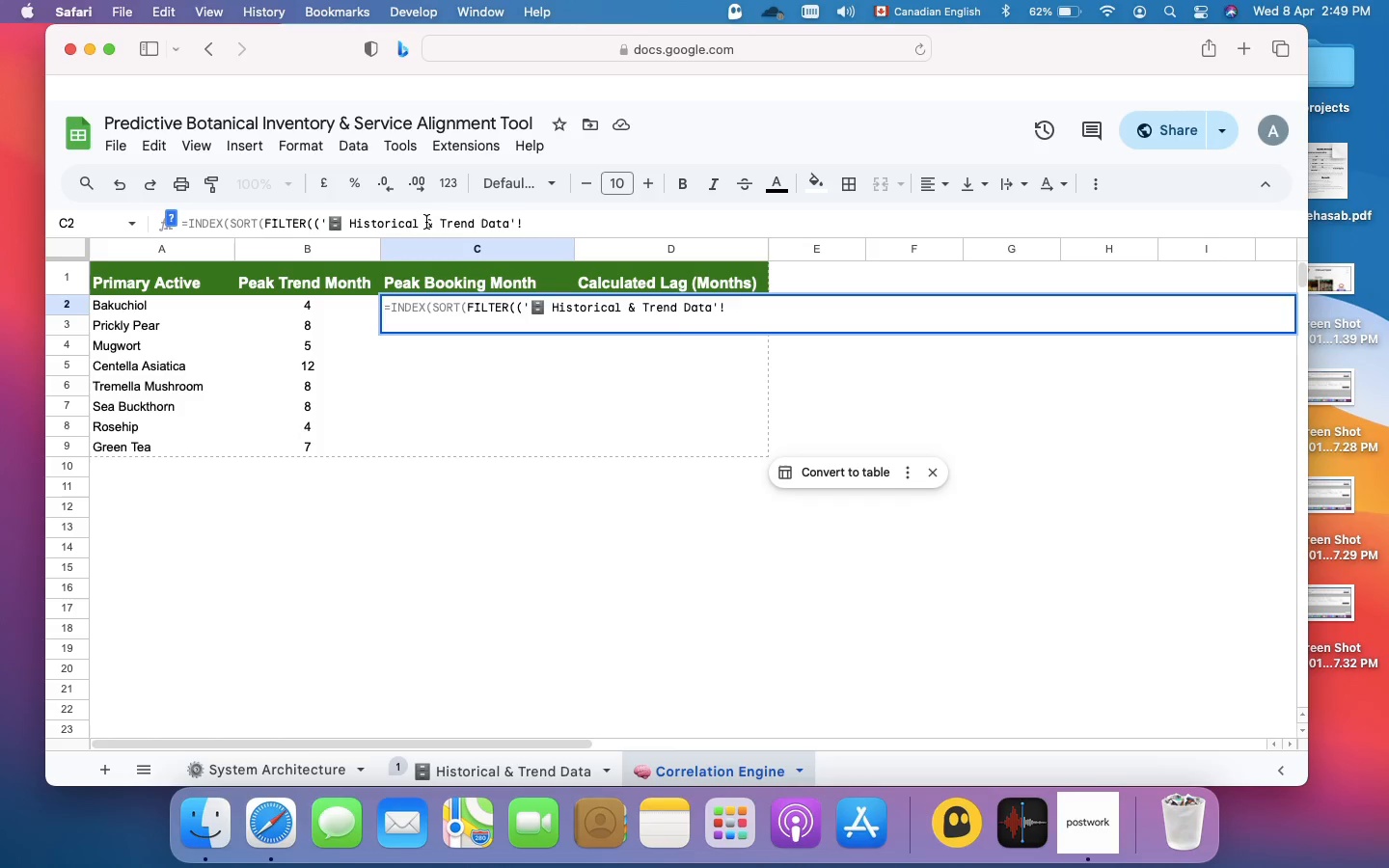 
type(B)
key(Backspace)
type($B$2)
 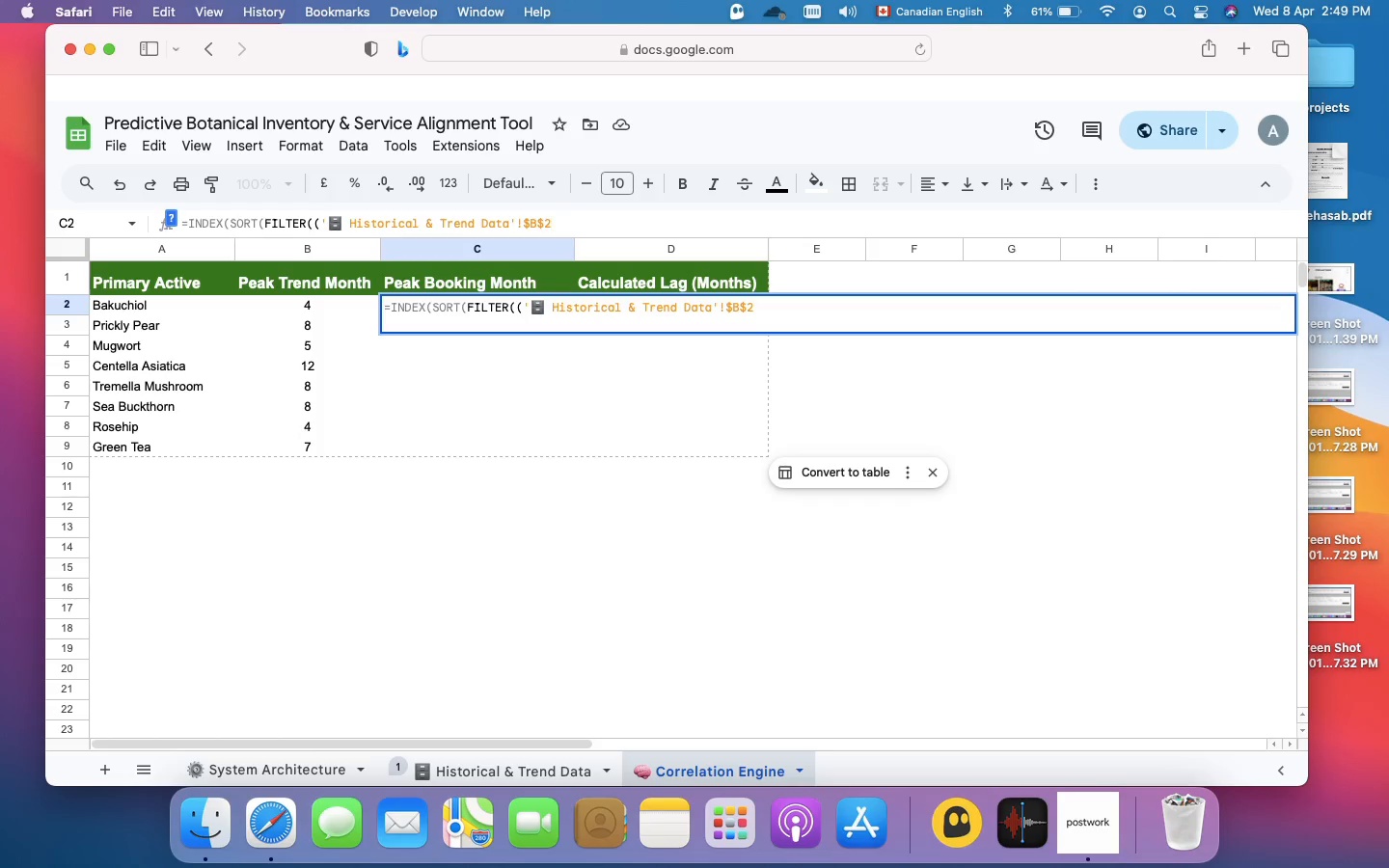 
type(:B)
key(Backspace)
type($B$97)
 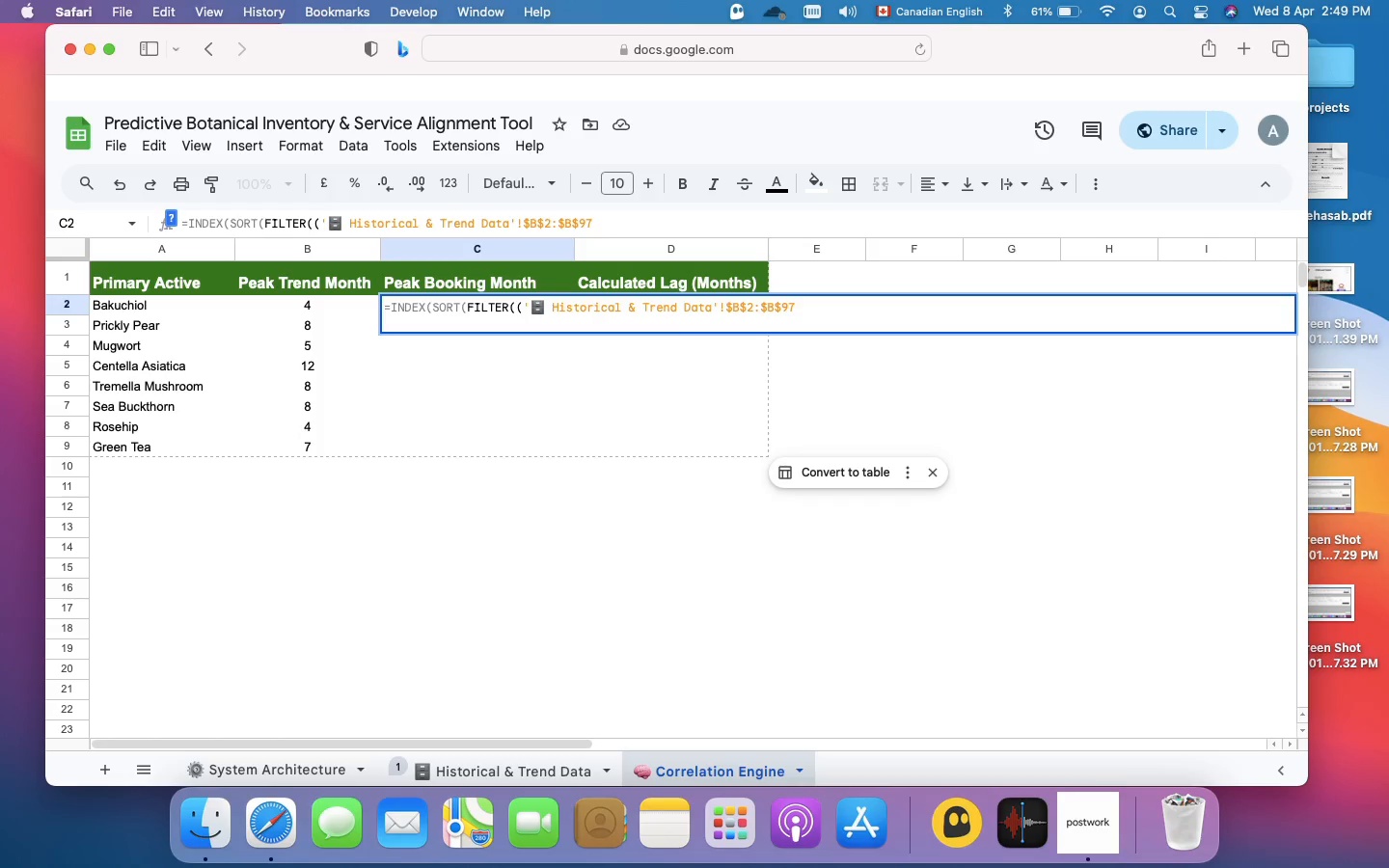 
key(Comma)
 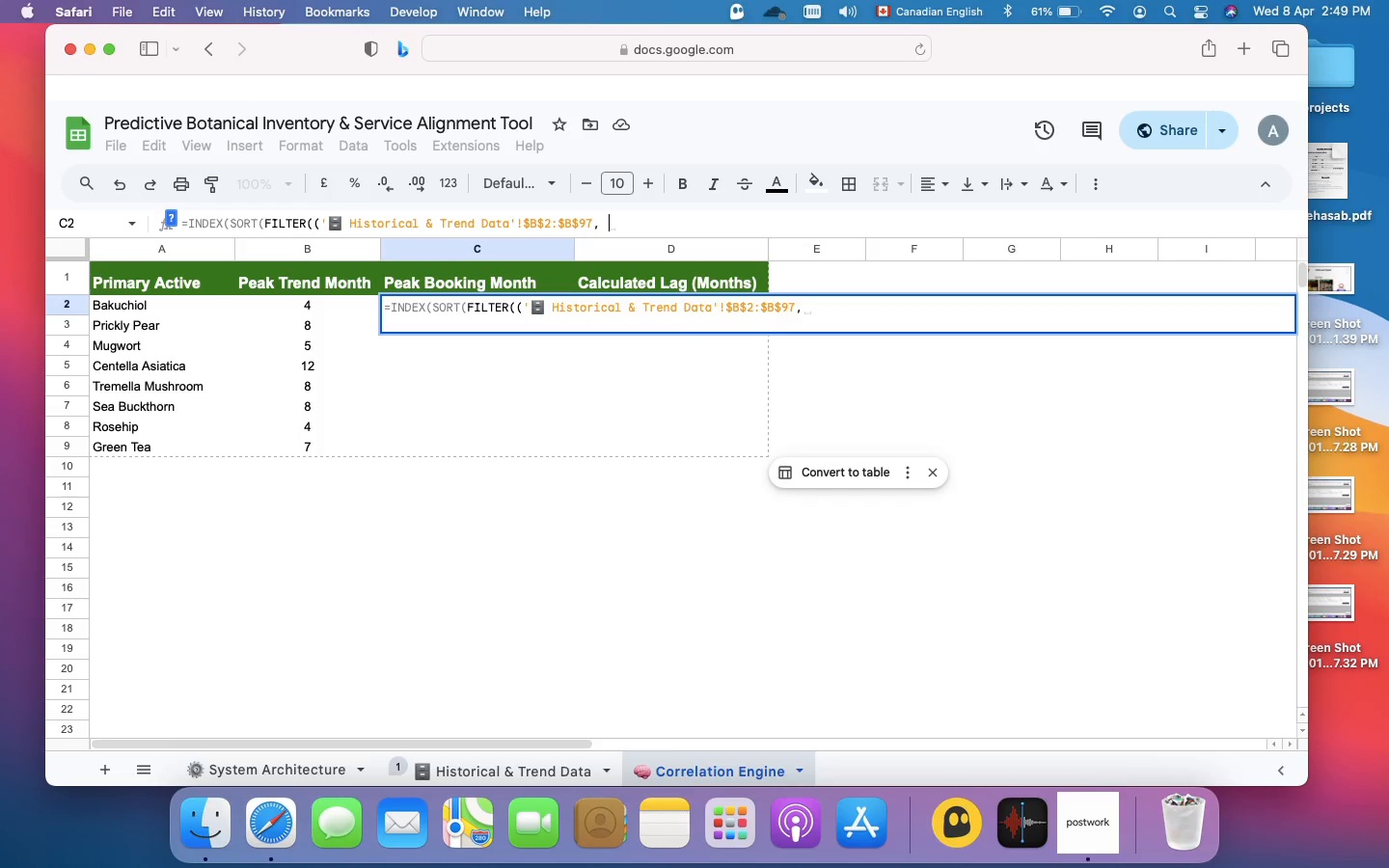 
key(Space)
 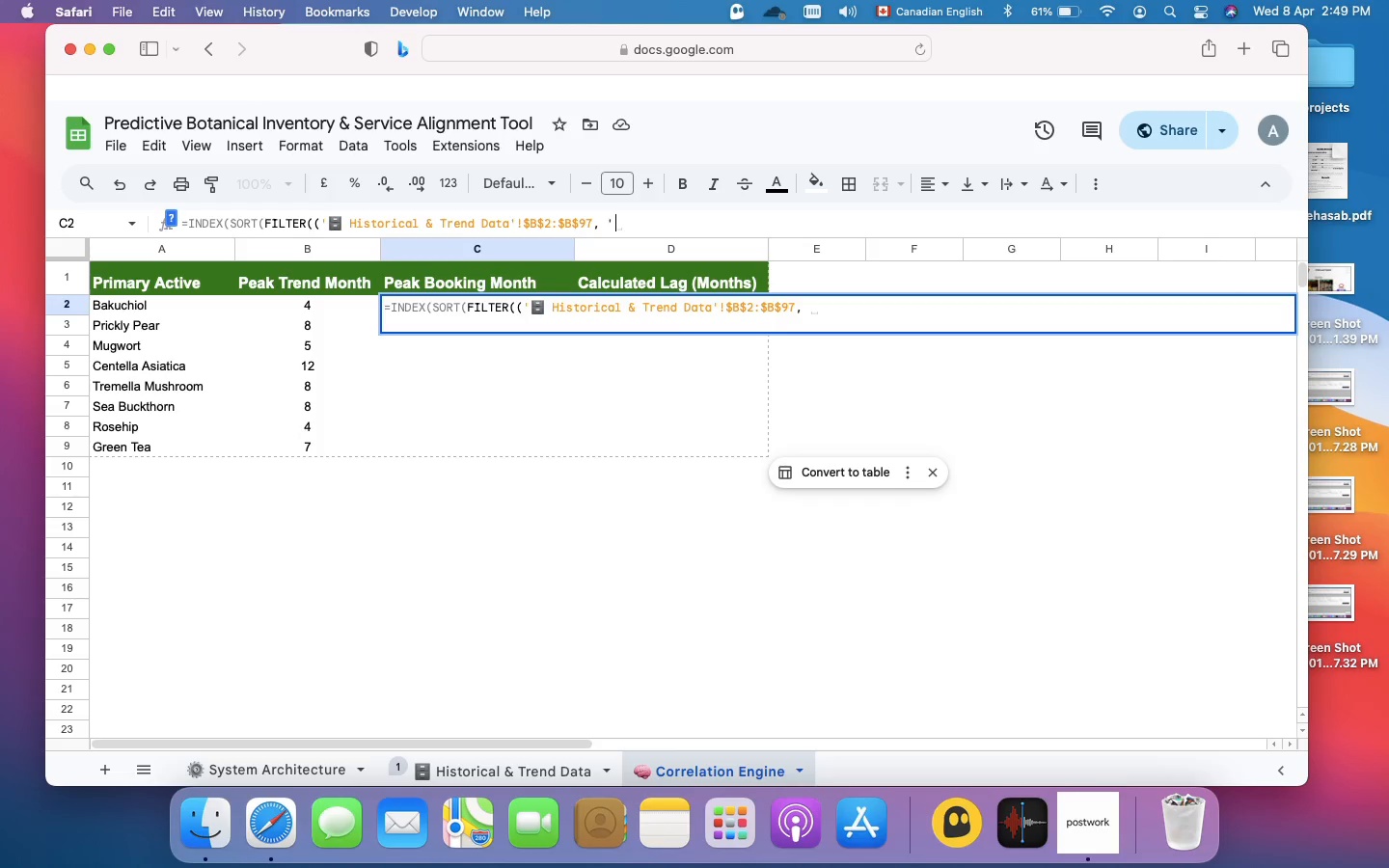 
key(Quote)
 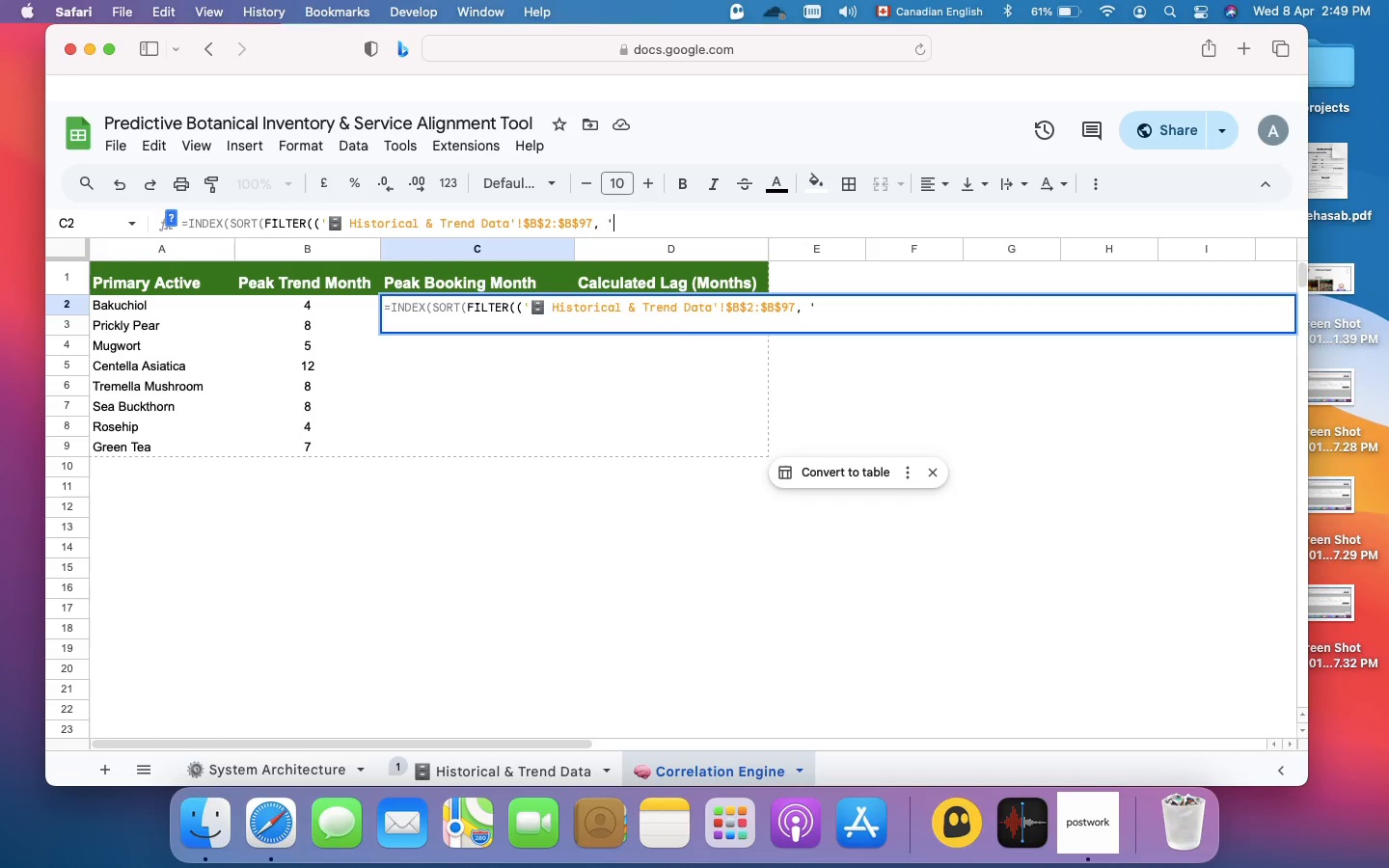 
key(Meta+V)
 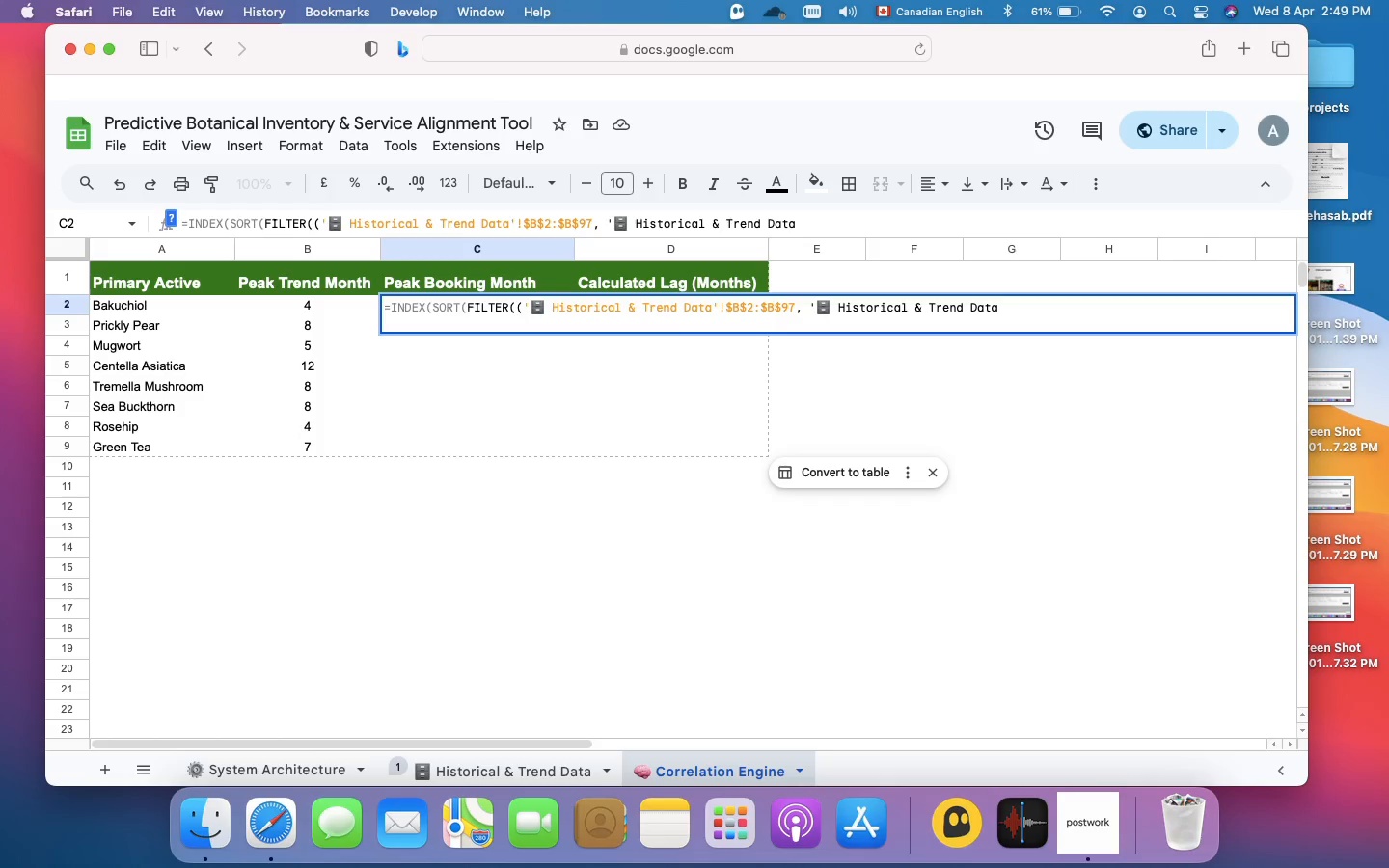 
key(Quote)
 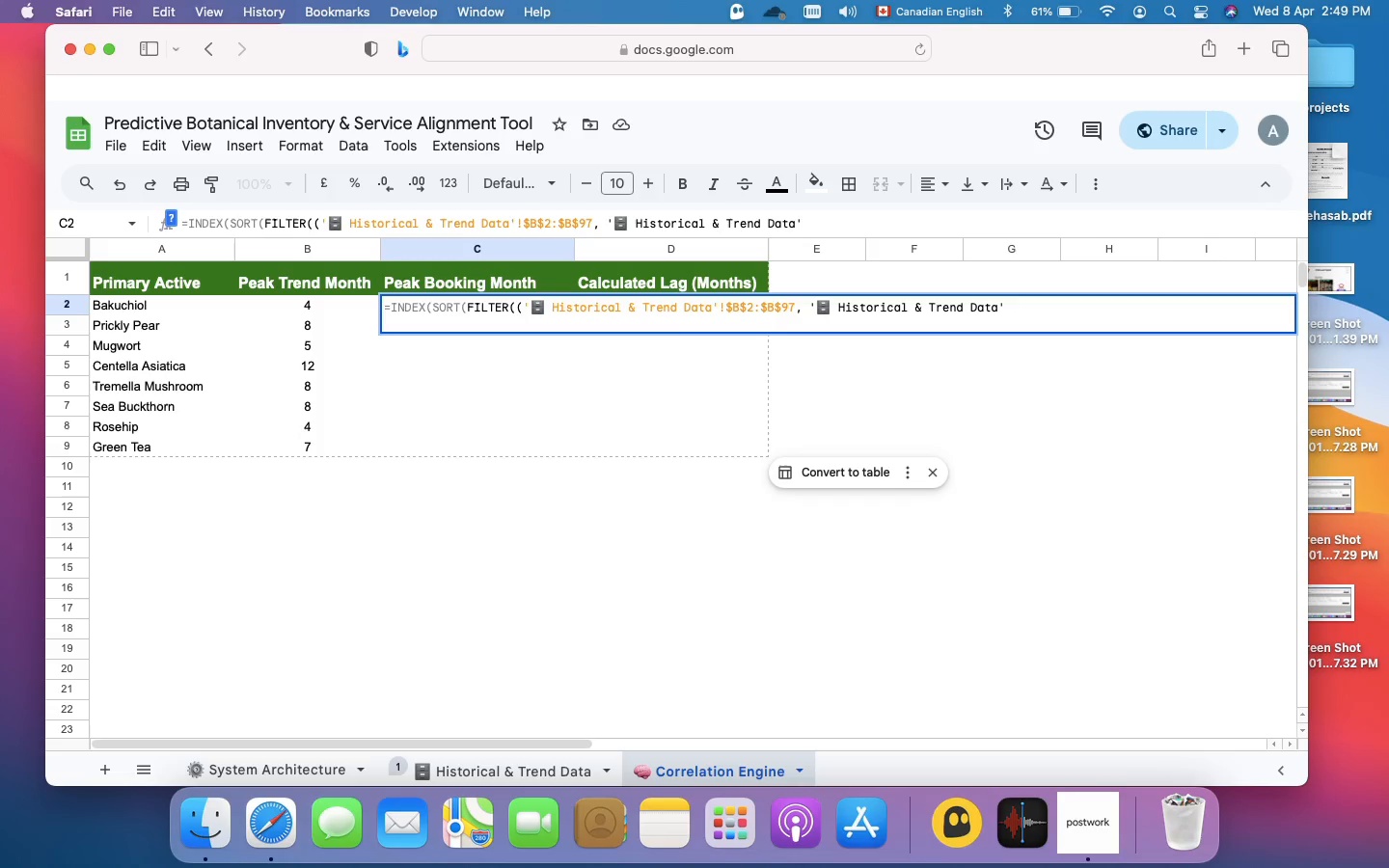 
key(Shift+1)
 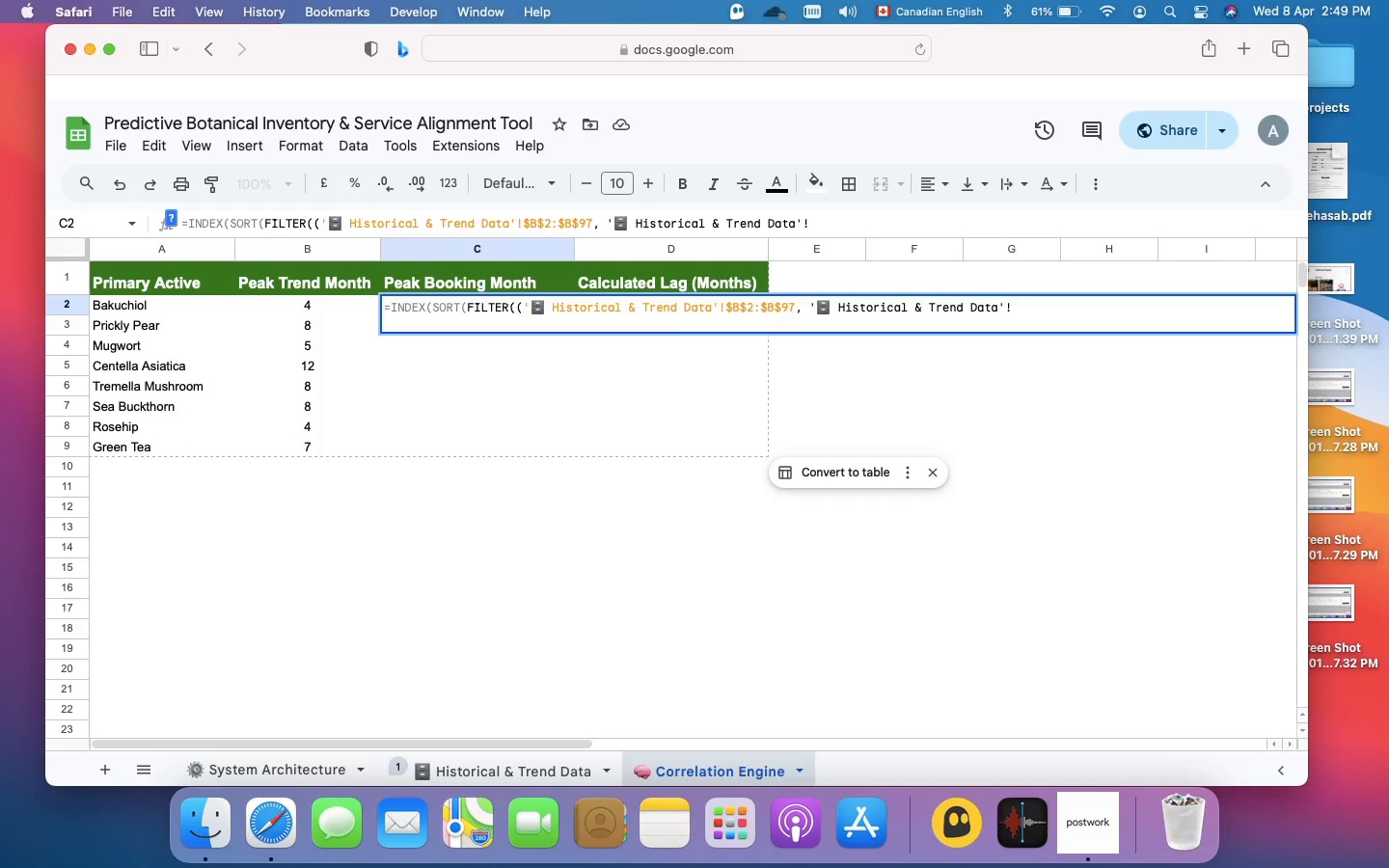 
type($G$2:$)
 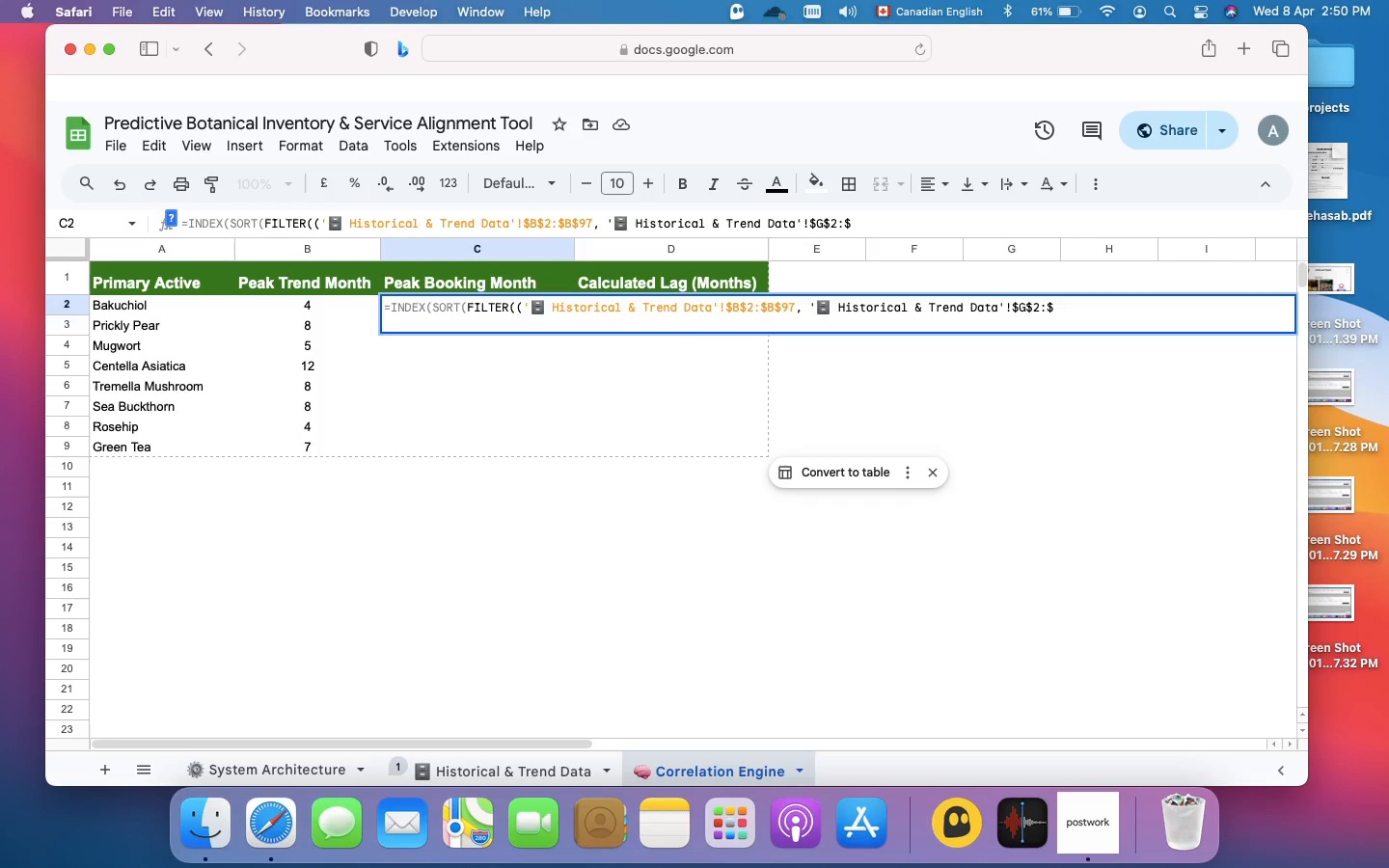 
wait(5.98)
 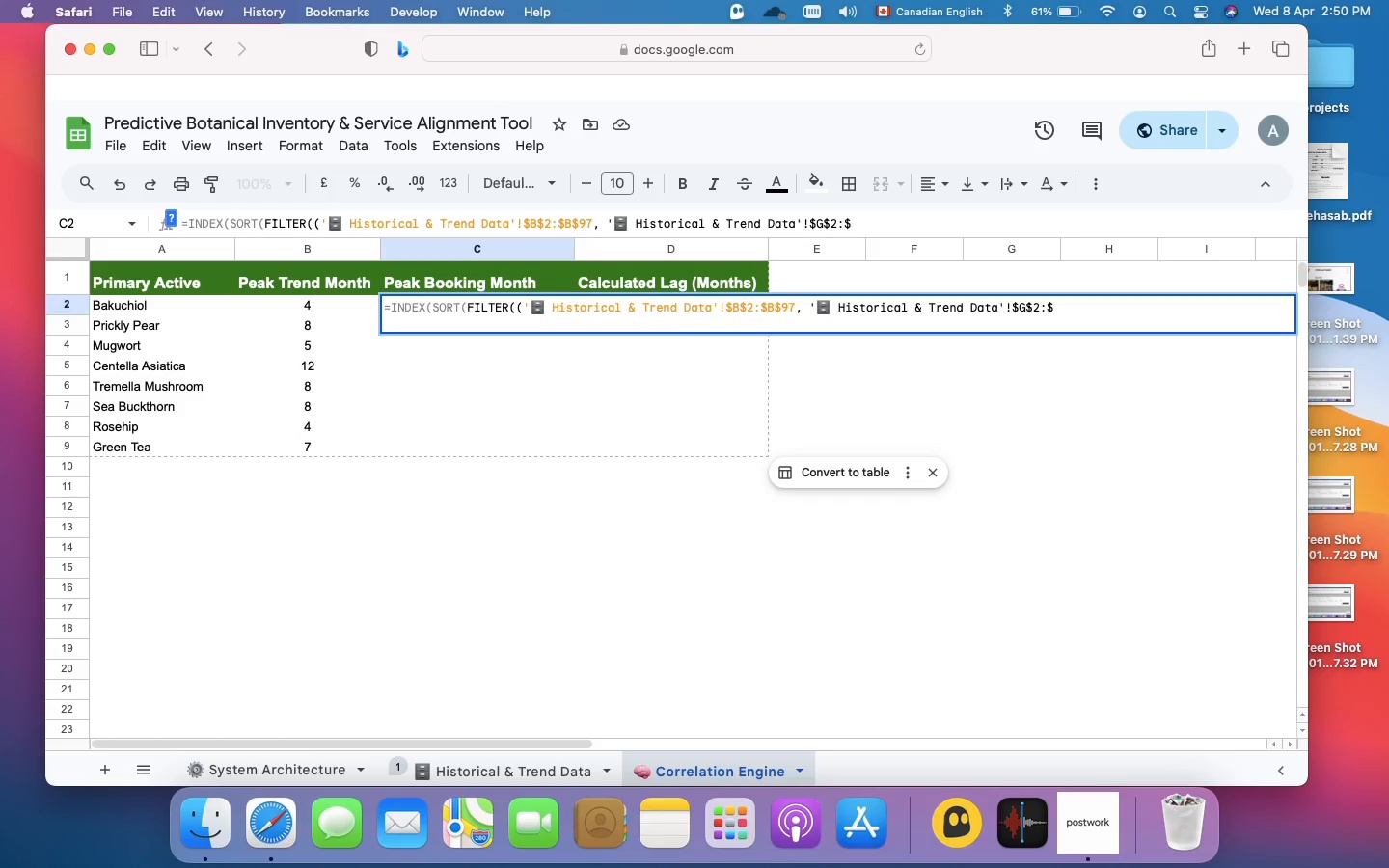 
type(G$97)
 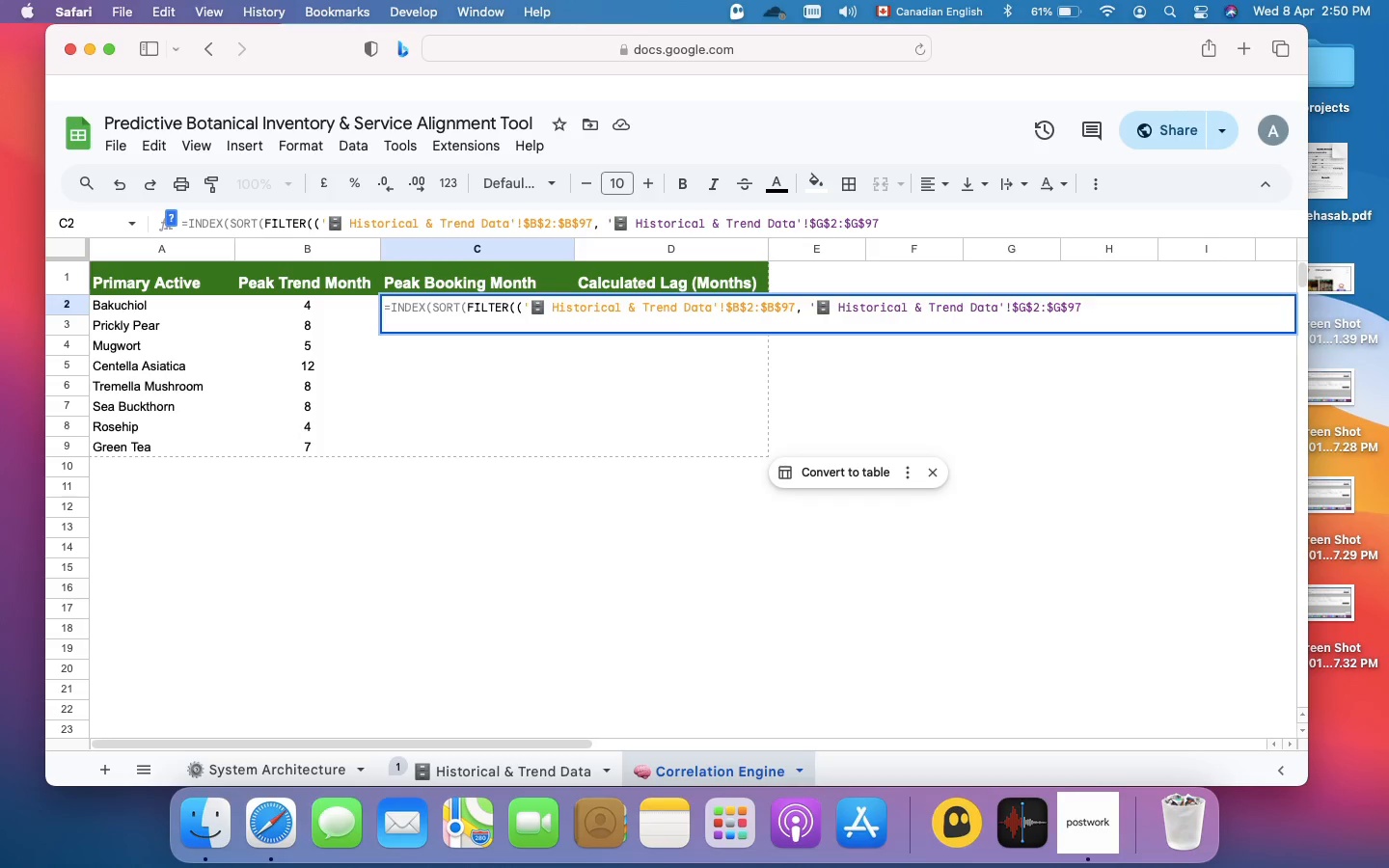 
wait(6.63)
 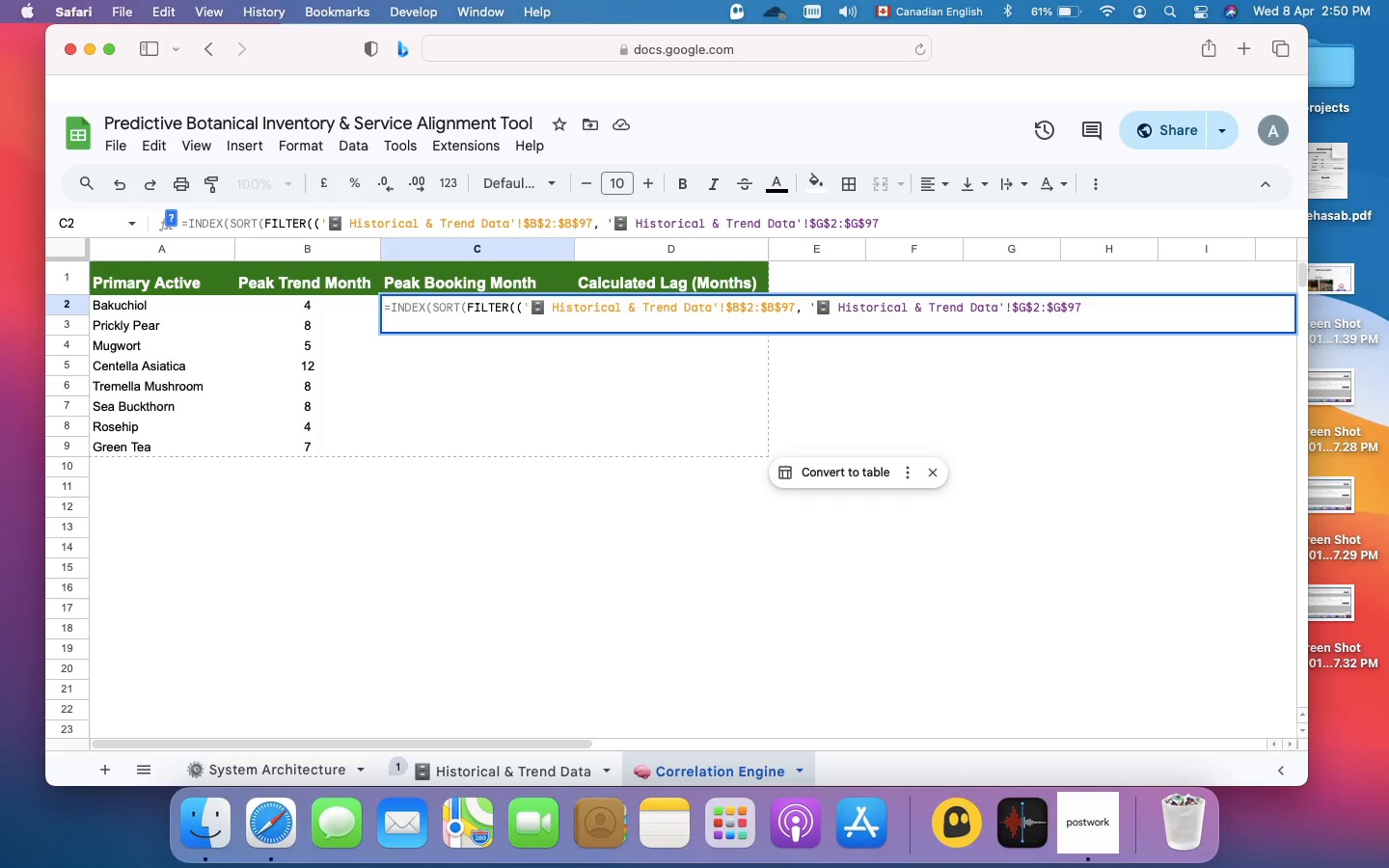 
key(Shift+BracketRight)
 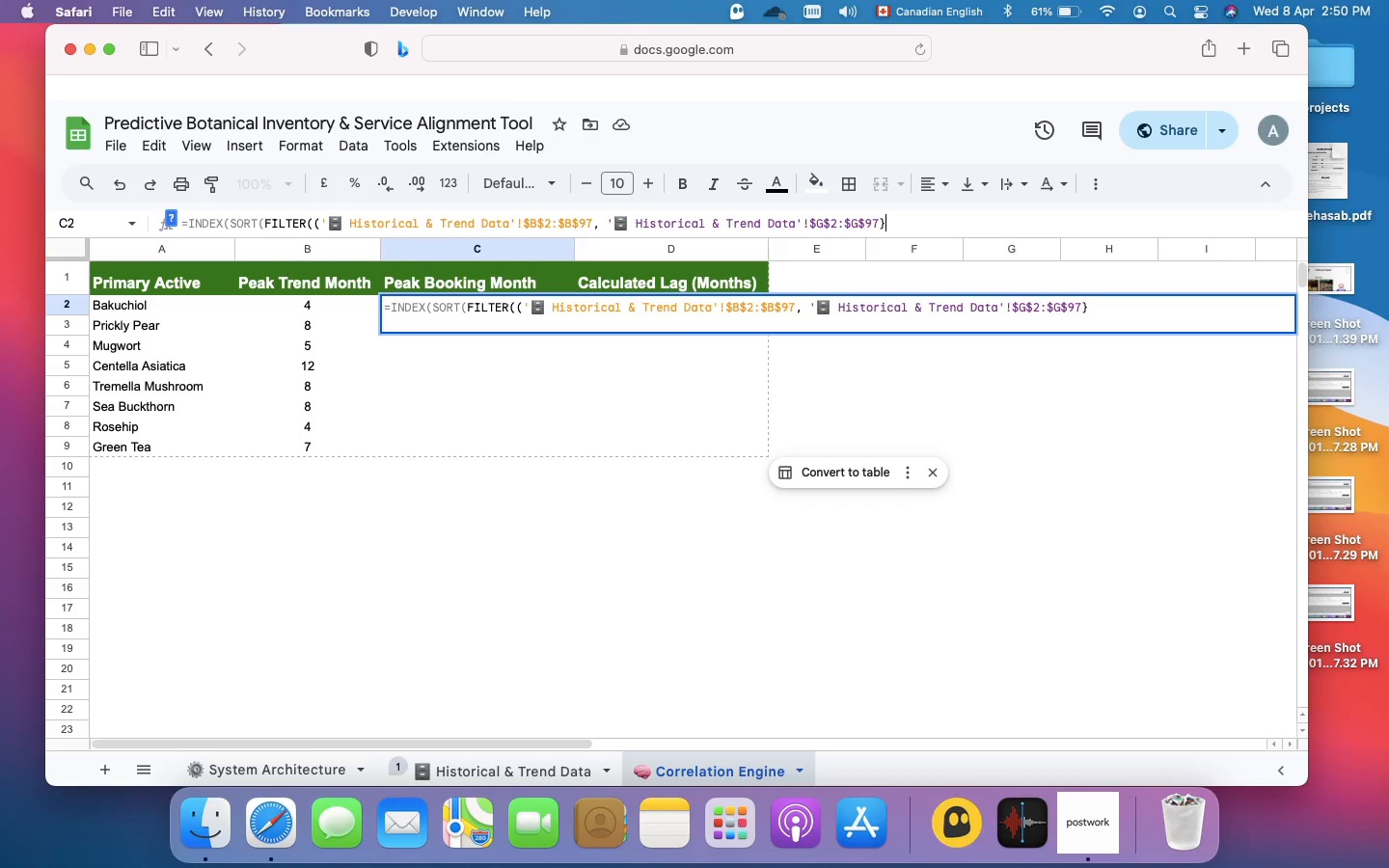 
wait(16.46)
 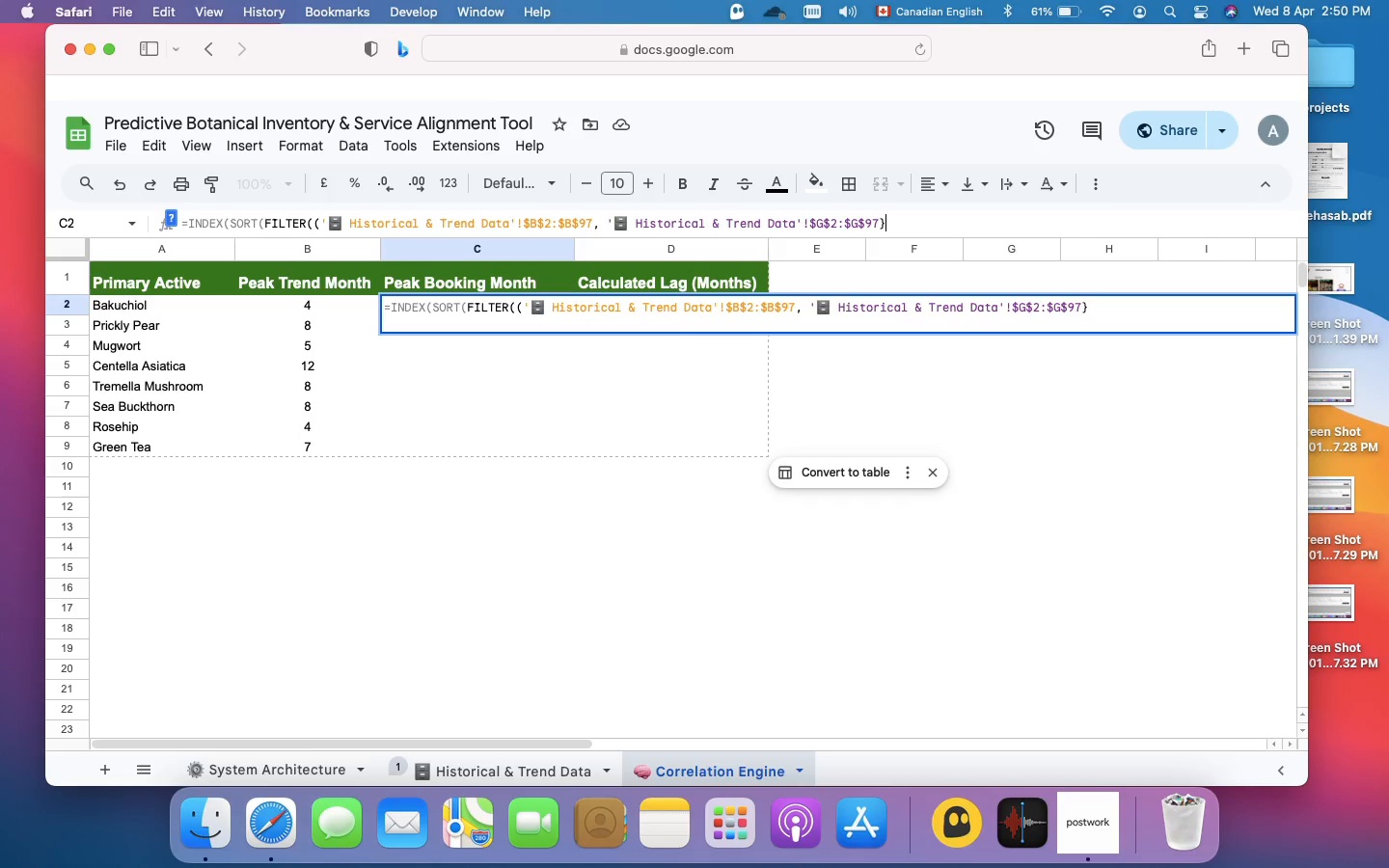 
hold_key(key=ArrowLeft, duration=1.51)
 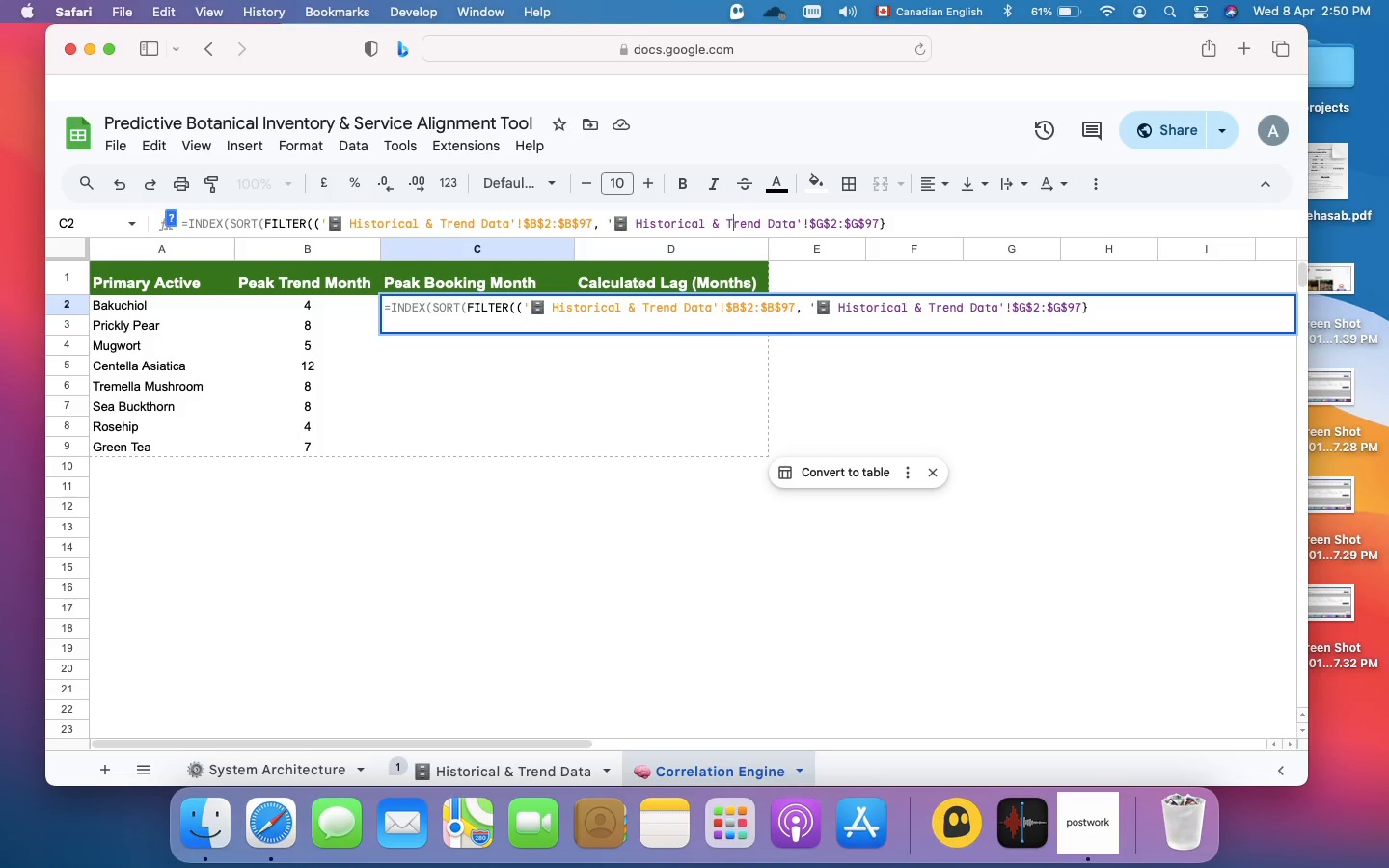 
hold_key(key=ArrowLeft, duration=1.5)
 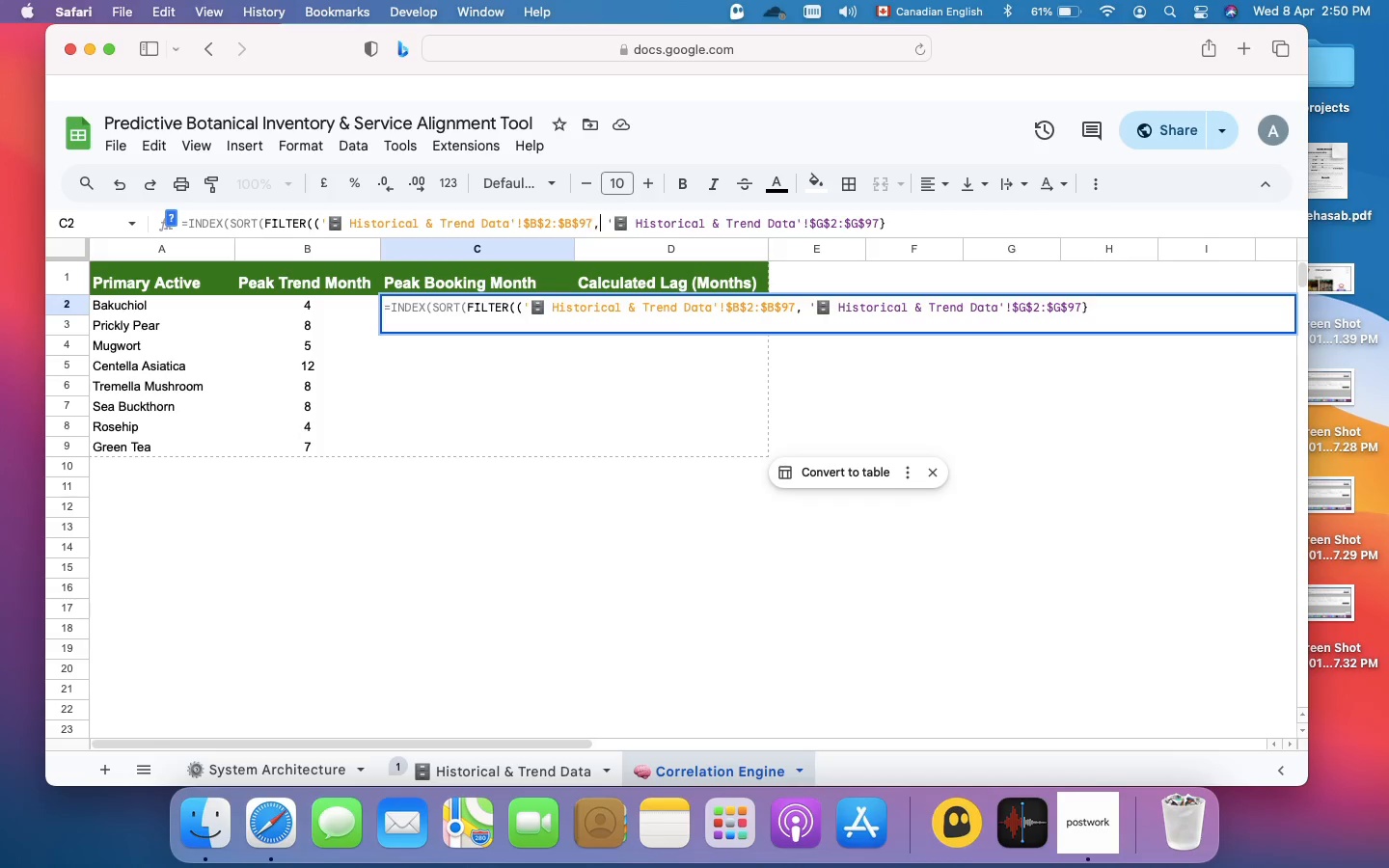 
hold_key(key=ArrowLeft, duration=1.5)
 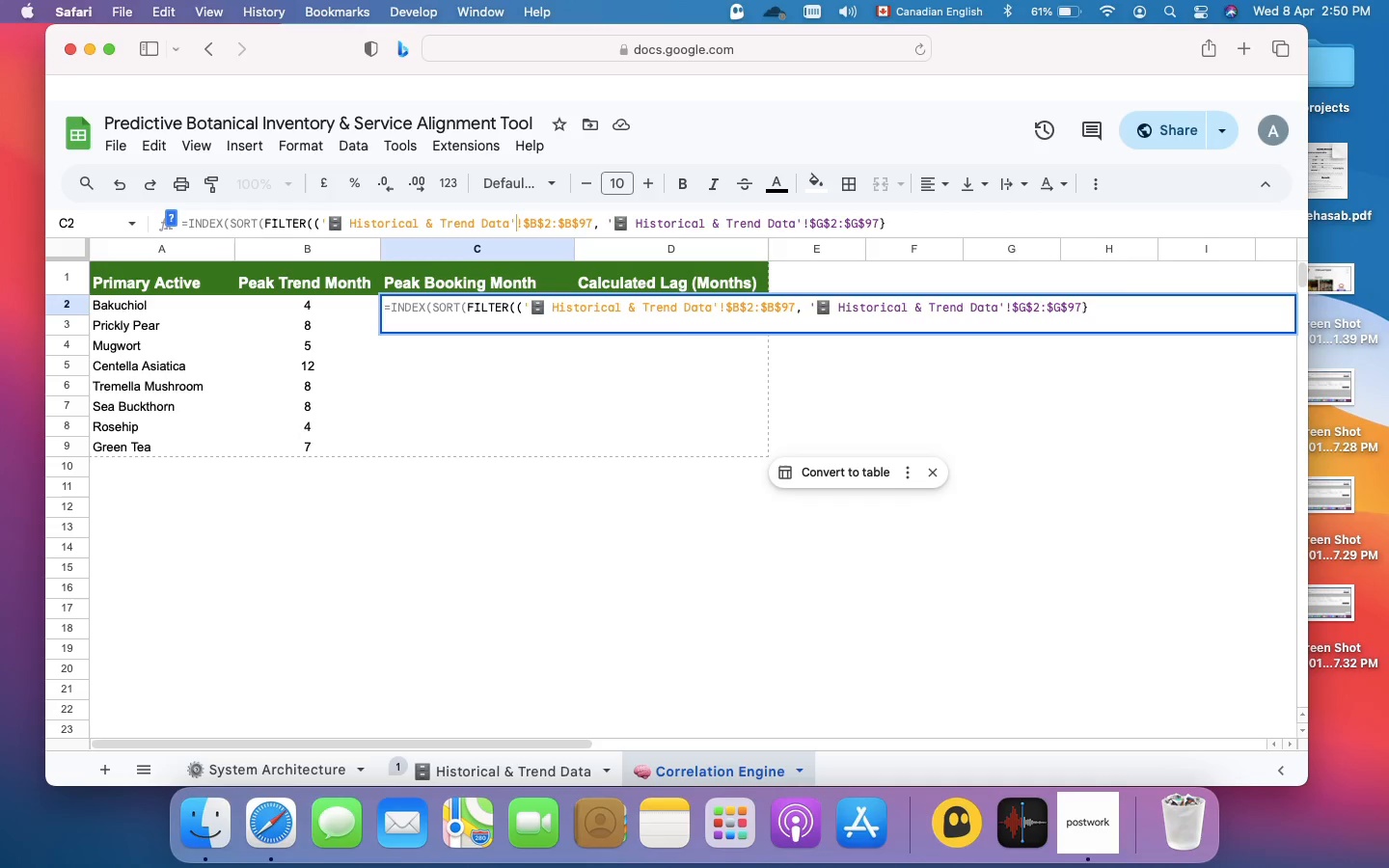 
key(ArrowLeft)
 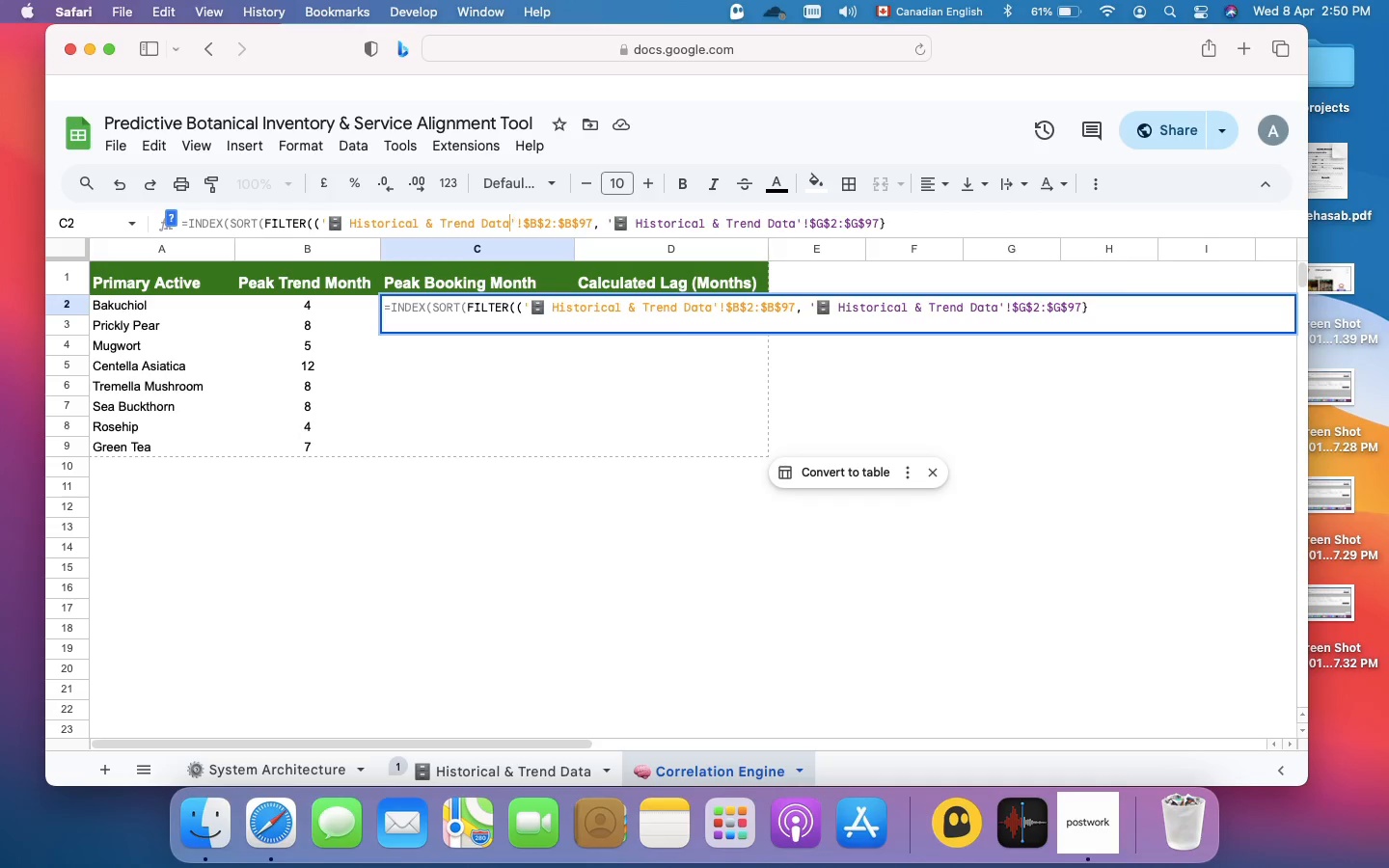 
key(ArrowLeft)
 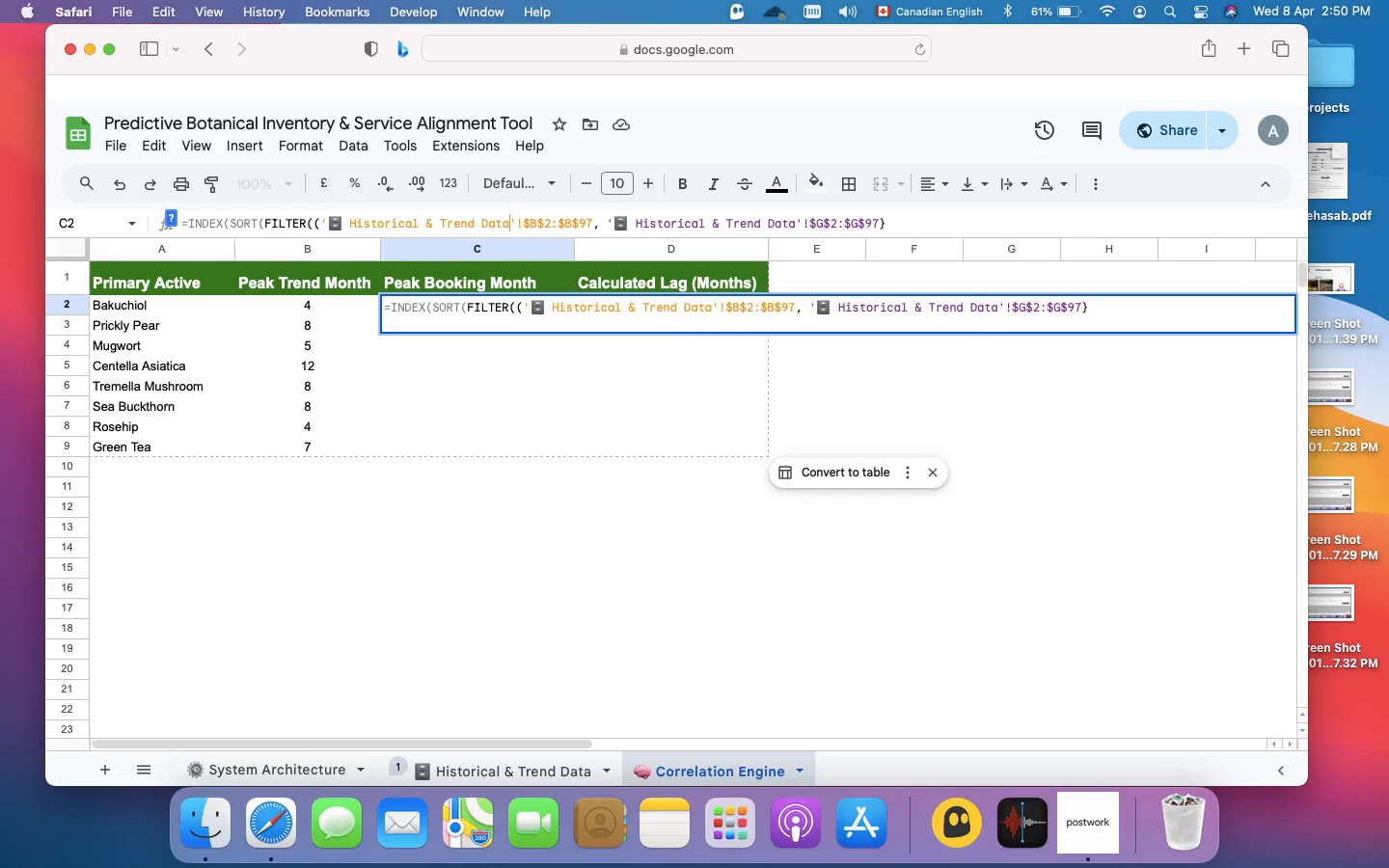 
key(ArrowLeft)
 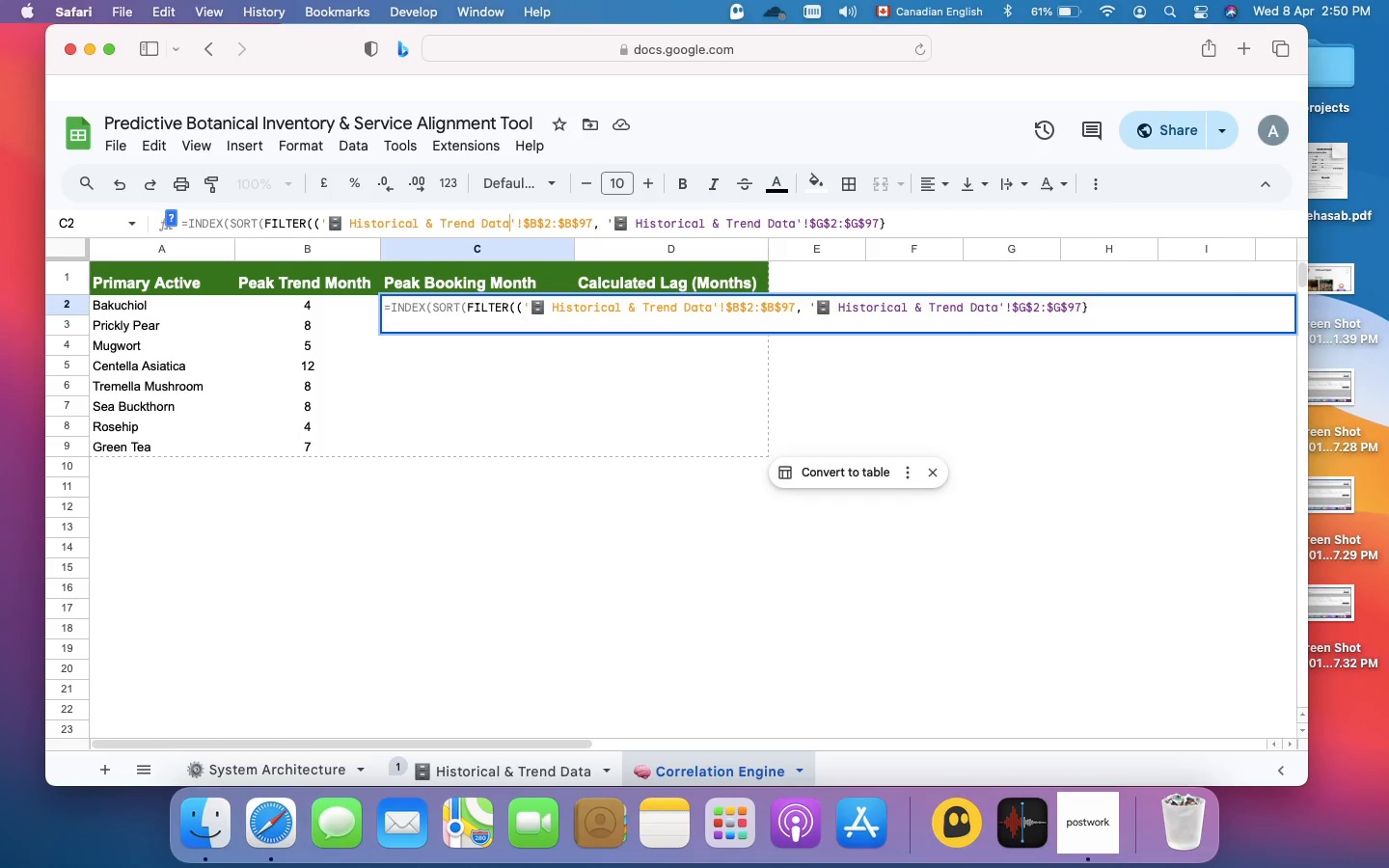 
key(ArrowLeft)
 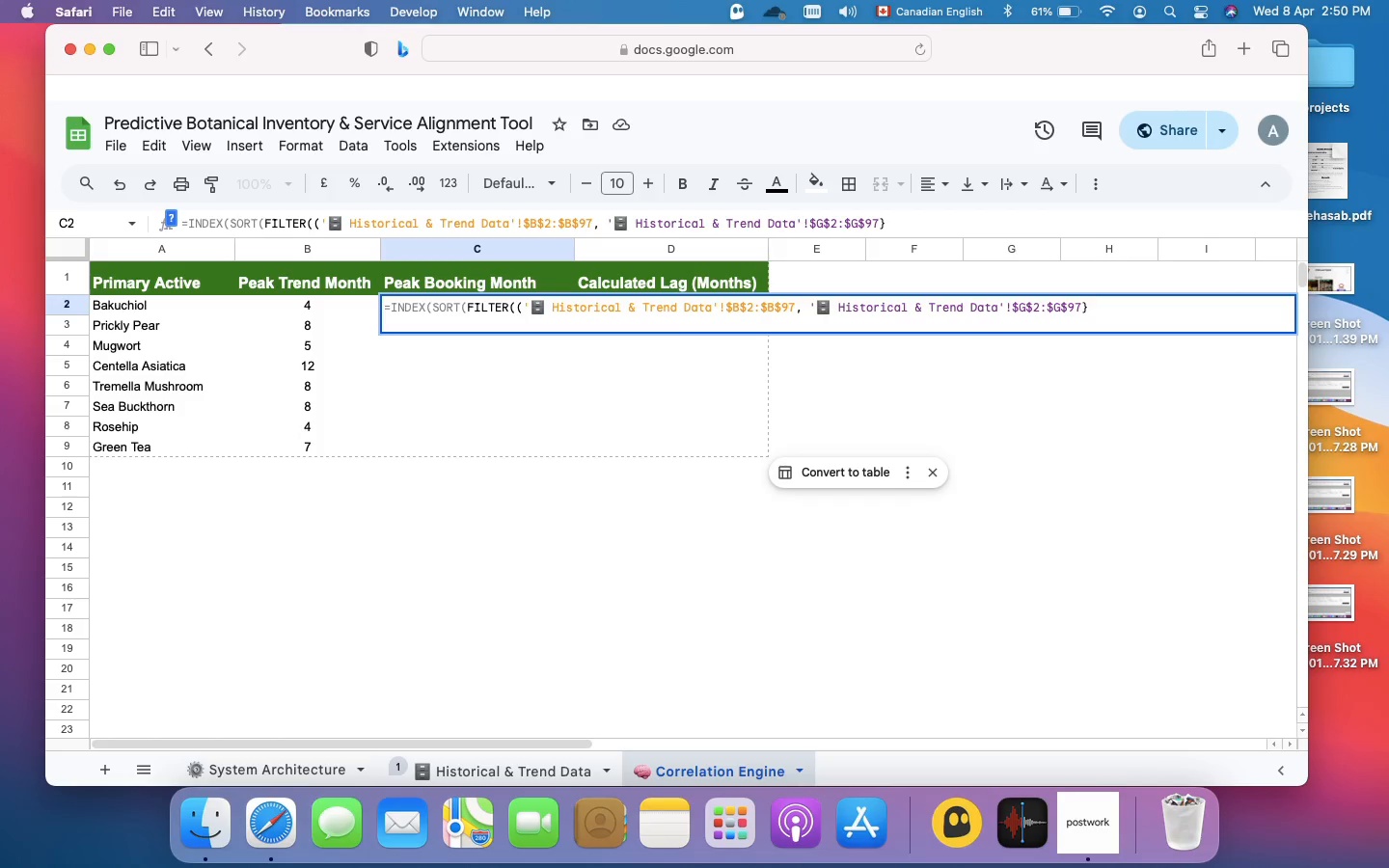 
key(ArrowLeft)
 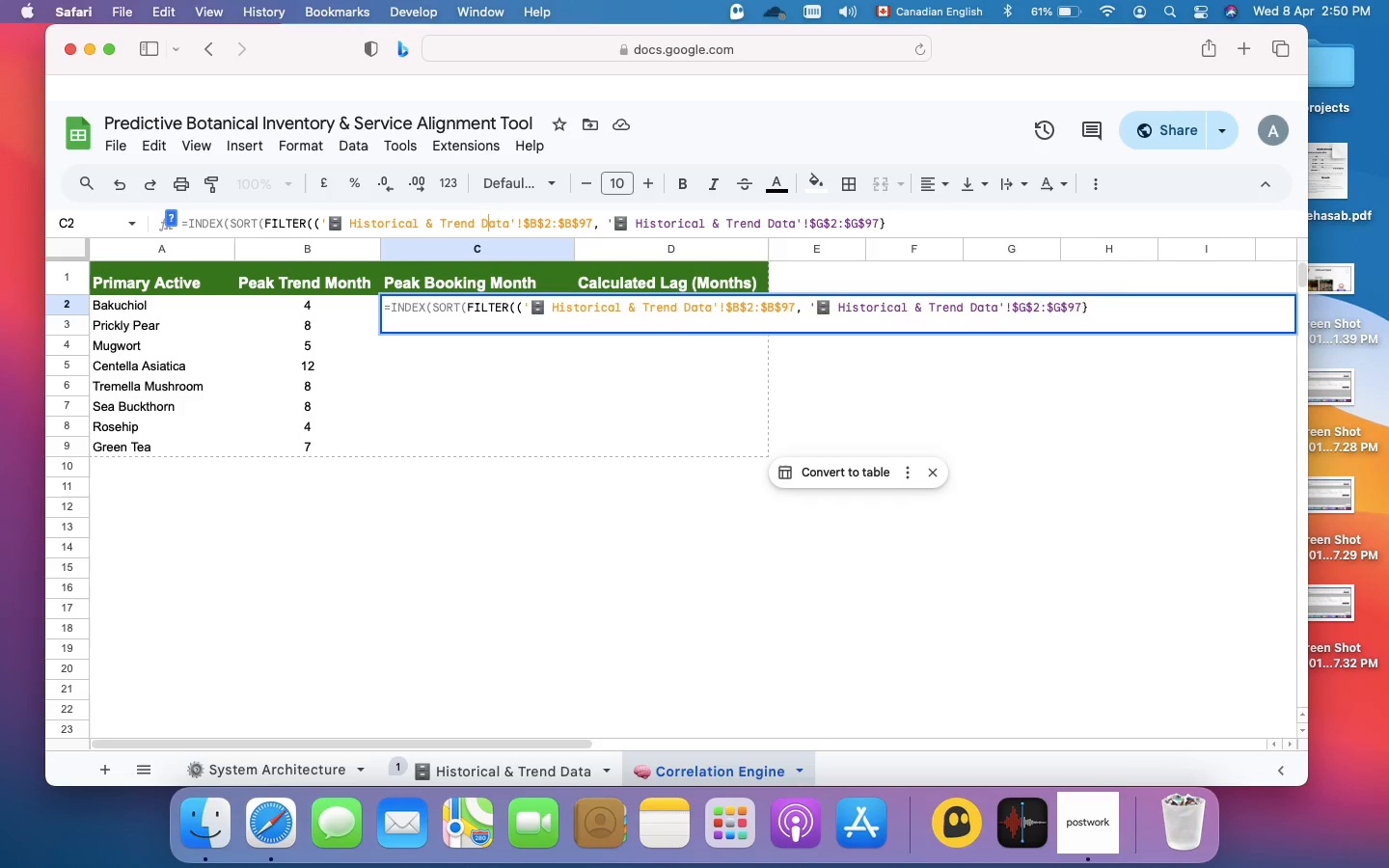 
hold_key(key=ArrowLeft, duration=1.5)
 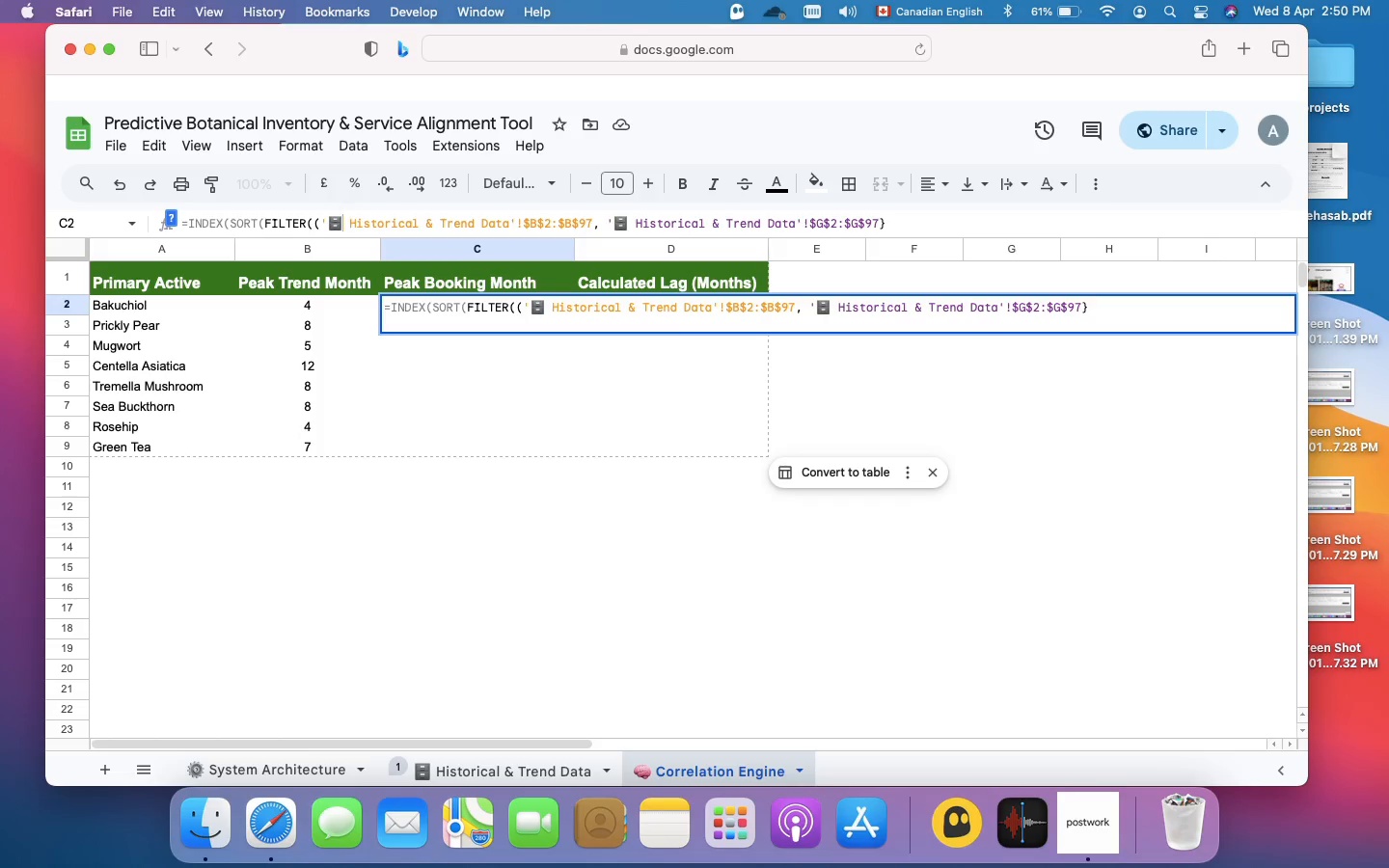 
hold_key(key=ArrowLeft, duration=0.96)
 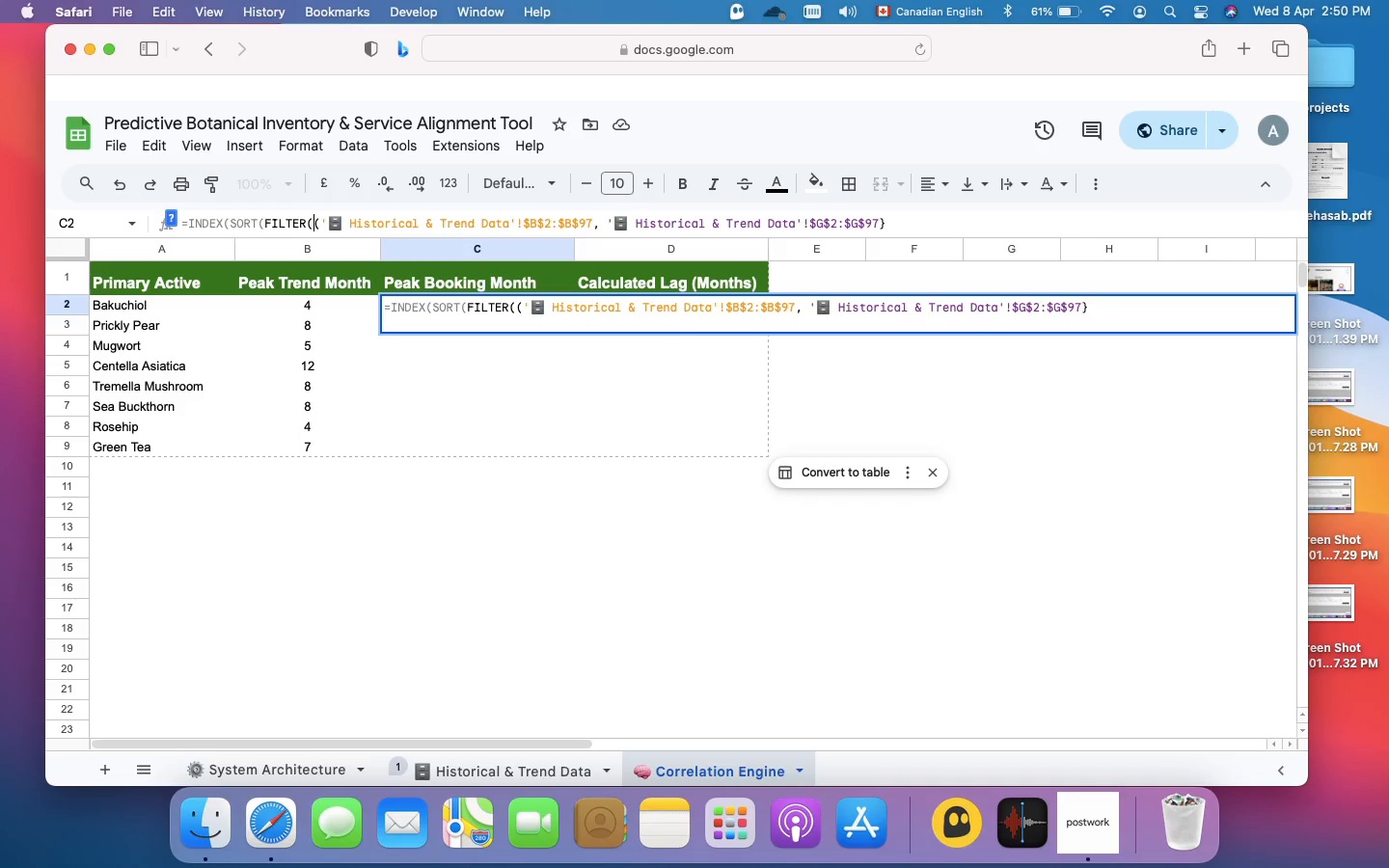 
key(ArrowRight)
 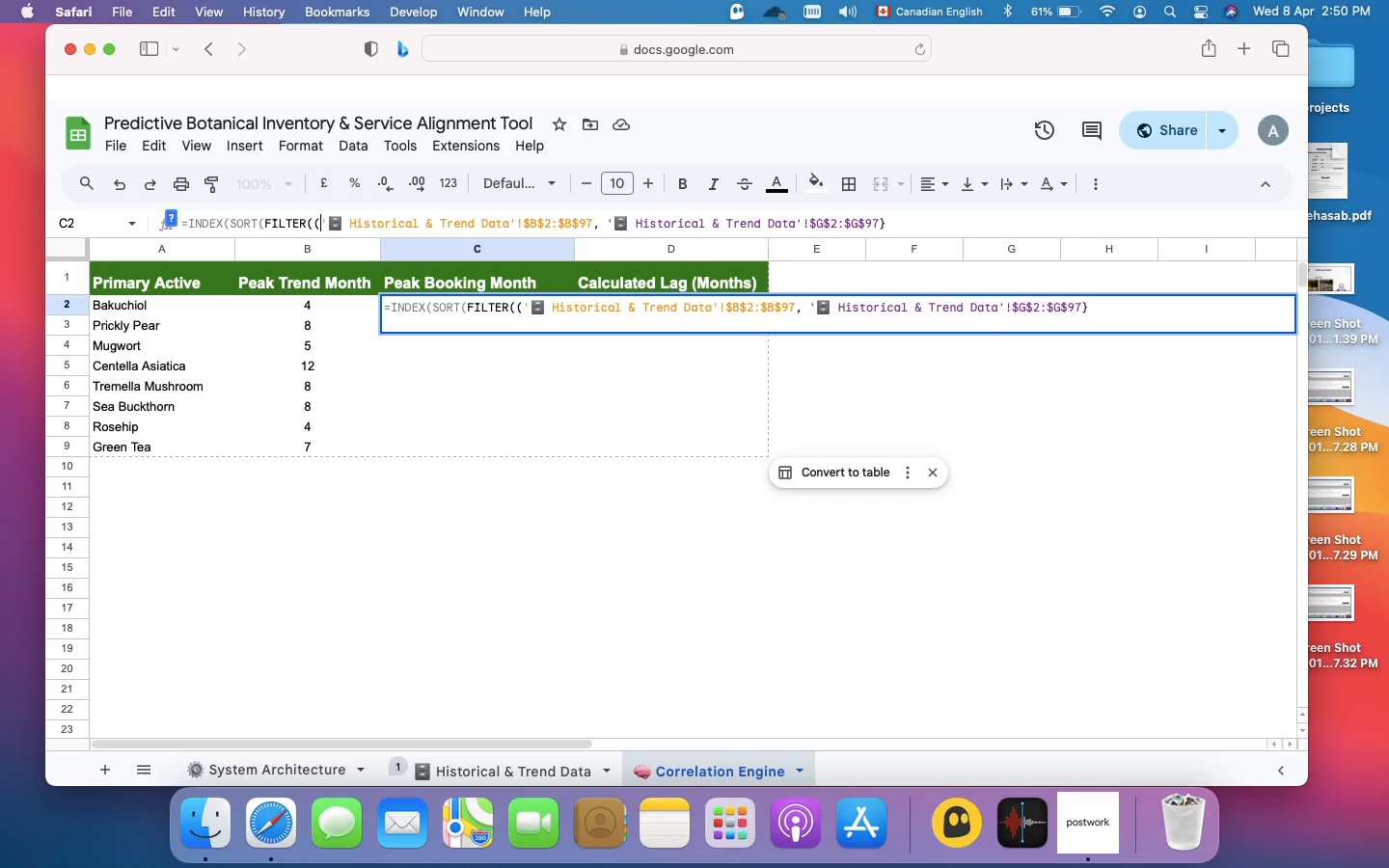 
key(Backspace)
 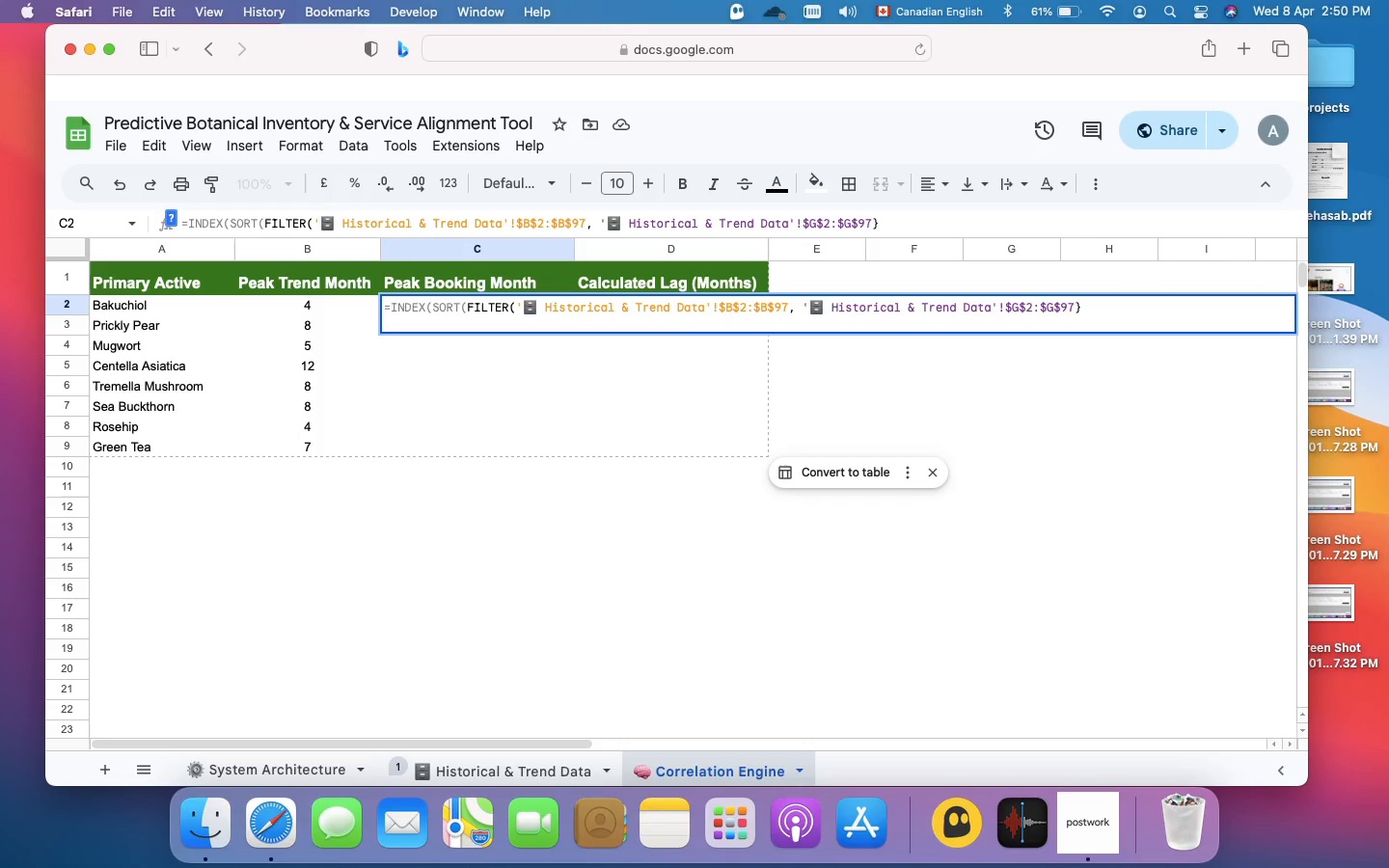 
key(Shift+BracketLeft)
 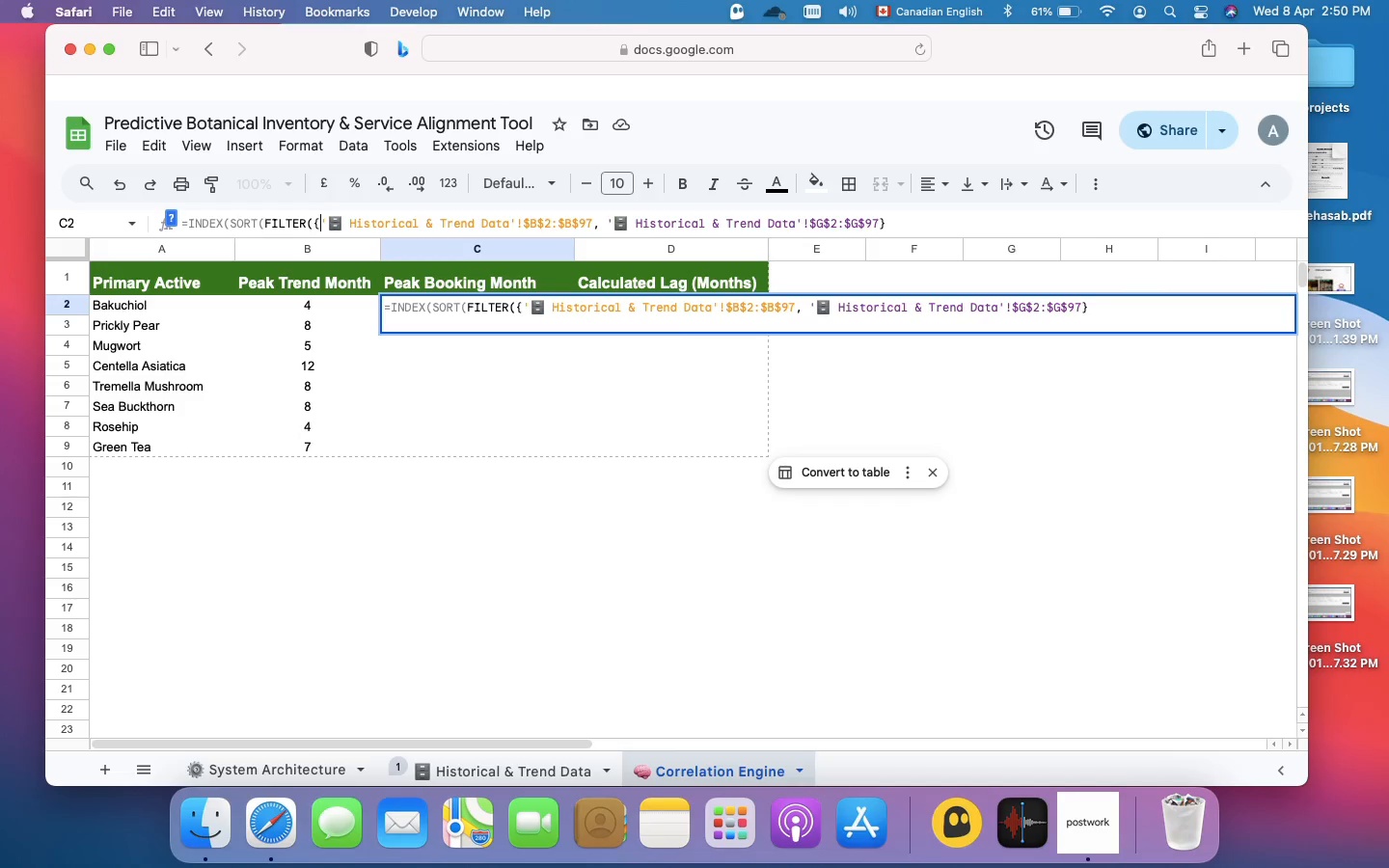 
hold_key(key=ArrowRight, duration=1.5)
 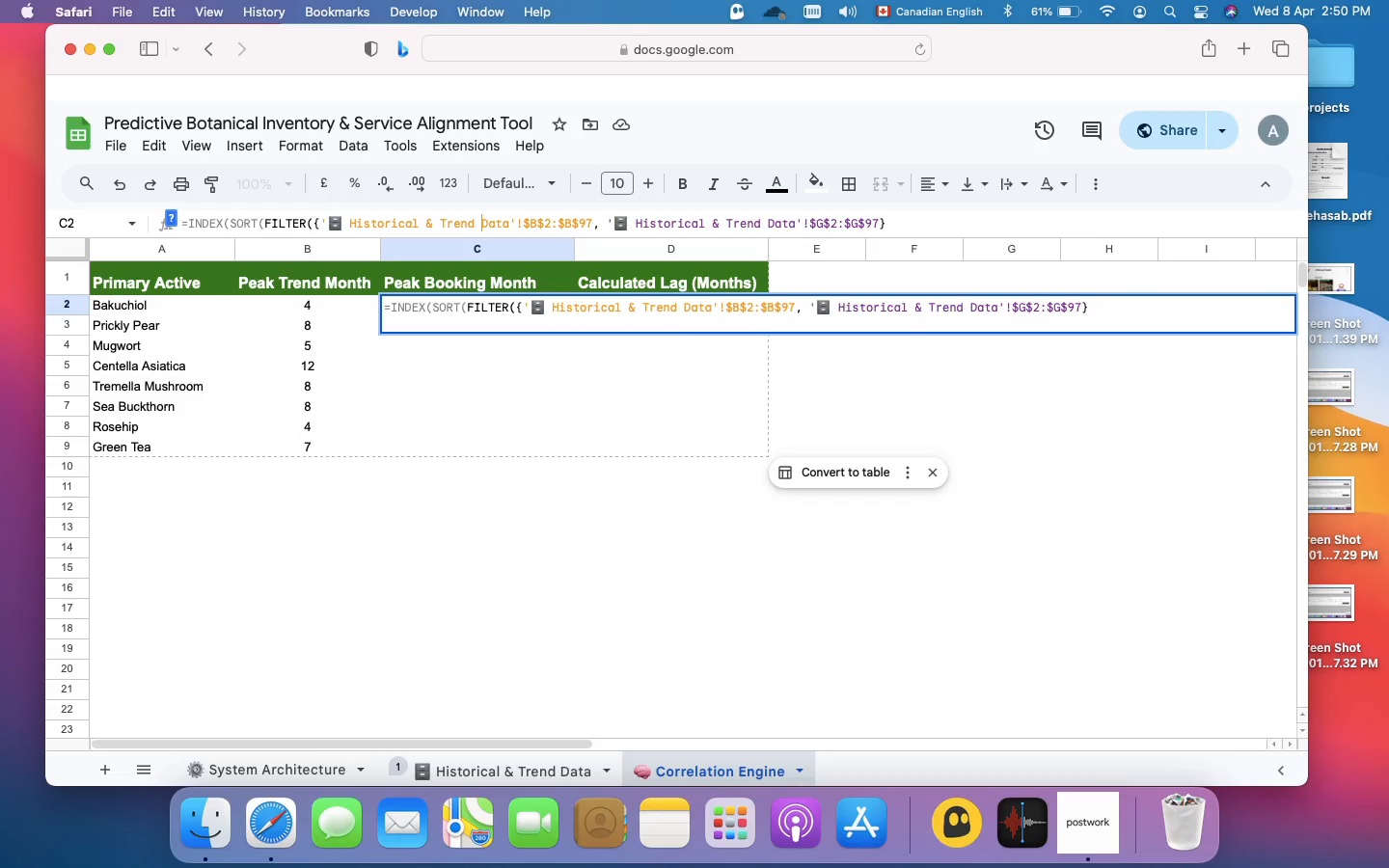 
hold_key(key=ArrowRight, duration=1.51)
 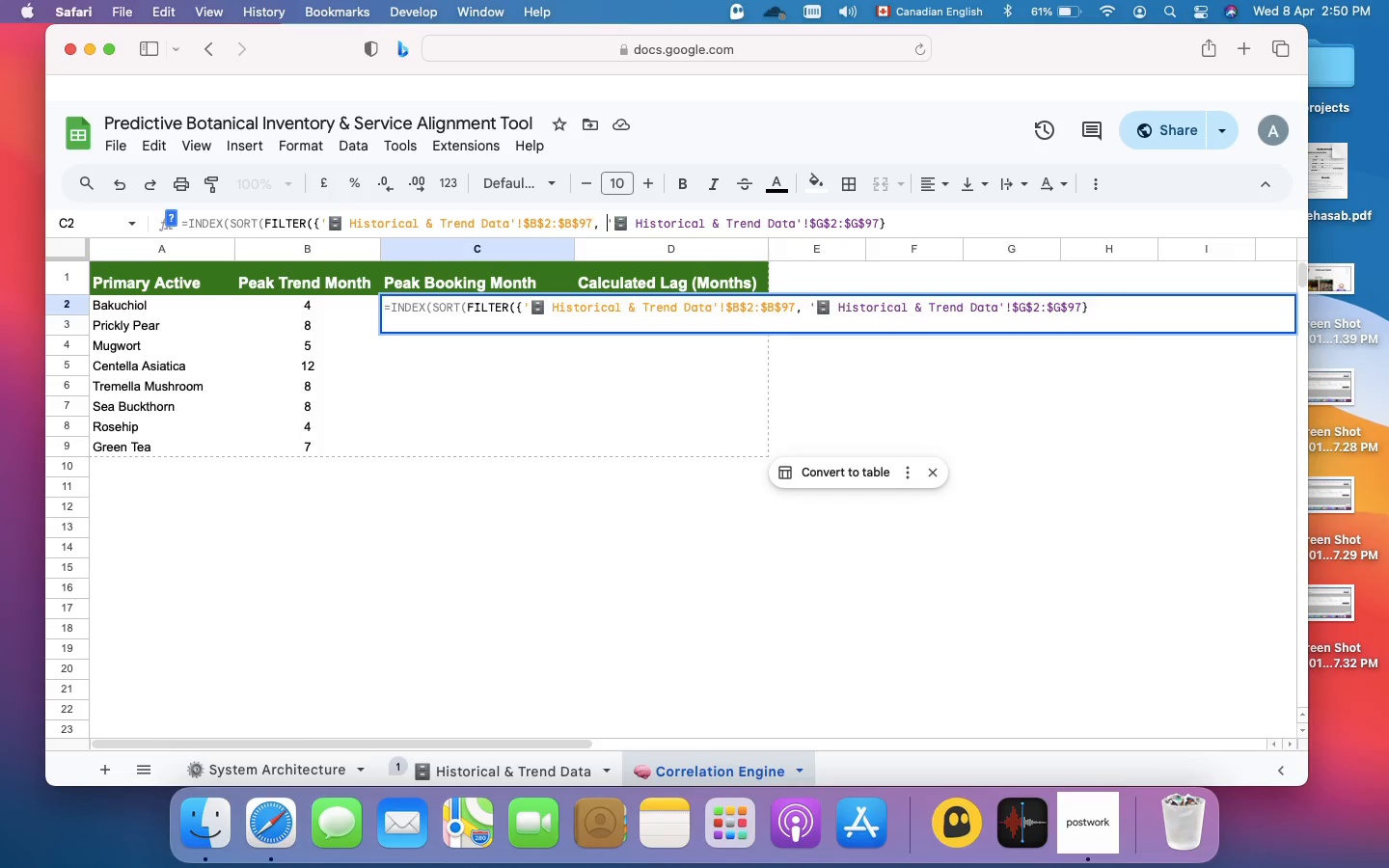 
hold_key(key=ArrowRight, duration=1.51)
 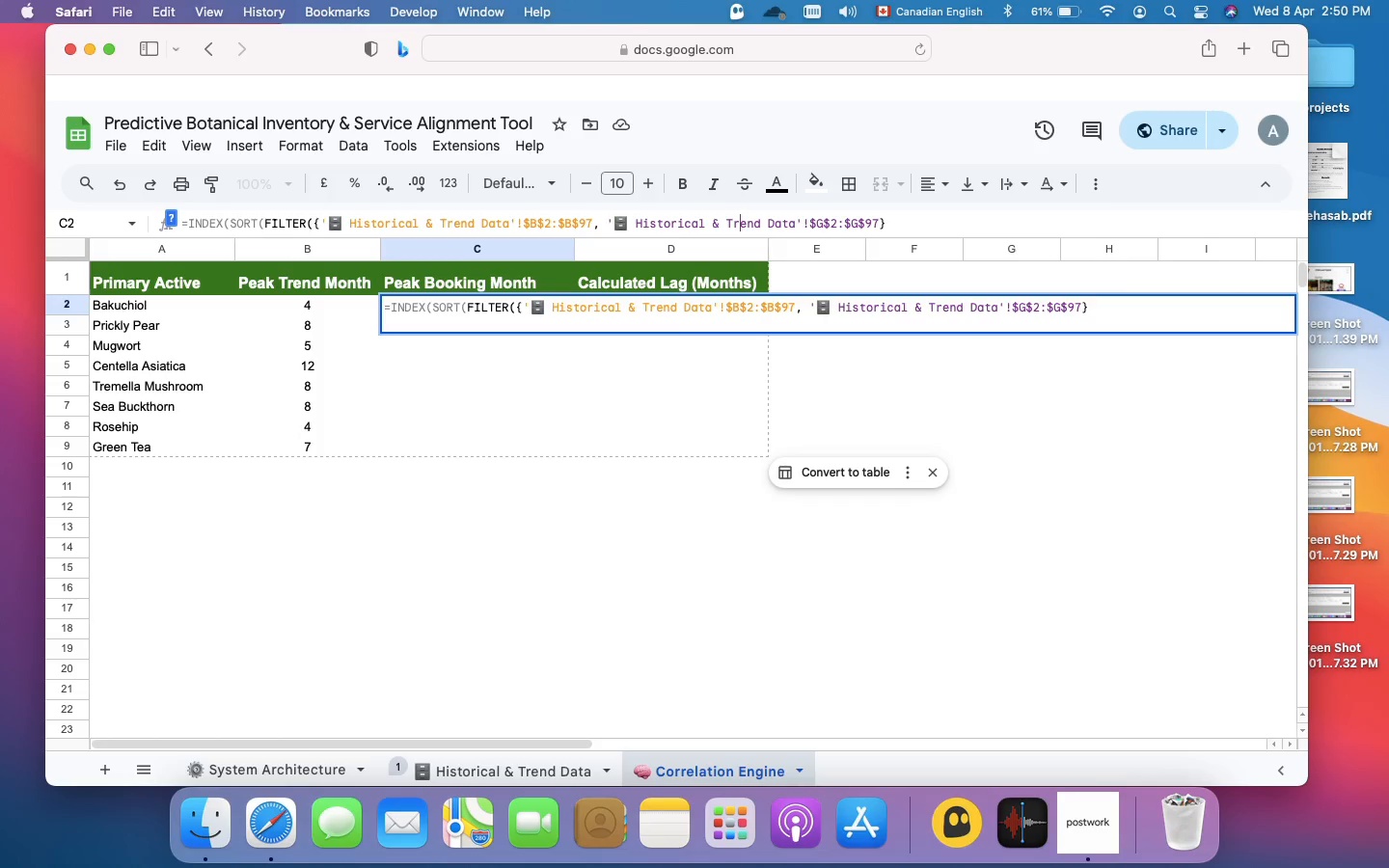 
hold_key(key=ArrowRight, duration=1.51)
 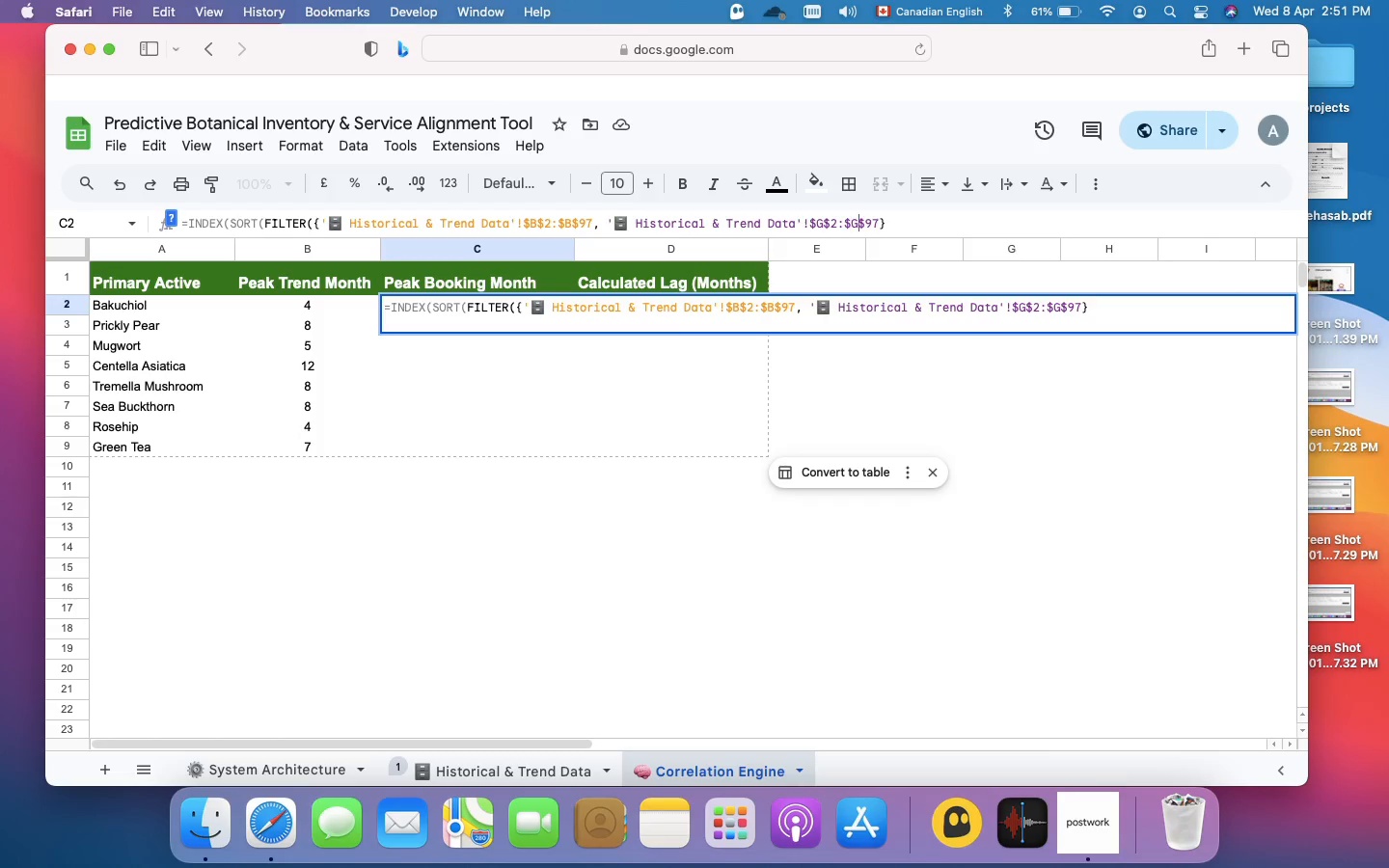 
hold_key(key=ArrowRight, duration=0.66)
 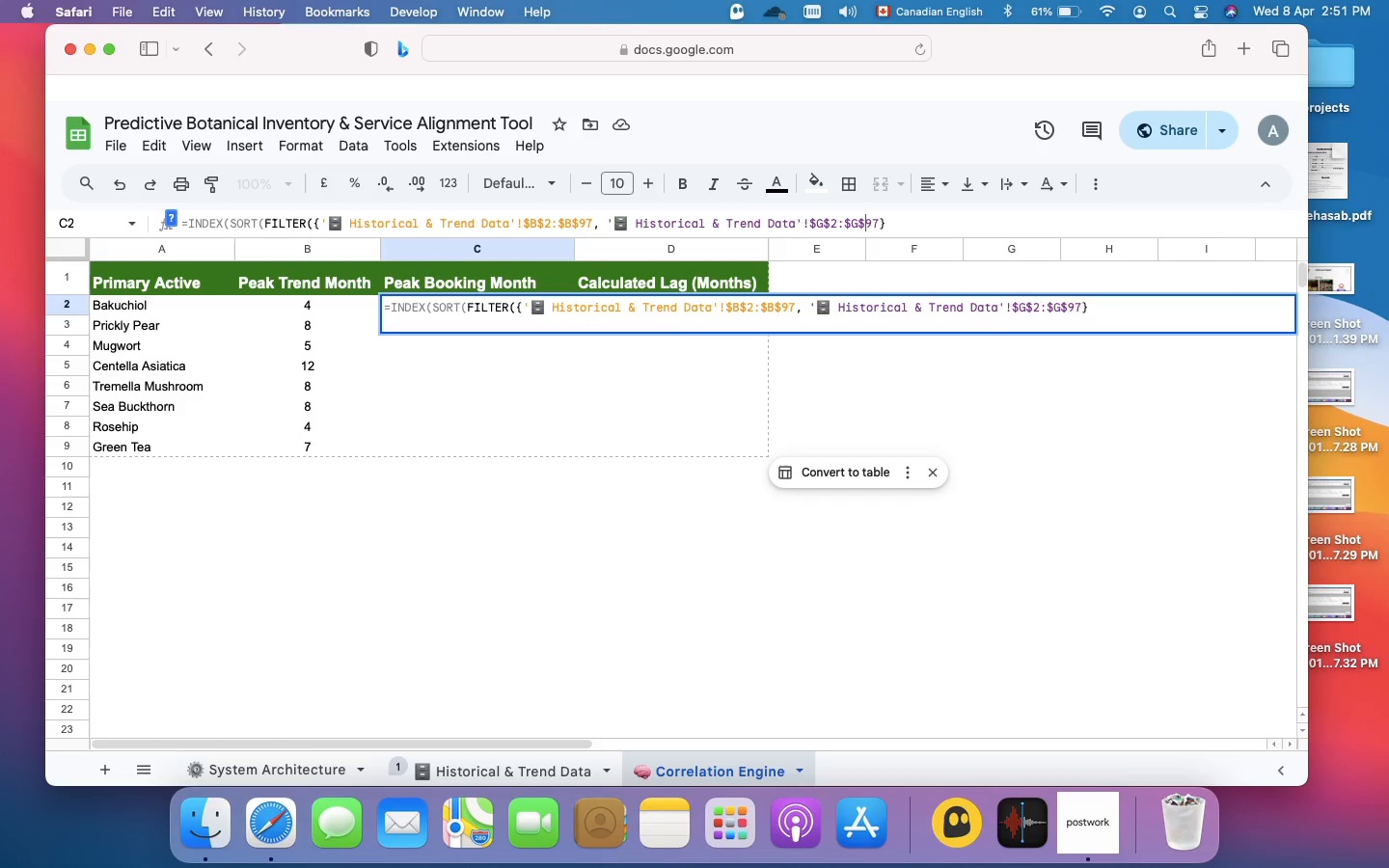 
key(ArrowRight)
 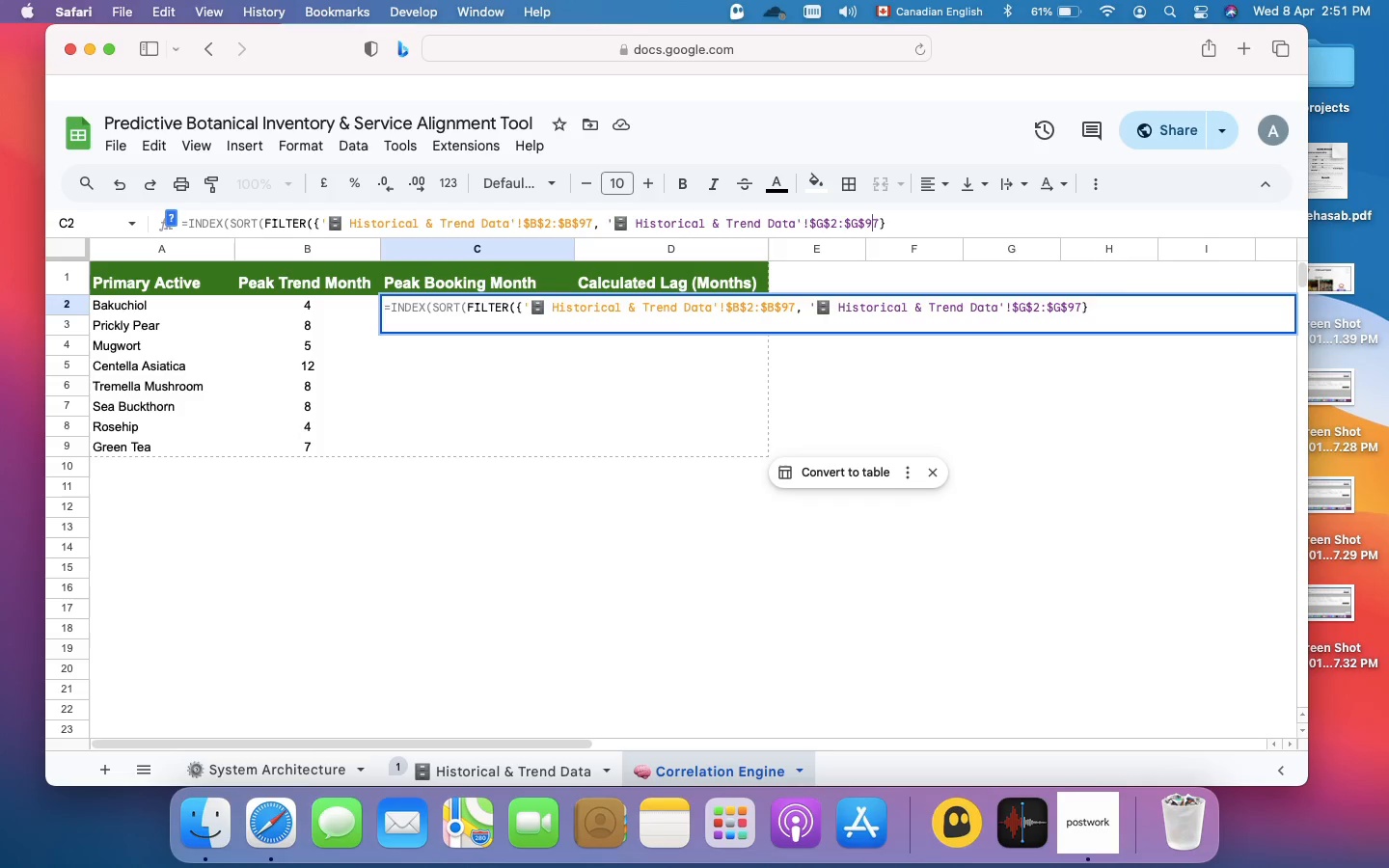 
key(ArrowRight)
 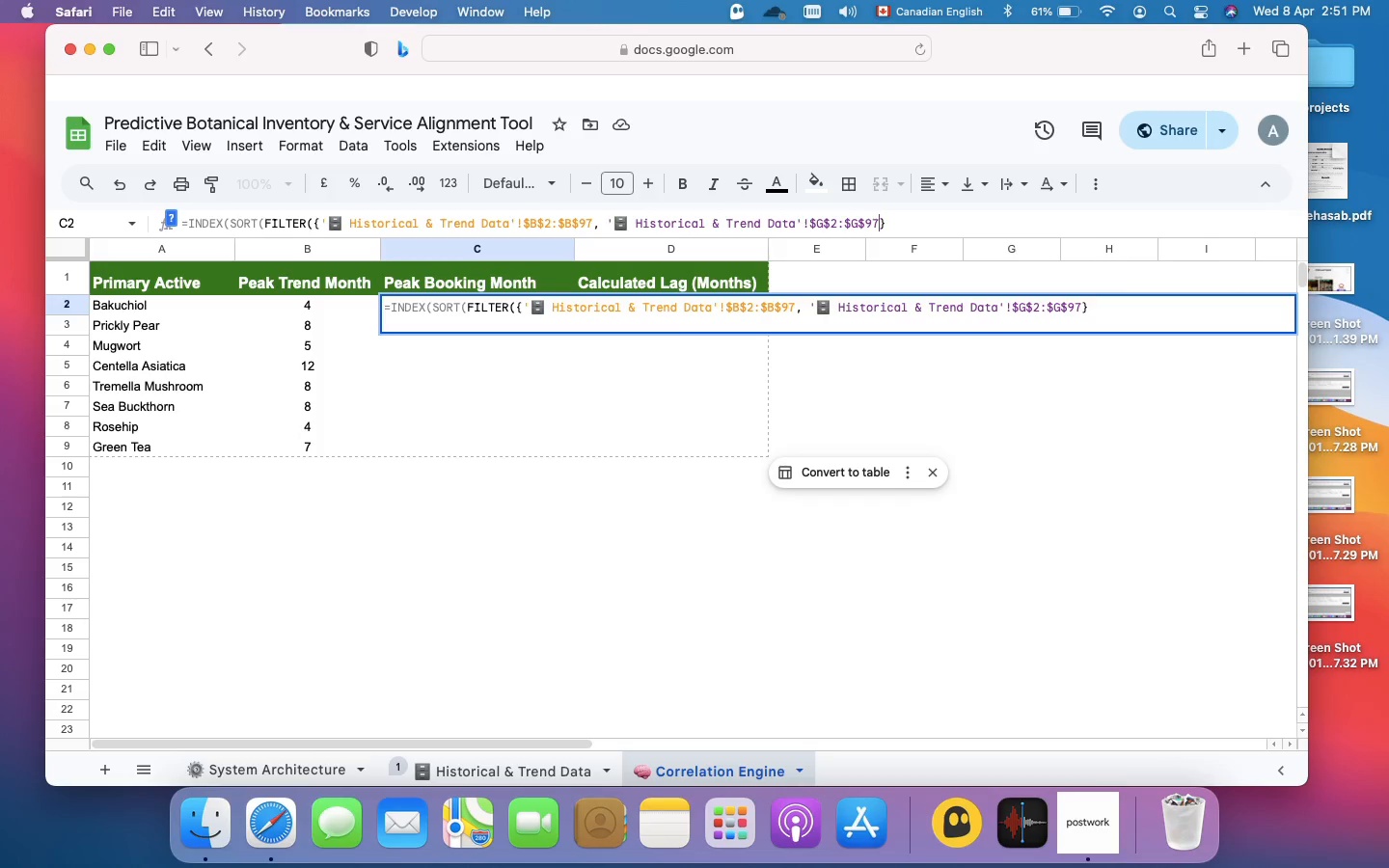 
key(ArrowRight)
 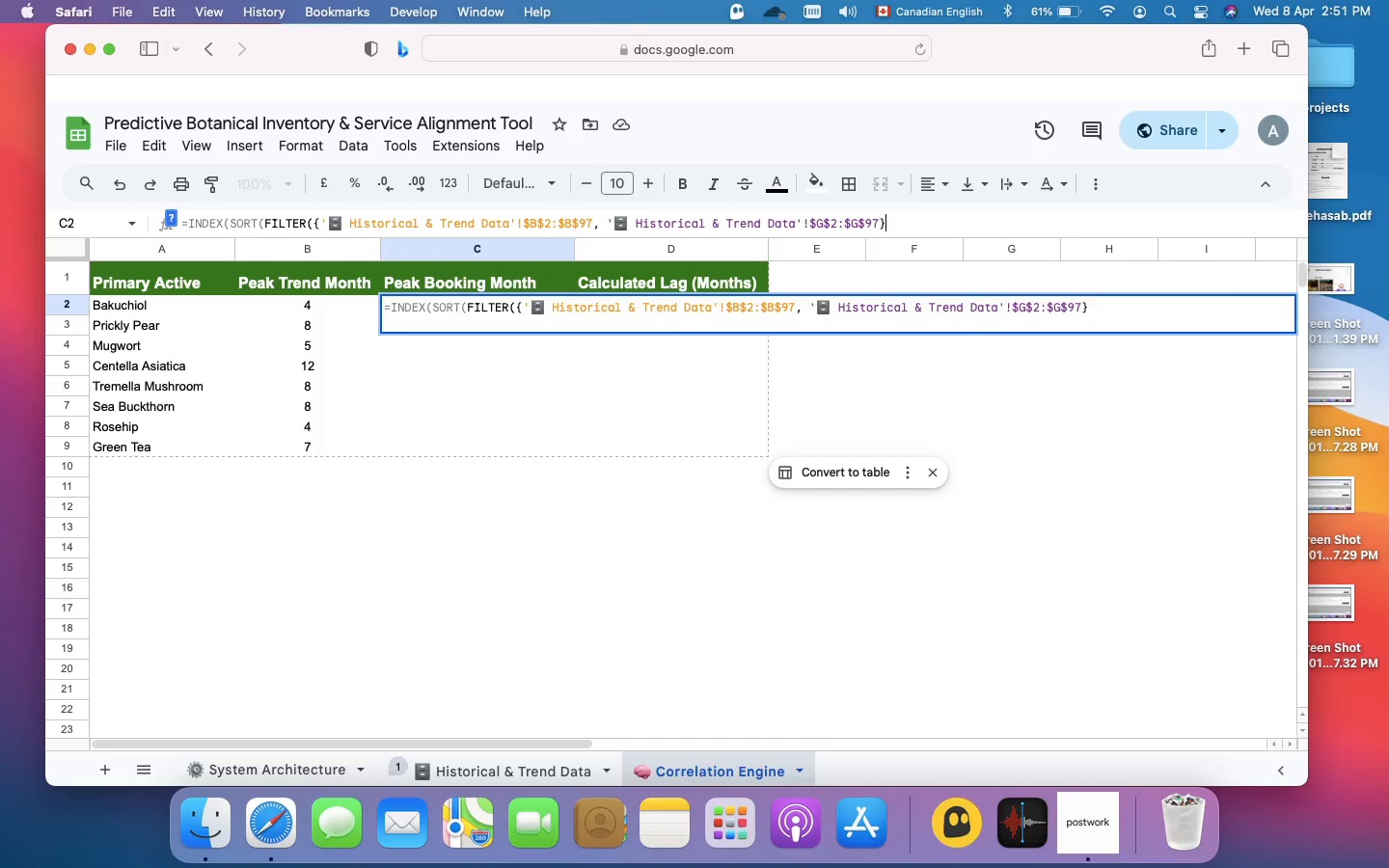 
key(ArrowRight)
 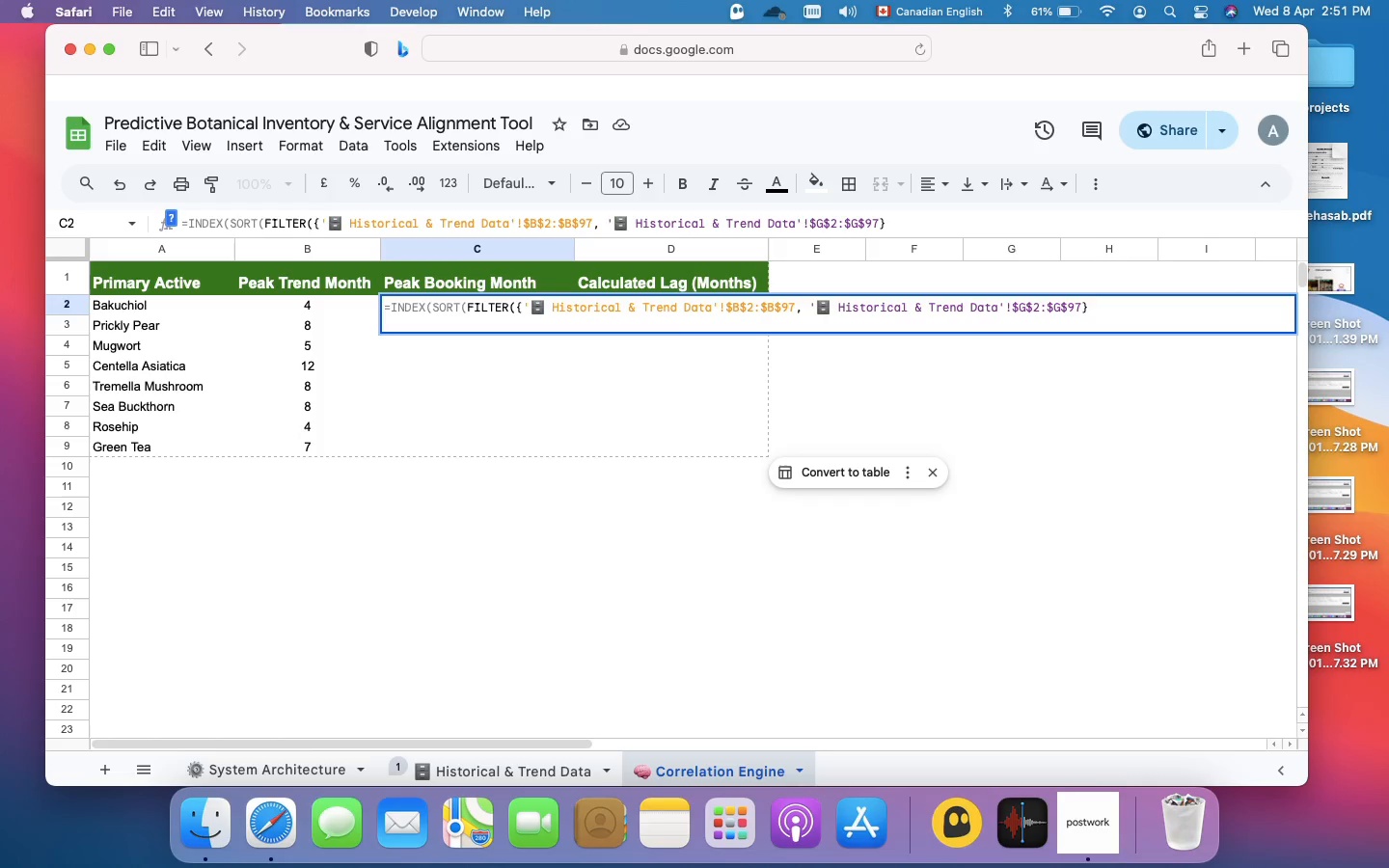 
wait(7.41)
 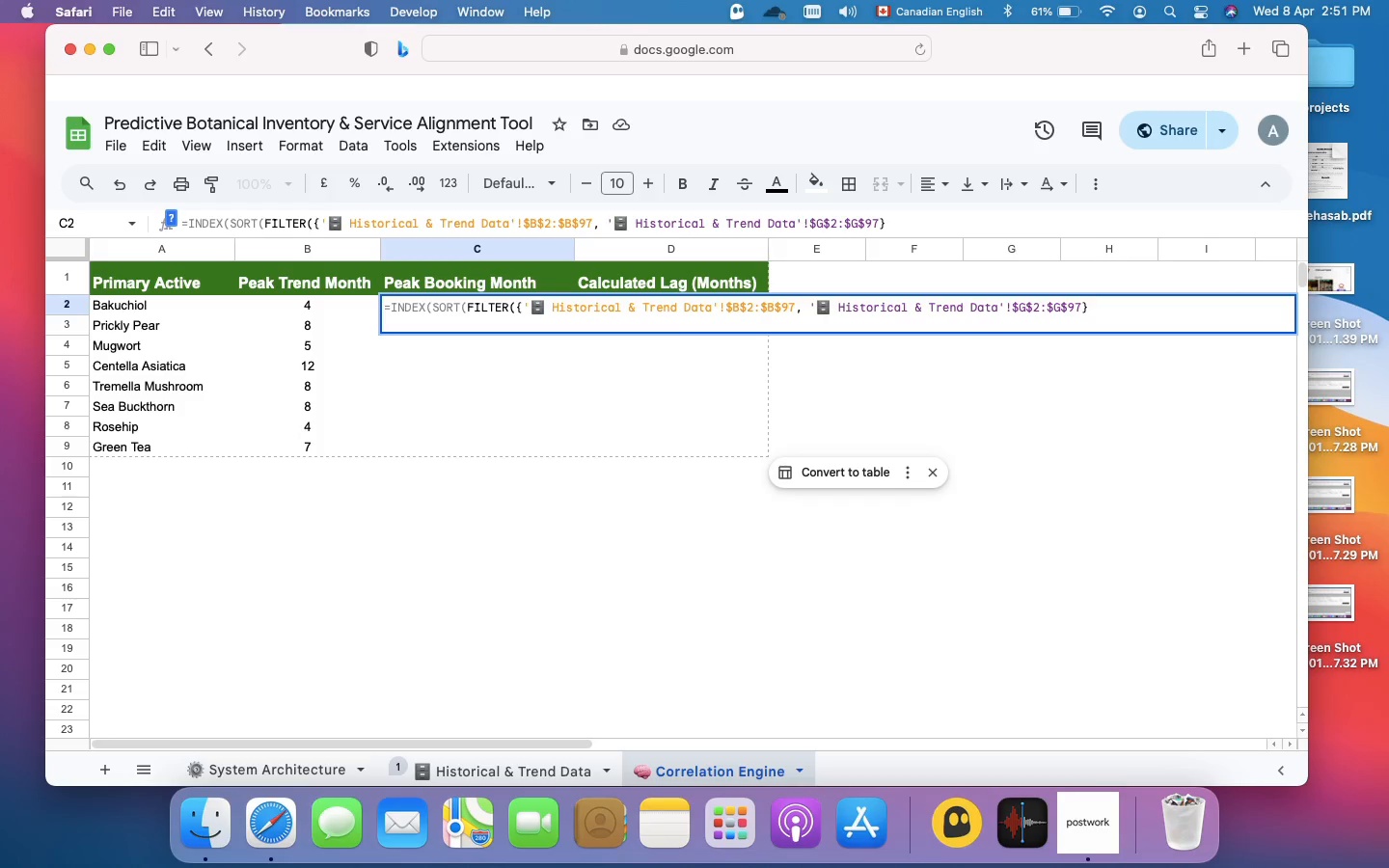 
key(Comma)
 